 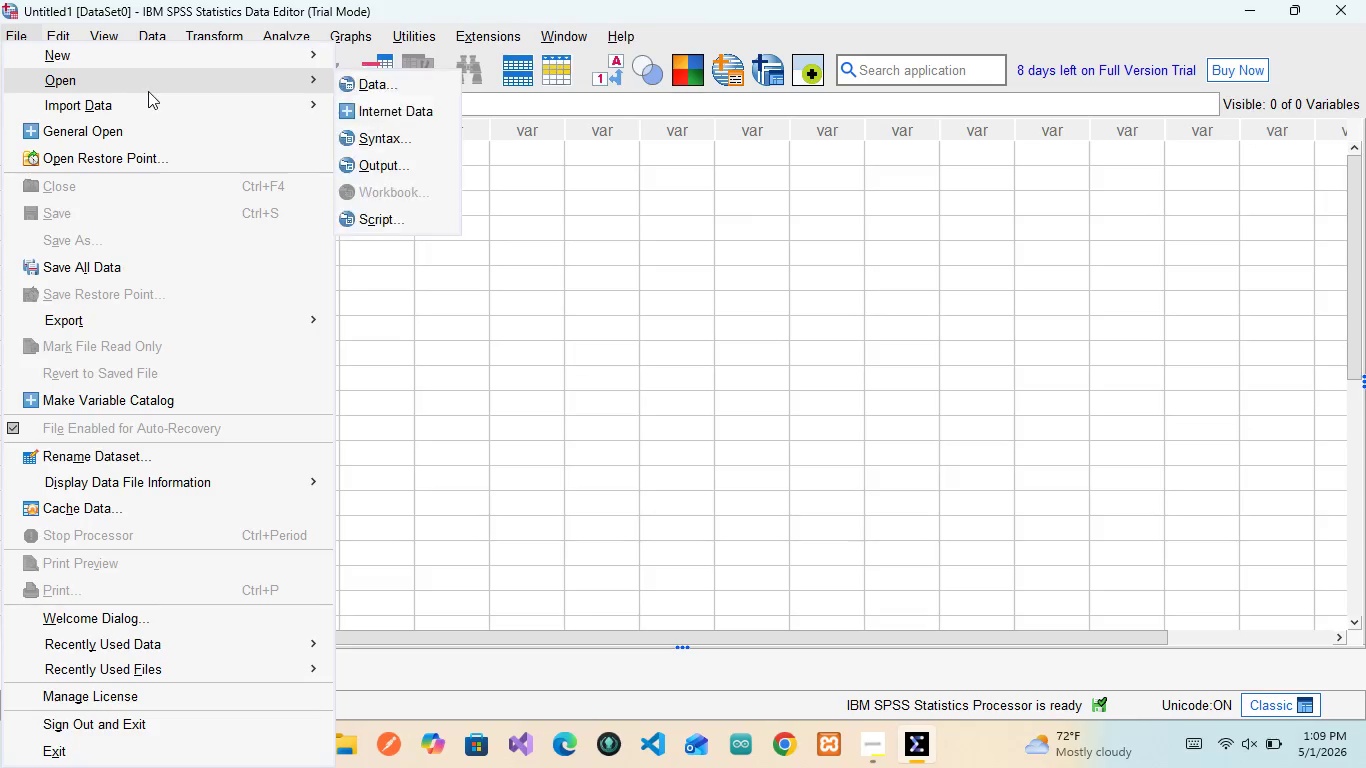 
left_click([371, 162])
 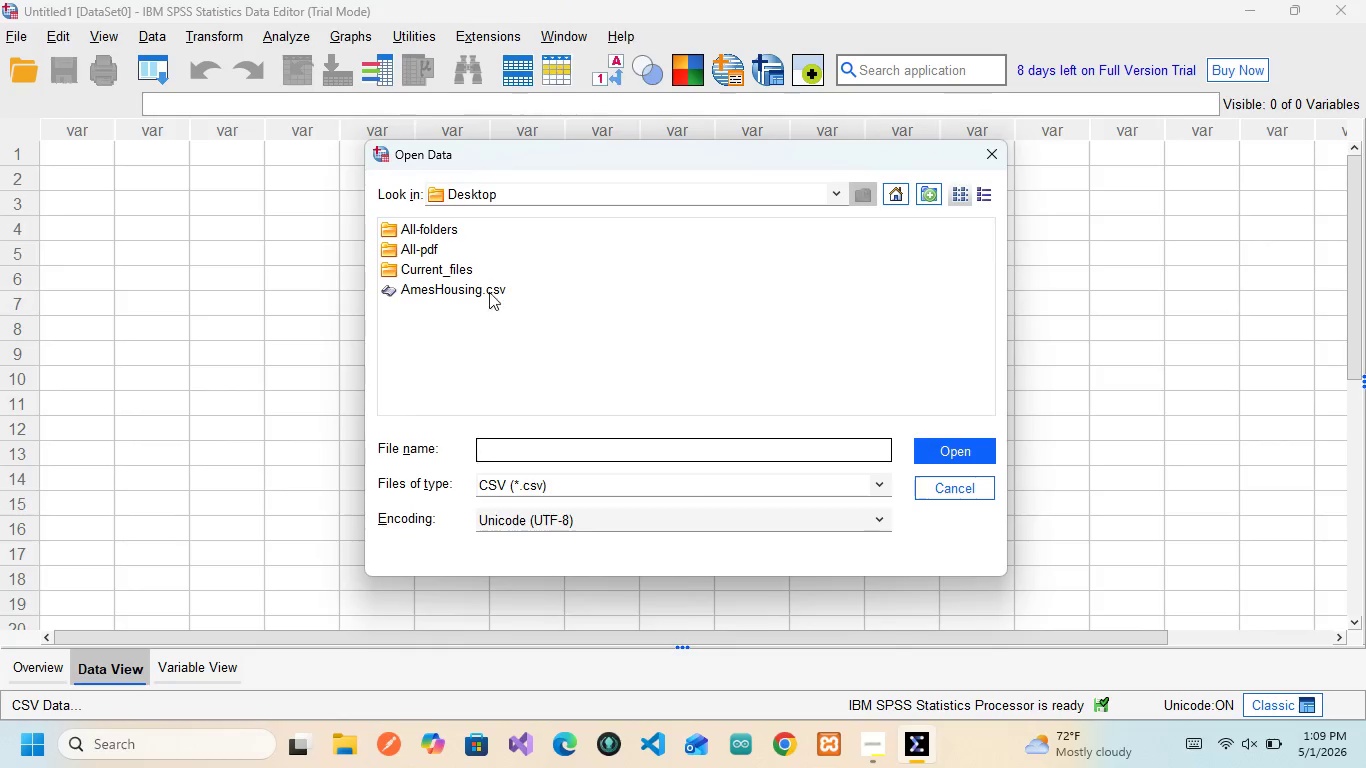 
left_click([470, 286])
 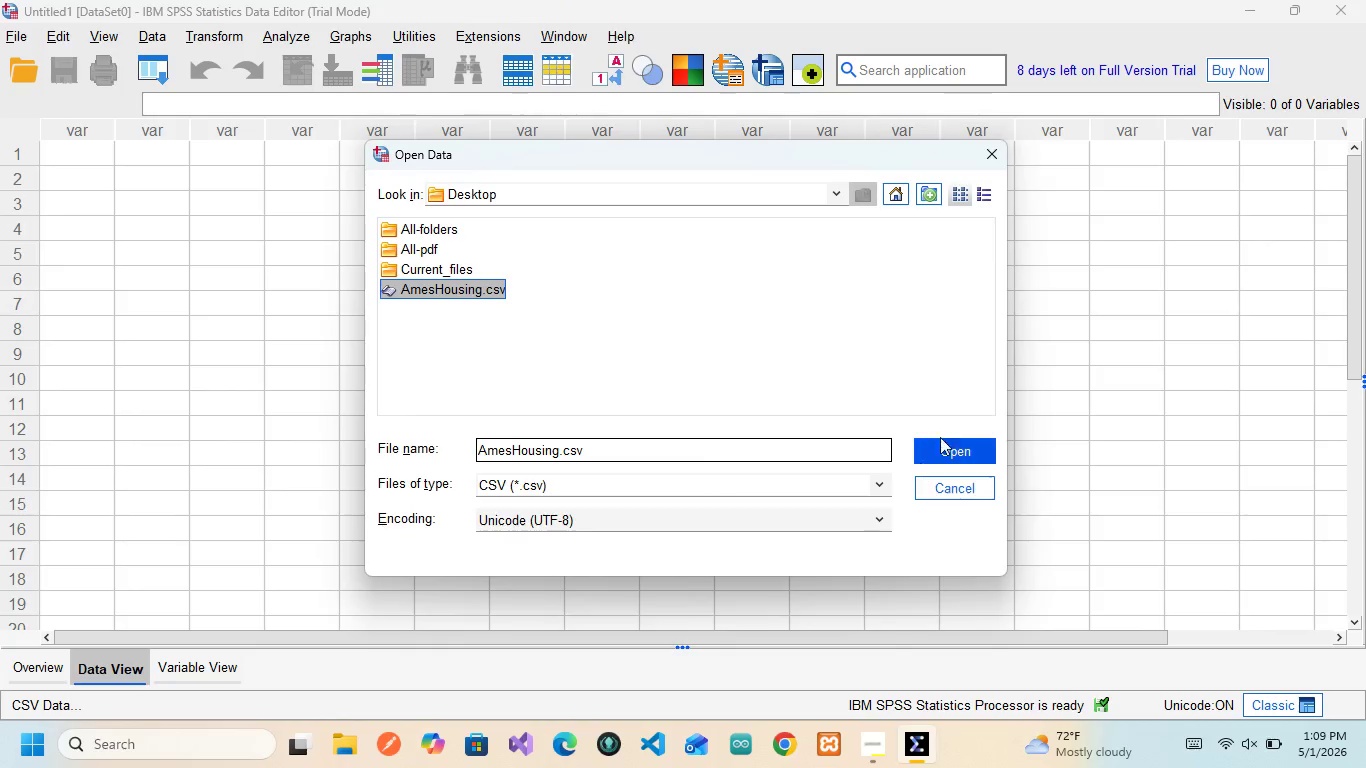 
left_click([943, 444])
 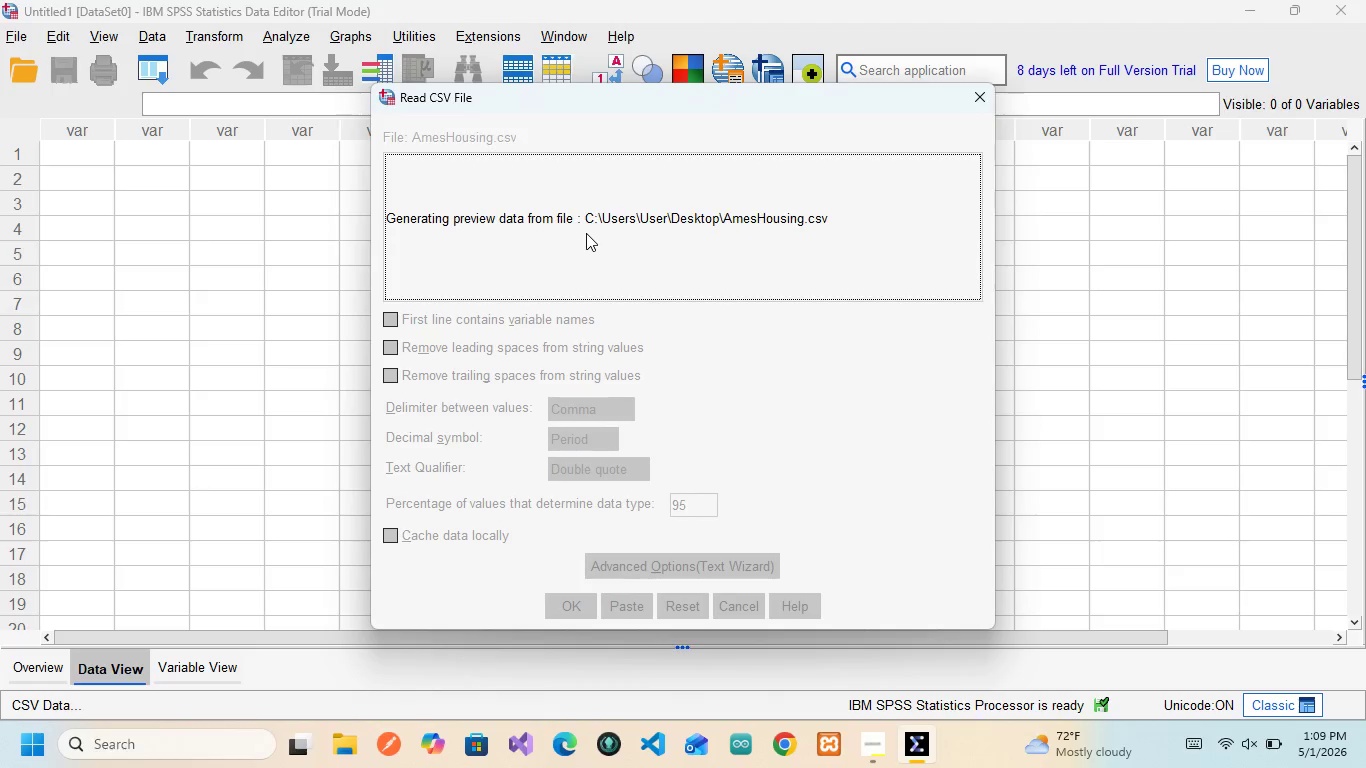 
wait(10.41)
 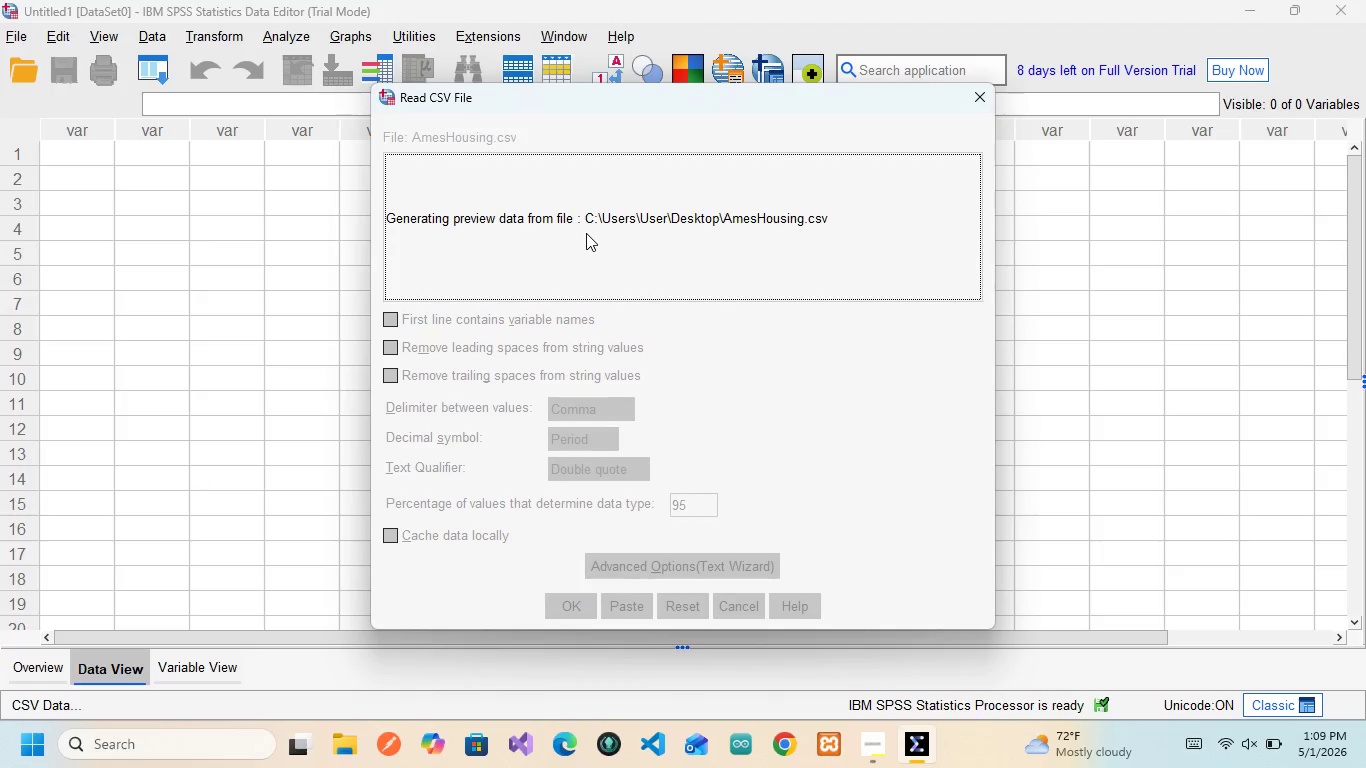 
left_click([567, 608])
 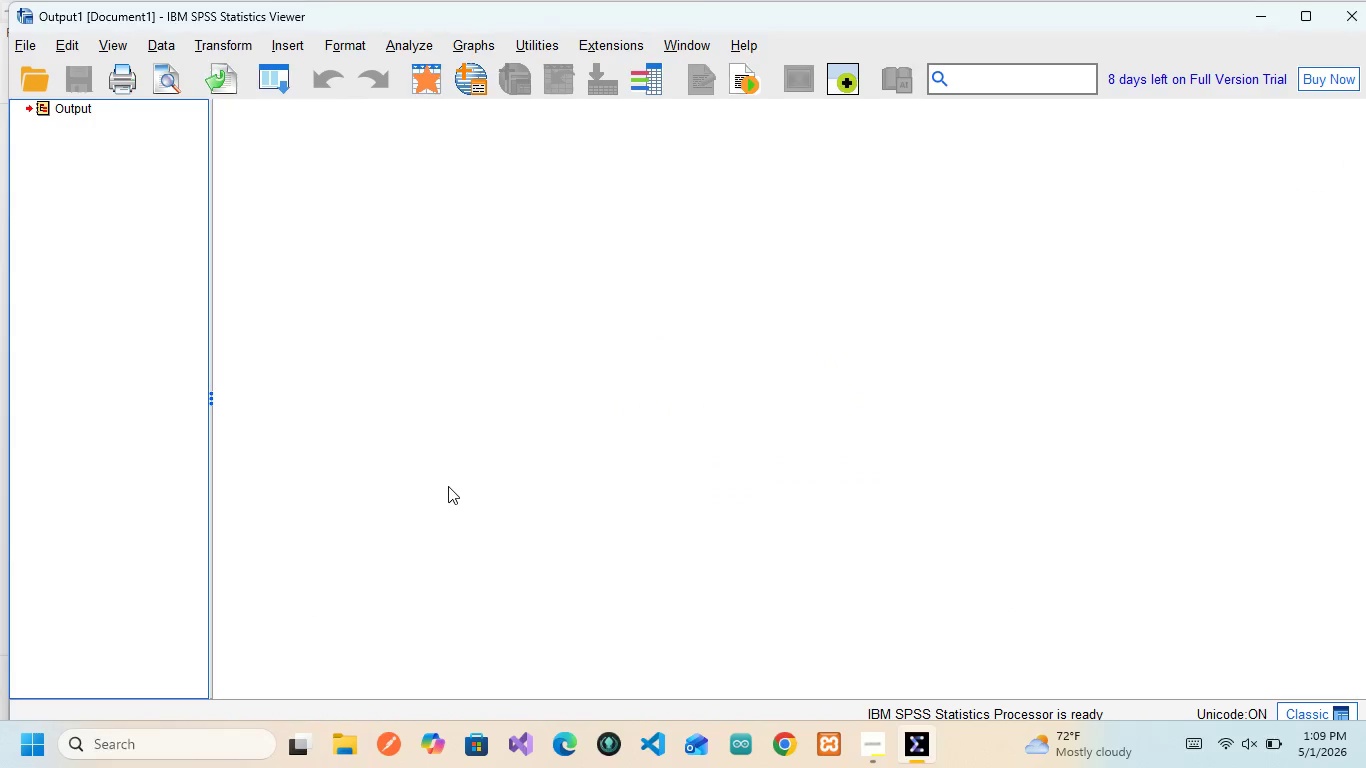 
wait(8.8)
 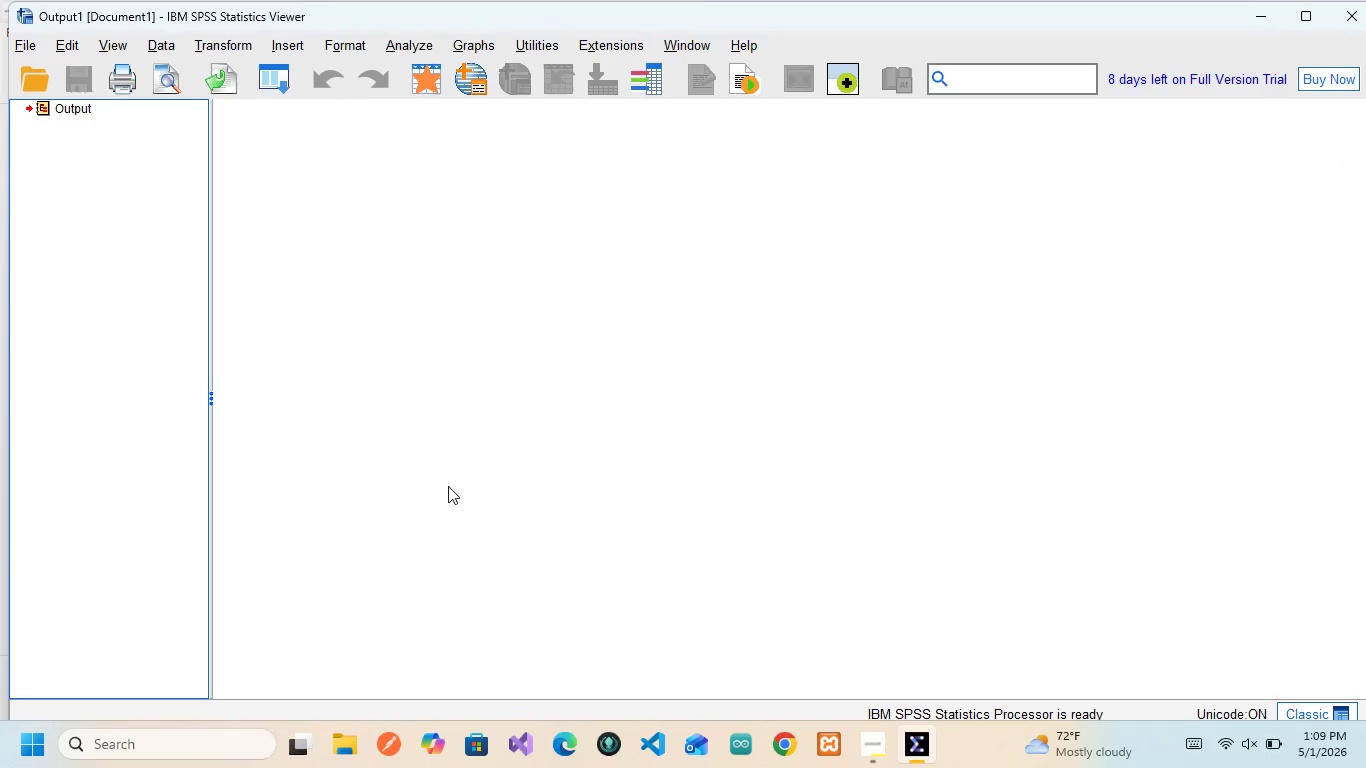 
left_click([1250, 19])
 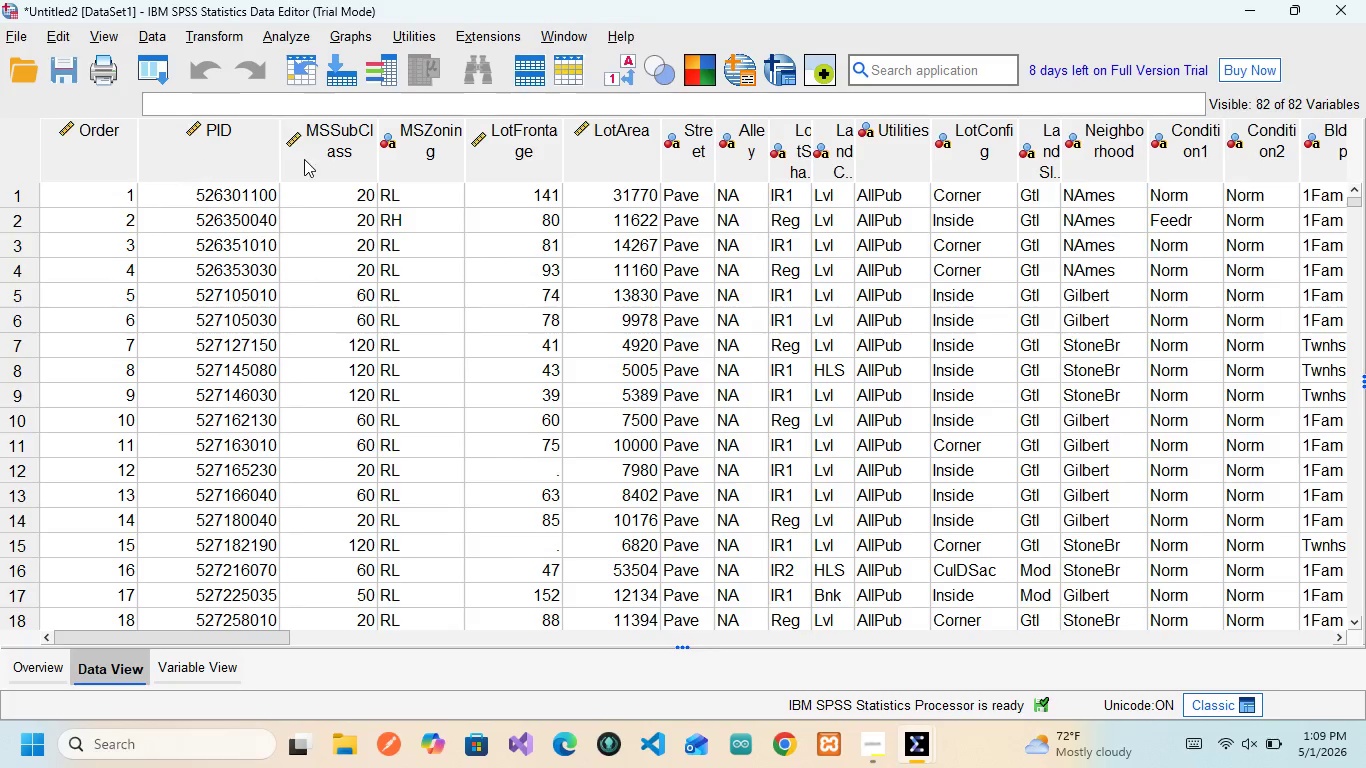 
wait(7.74)
 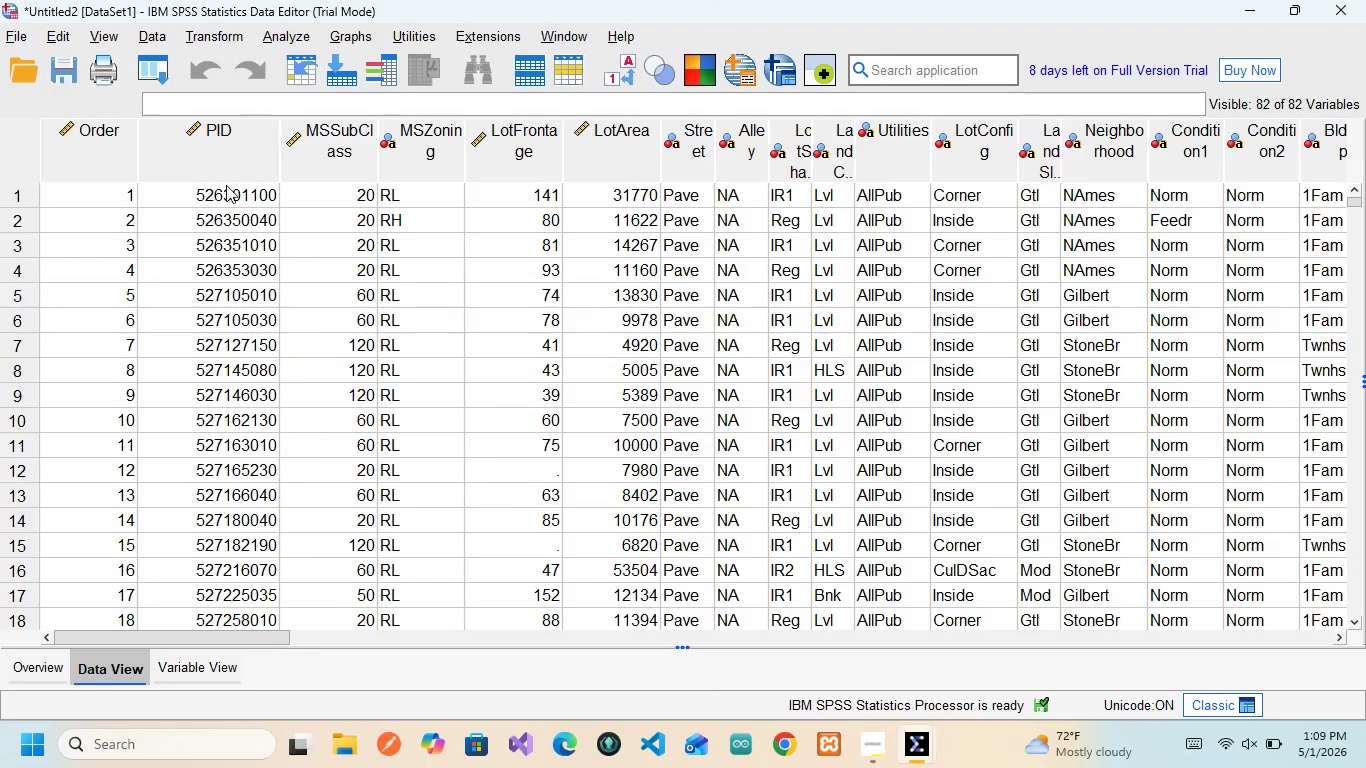 
left_click_drag(start_coordinate=[378, 142], to_coordinate=[413, 151])
 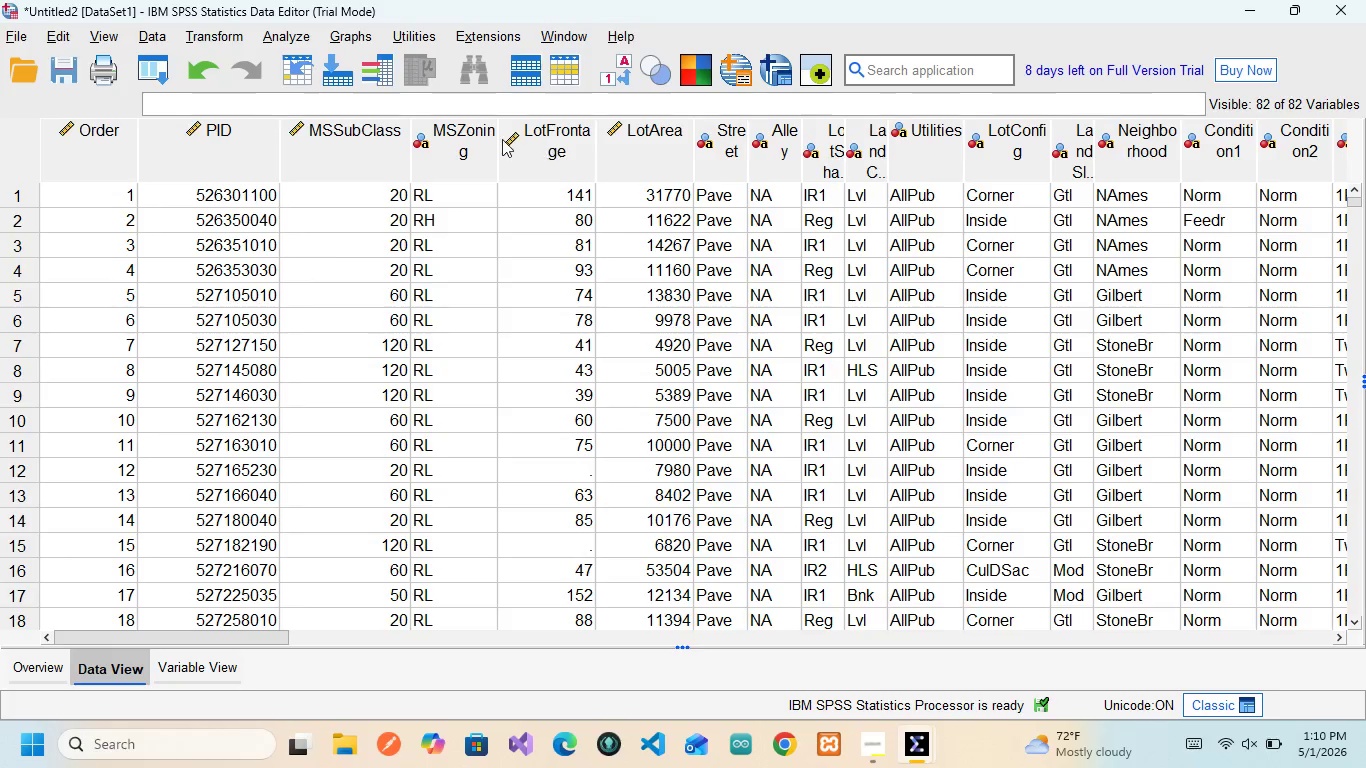 
left_click_drag(start_coordinate=[497, 139], to_coordinate=[530, 133])
 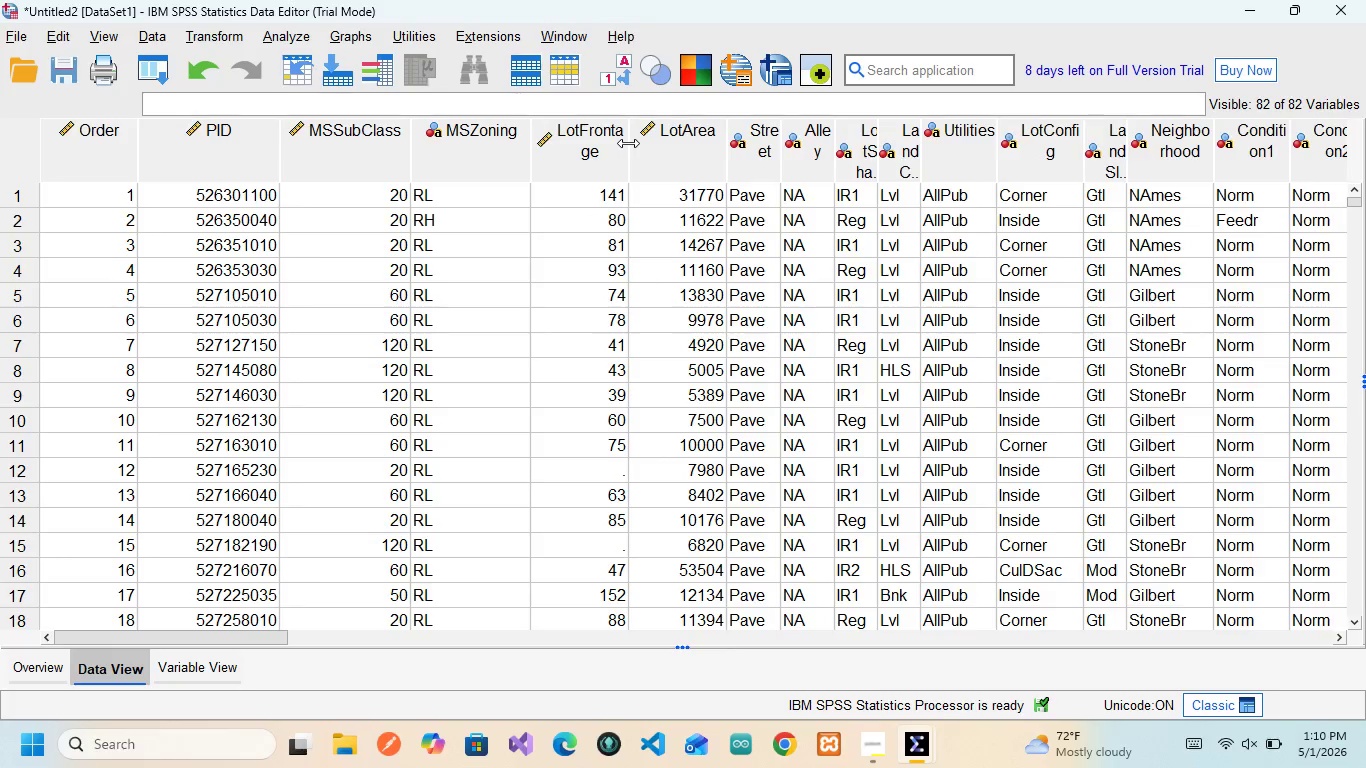 
left_click_drag(start_coordinate=[628, 143], to_coordinate=[667, 149])
 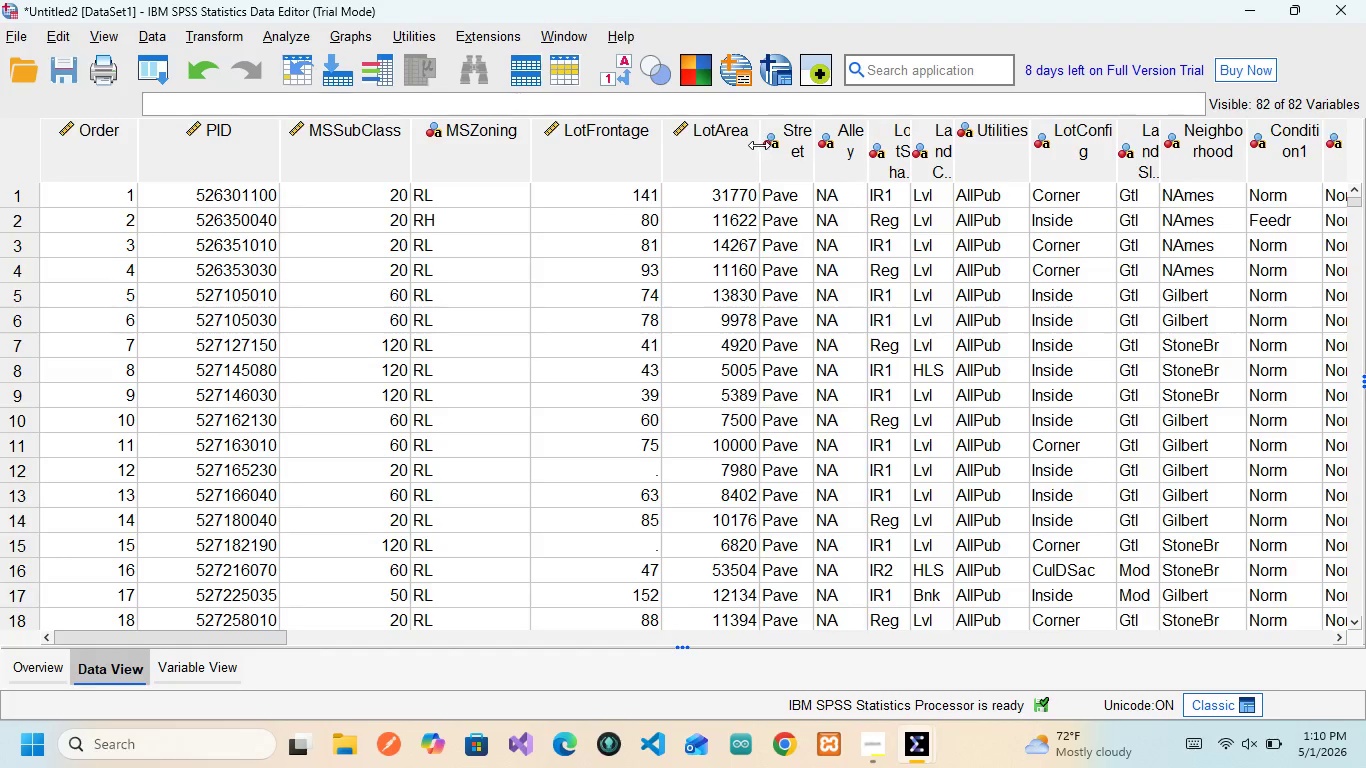 
left_click_drag(start_coordinate=[759, 145], to_coordinate=[798, 147])
 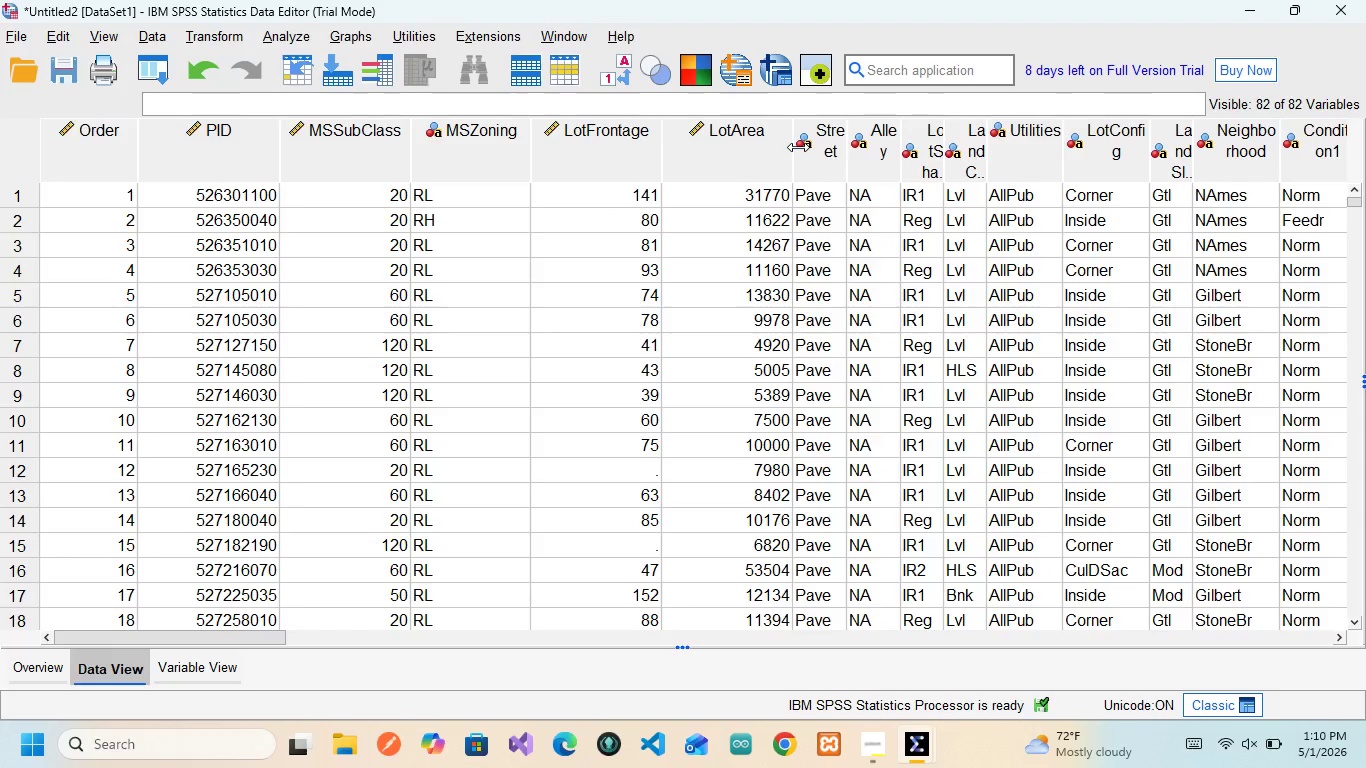 
left_click_drag(start_coordinate=[798, 147], to_coordinate=[791, 149])
 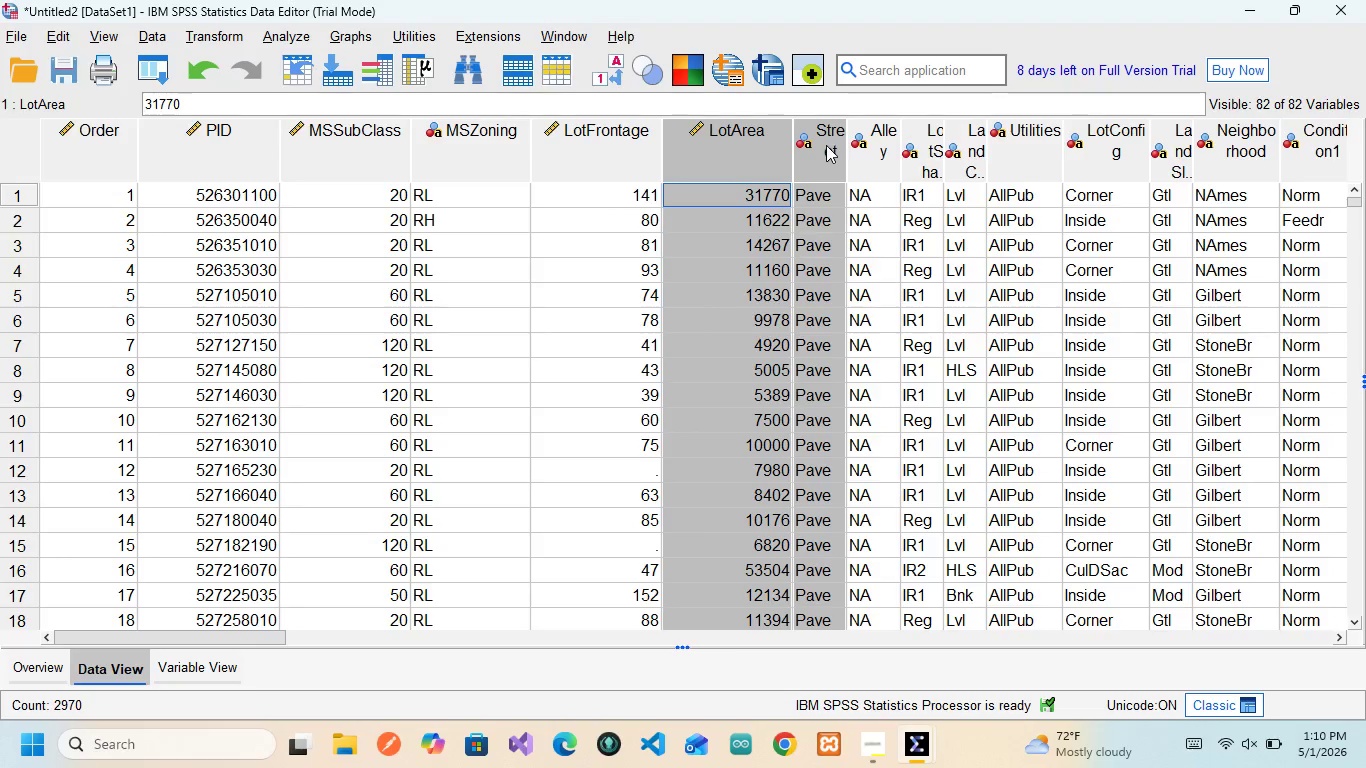 
left_click([826, 145])
 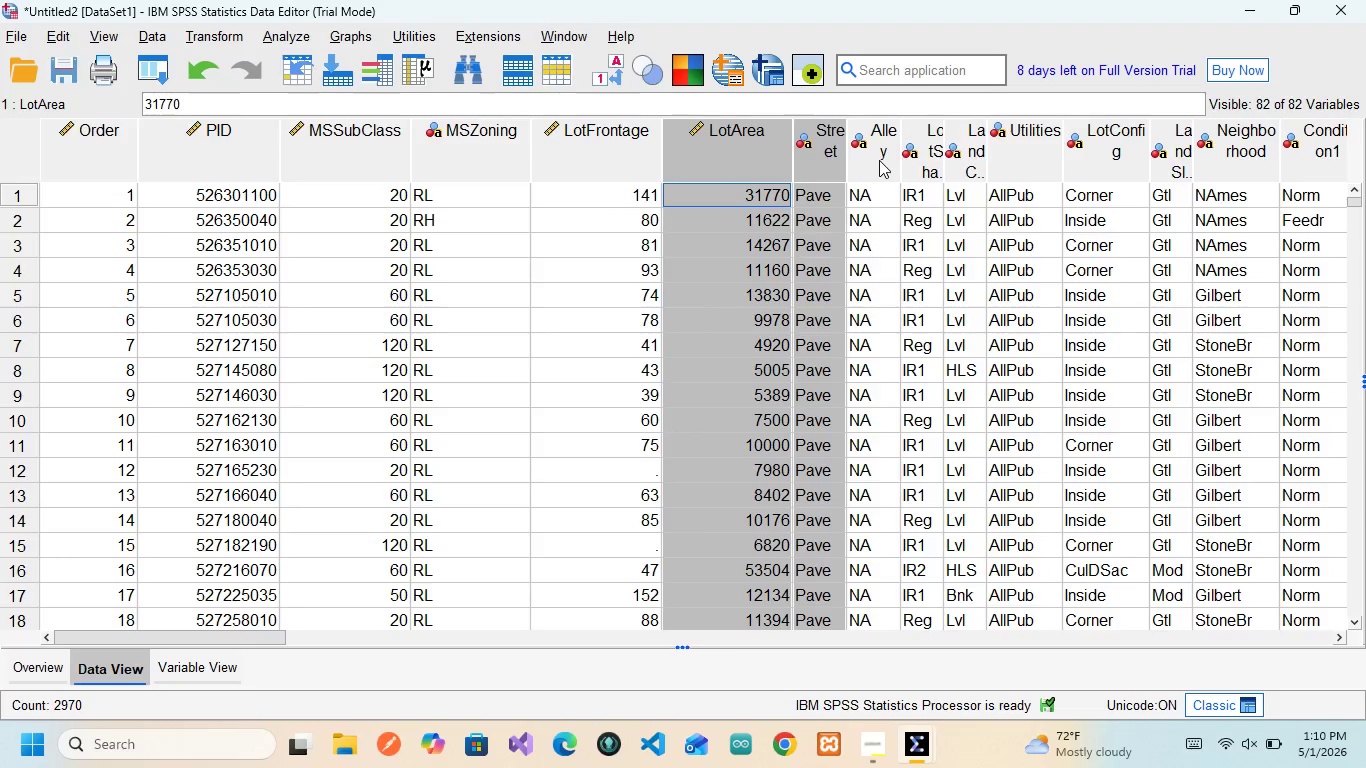 
left_click([879, 160])
 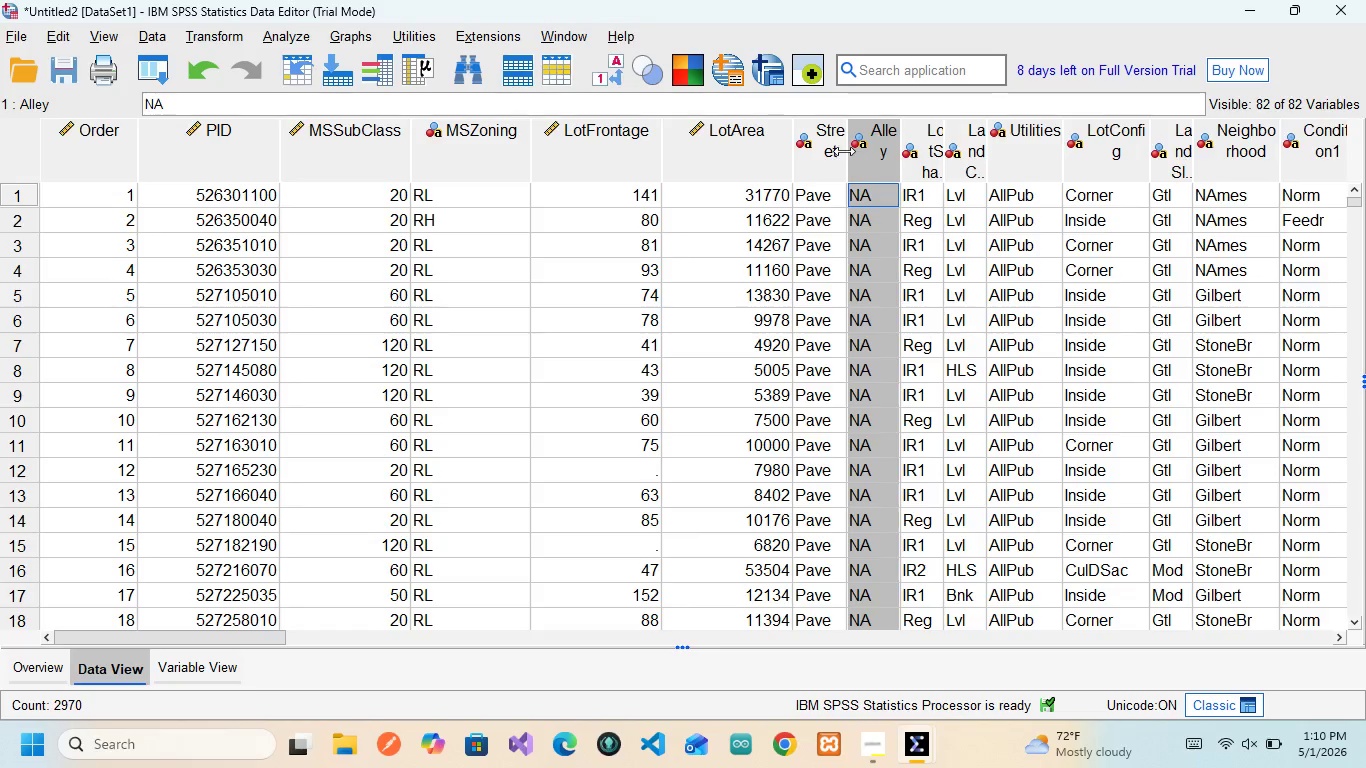 
left_click_drag(start_coordinate=[844, 151], to_coordinate=[867, 151])
 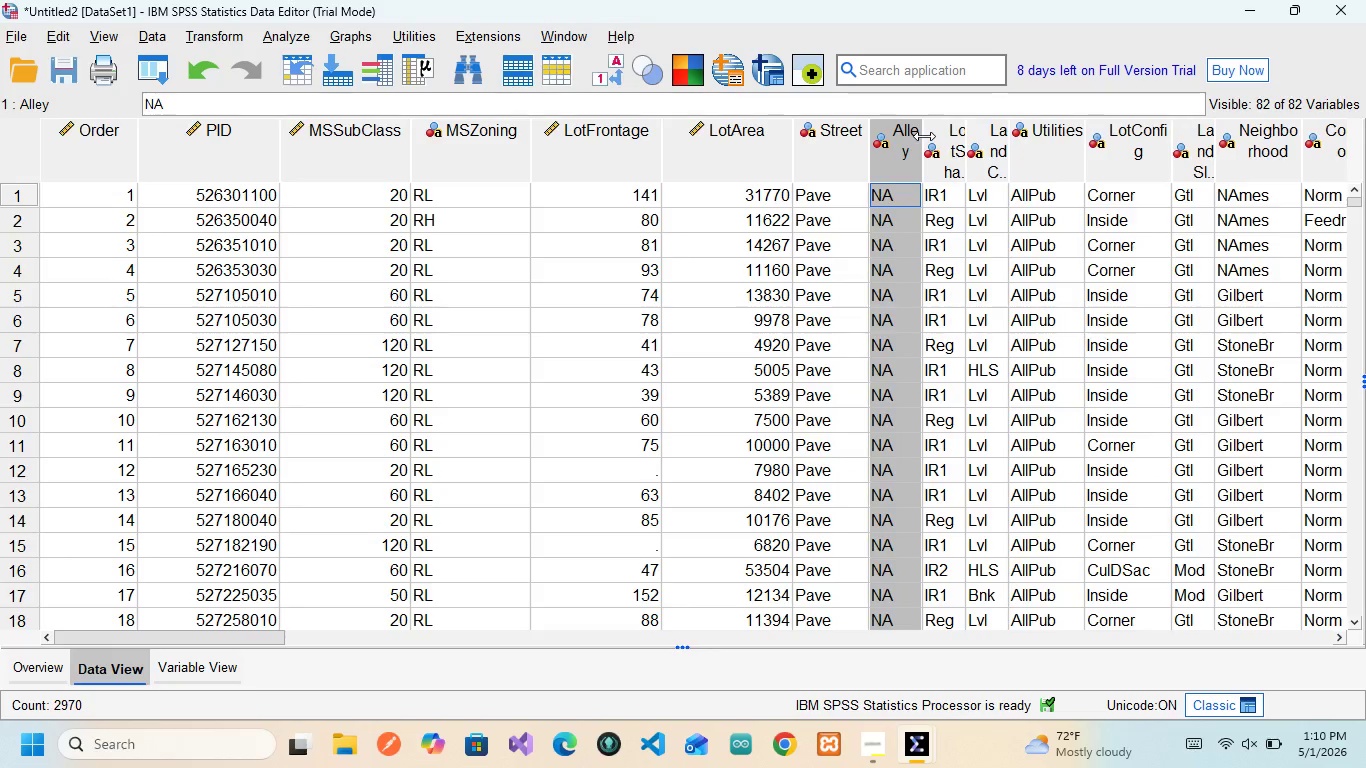 
left_click_drag(start_coordinate=[924, 136], to_coordinate=[942, 129])
 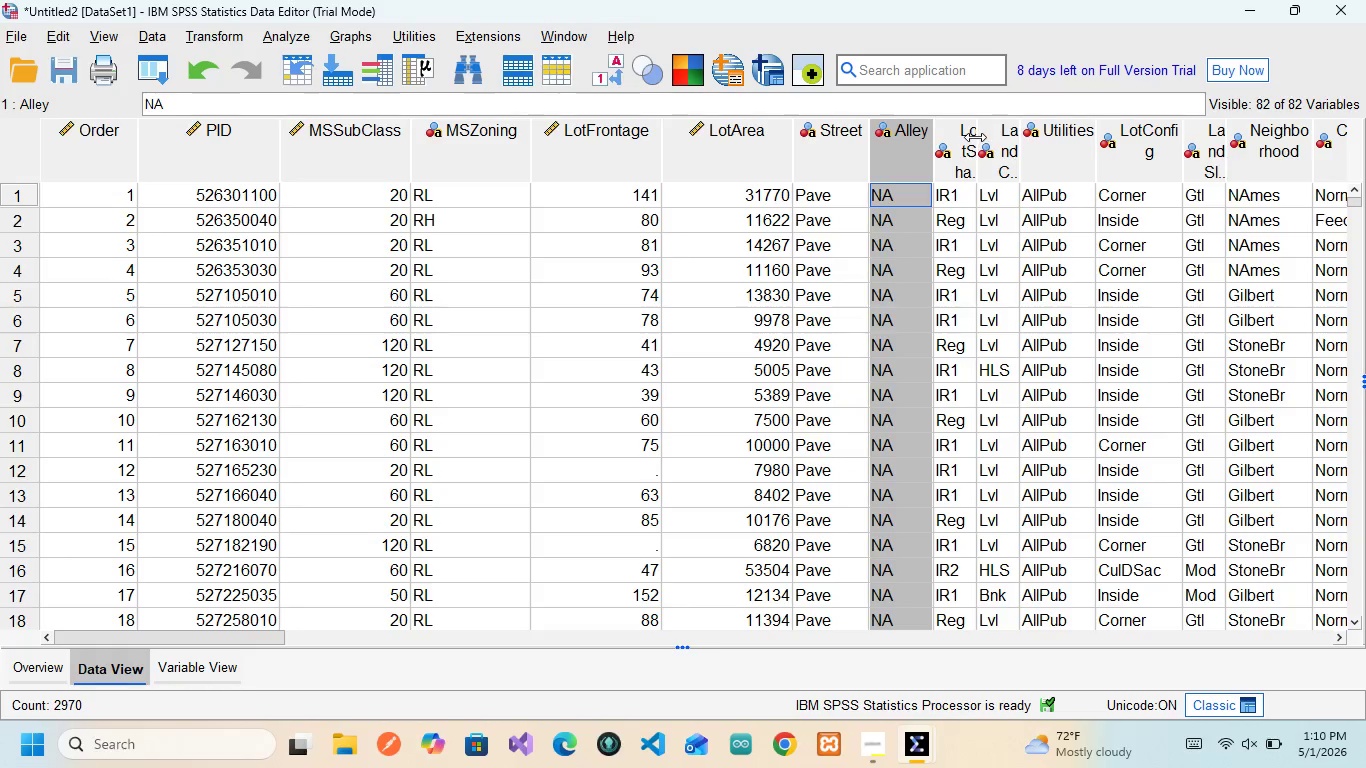 
left_click_drag(start_coordinate=[976, 137], to_coordinate=[1032, 123])
 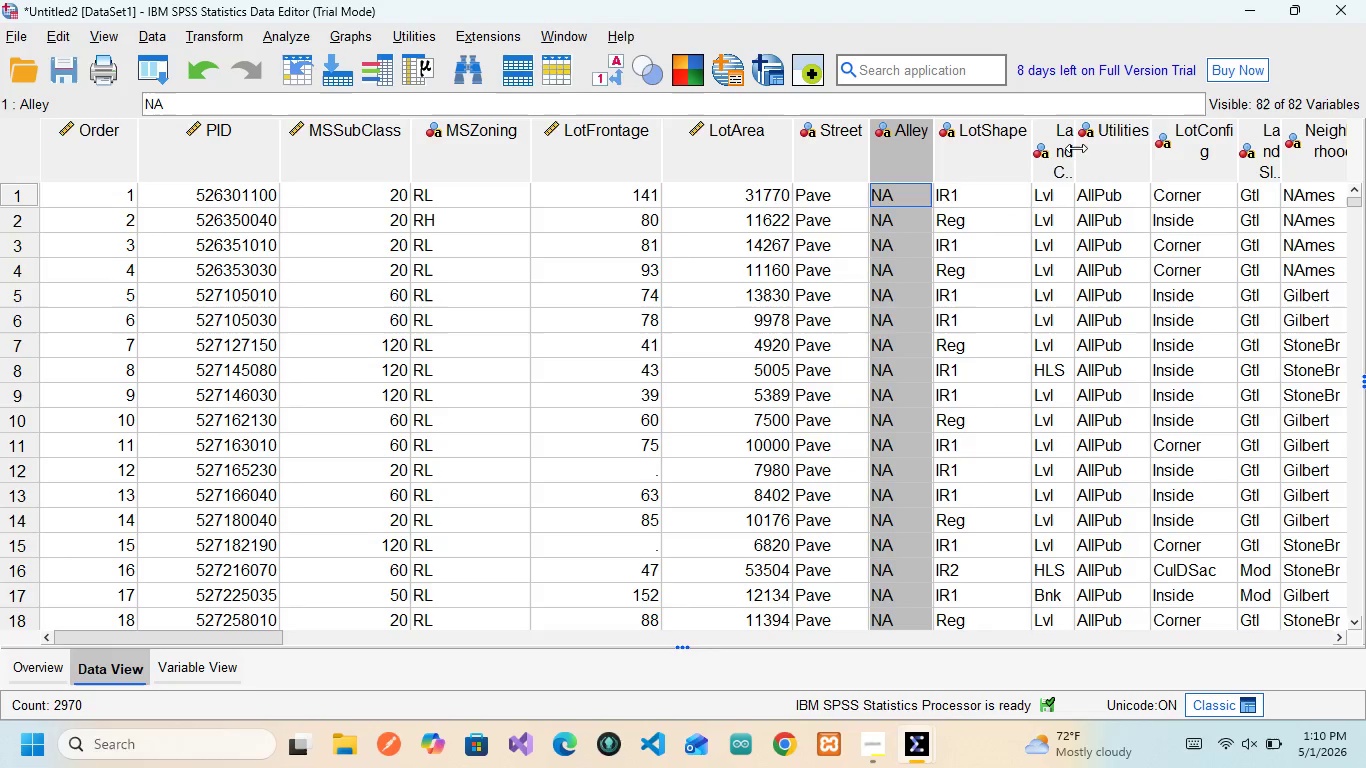 
left_click_drag(start_coordinate=[1076, 148], to_coordinate=[1159, 133])
 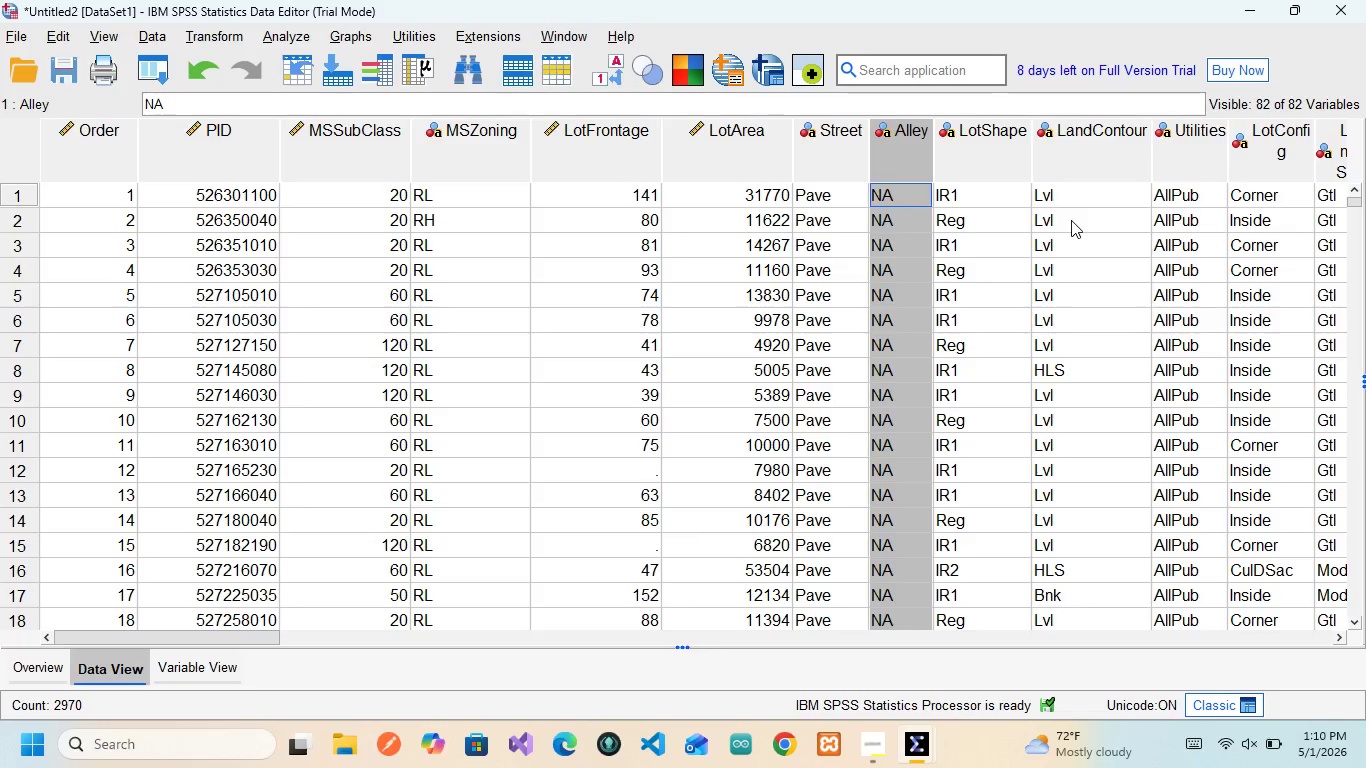 
wait(5.39)
 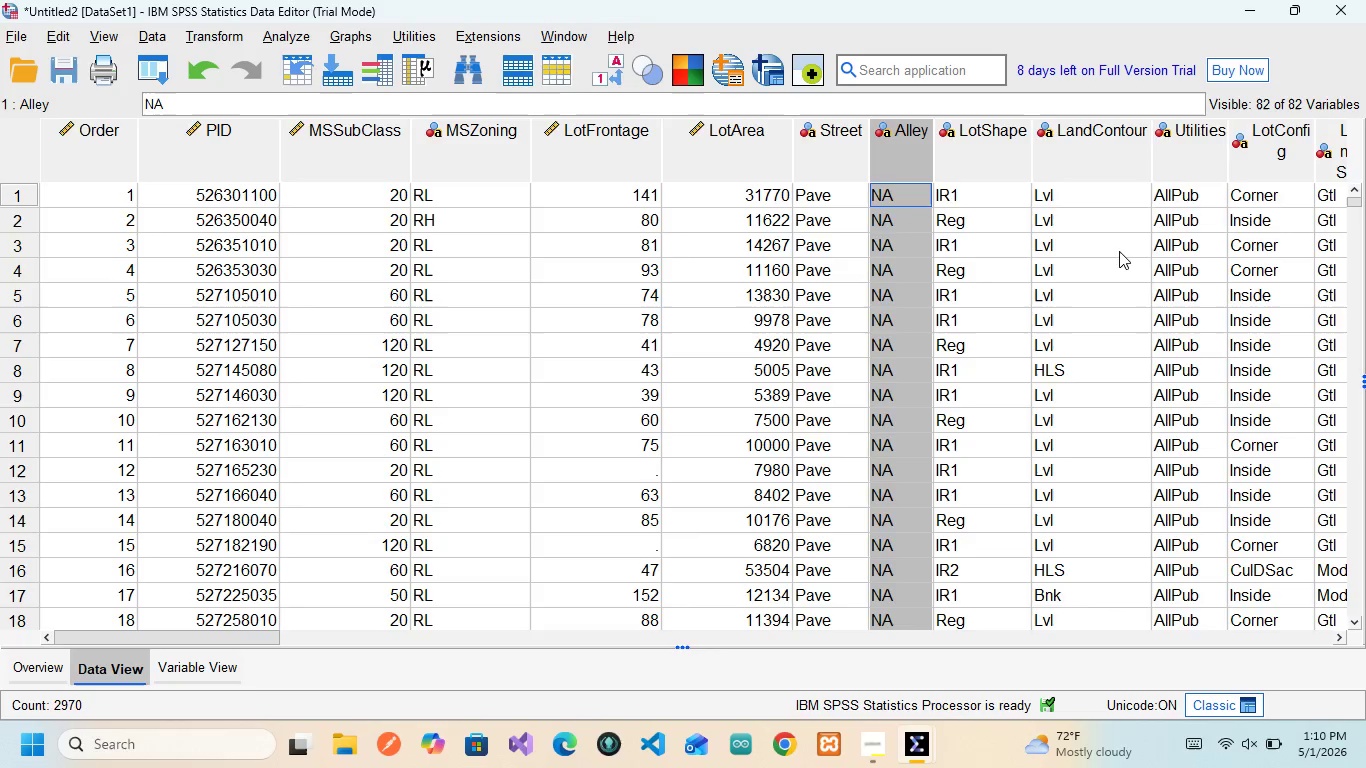 
scroll: coordinate [1054, 221], scroll_direction: down, amount: 2.0
 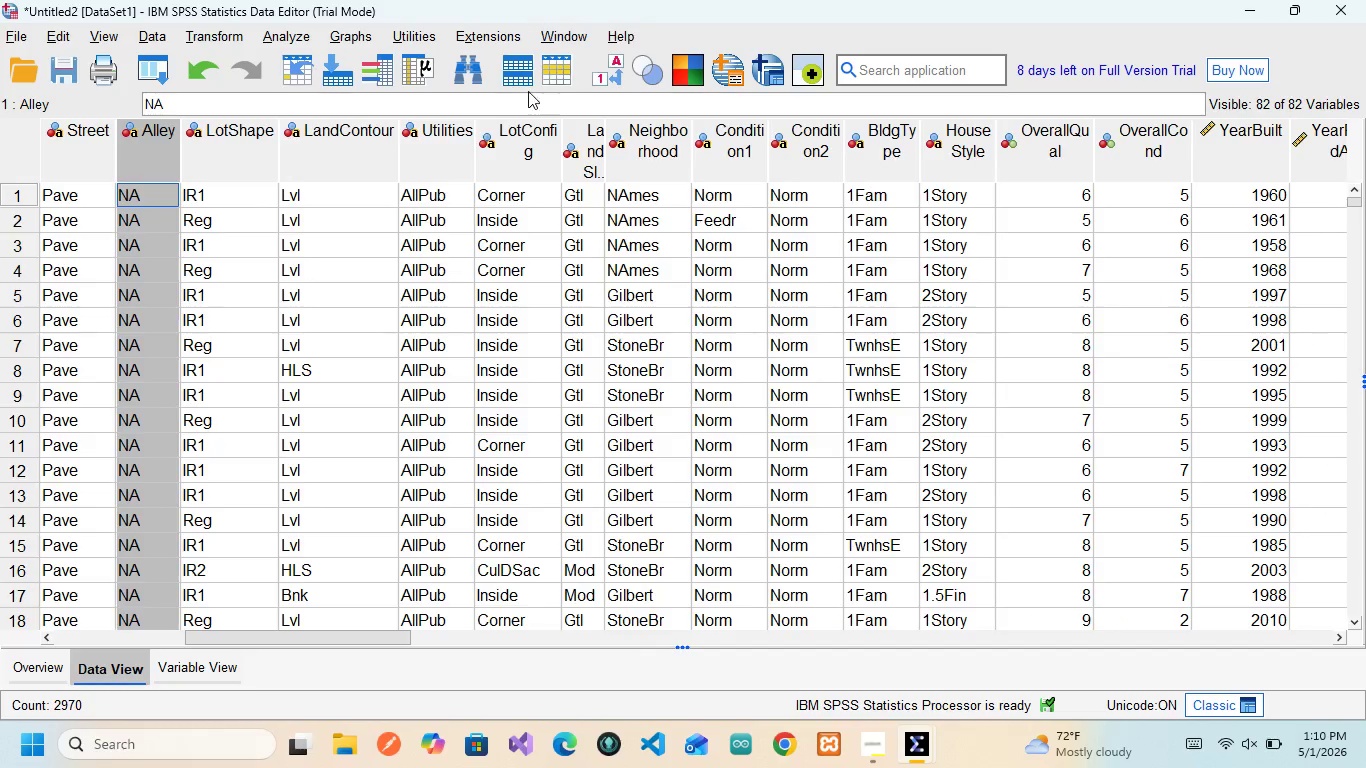 
left_click_drag(start_coordinate=[476, 133], to_coordinate=[512, 135])
 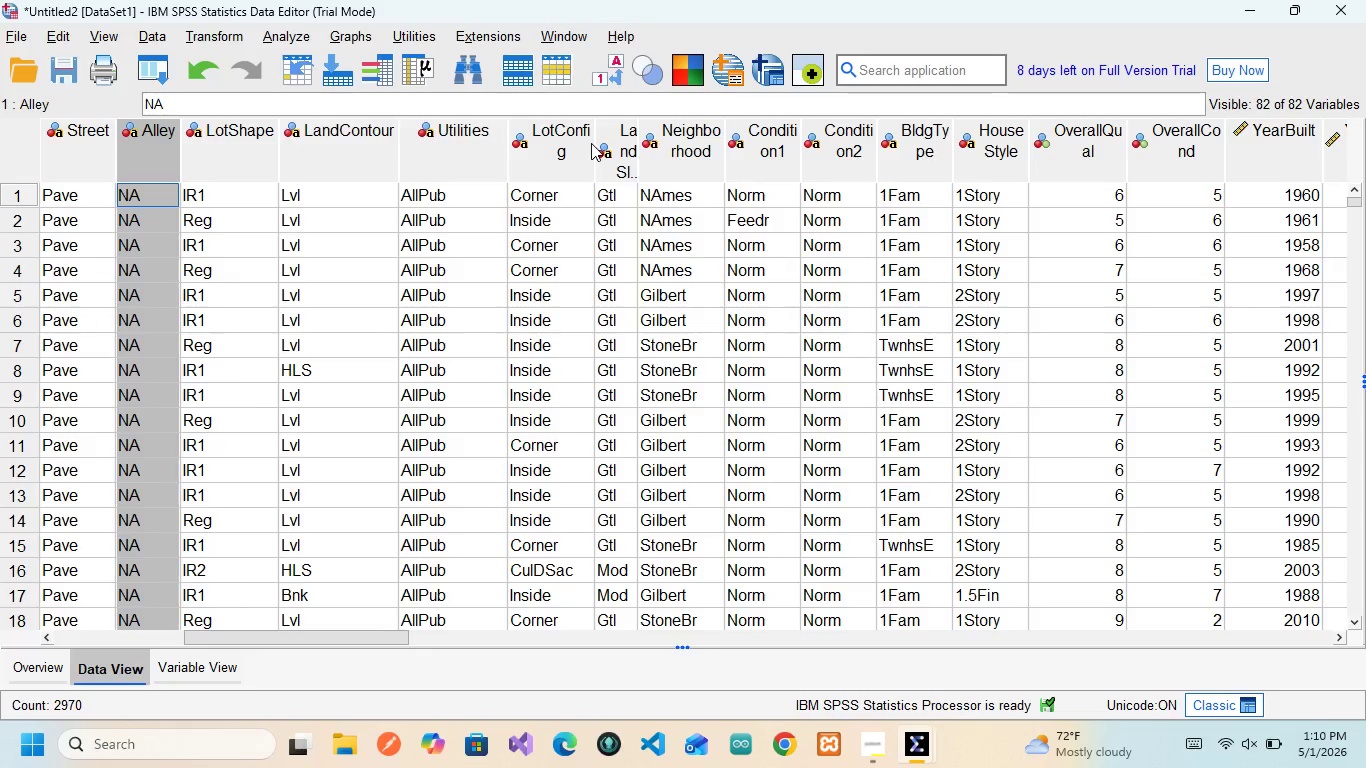 
left_click_drag(start_coordinate=[595, 143], to_coordinate=[617, 138])
 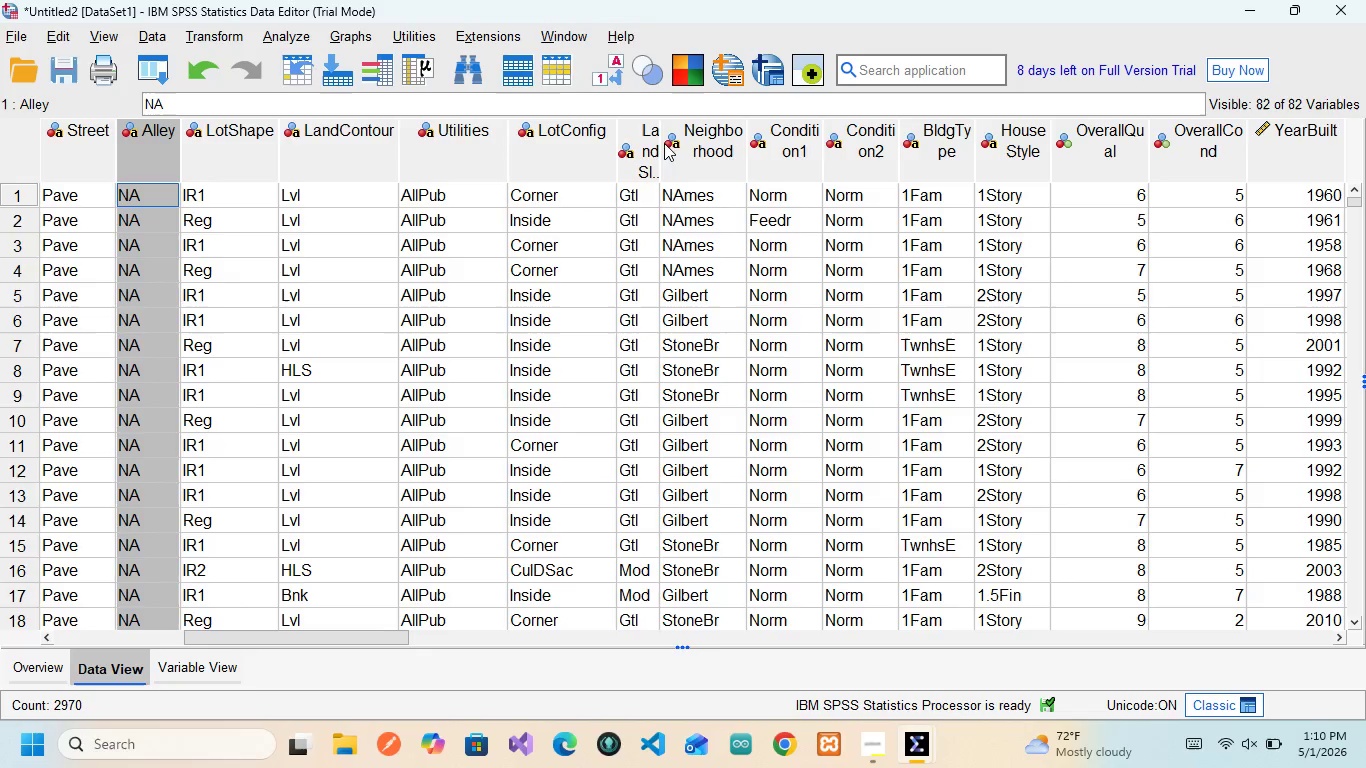 
left_click_drag(start_coordinate=[660, 144], to_coordinate=[719, 143])
 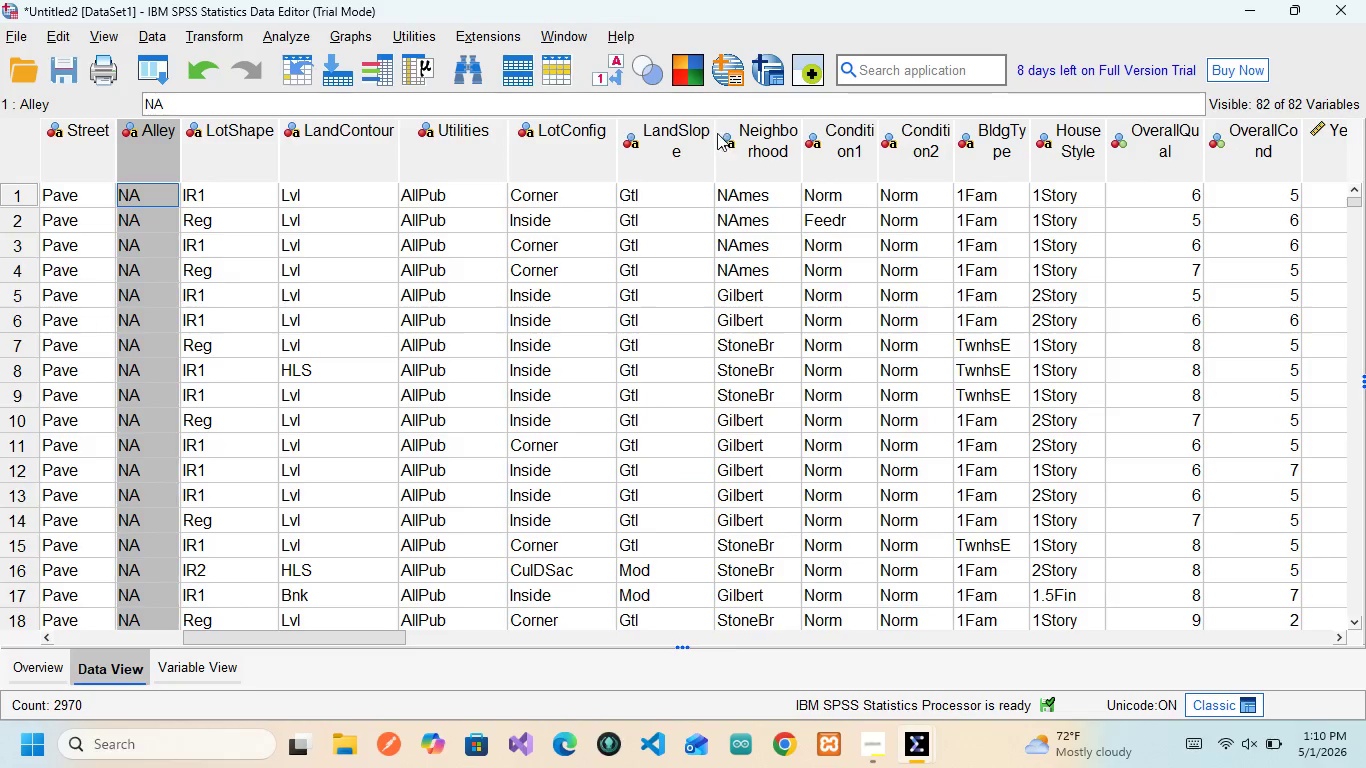 
left_click_drag(start_coordinate=[716, 133], to_coordinate=[729, 132])
 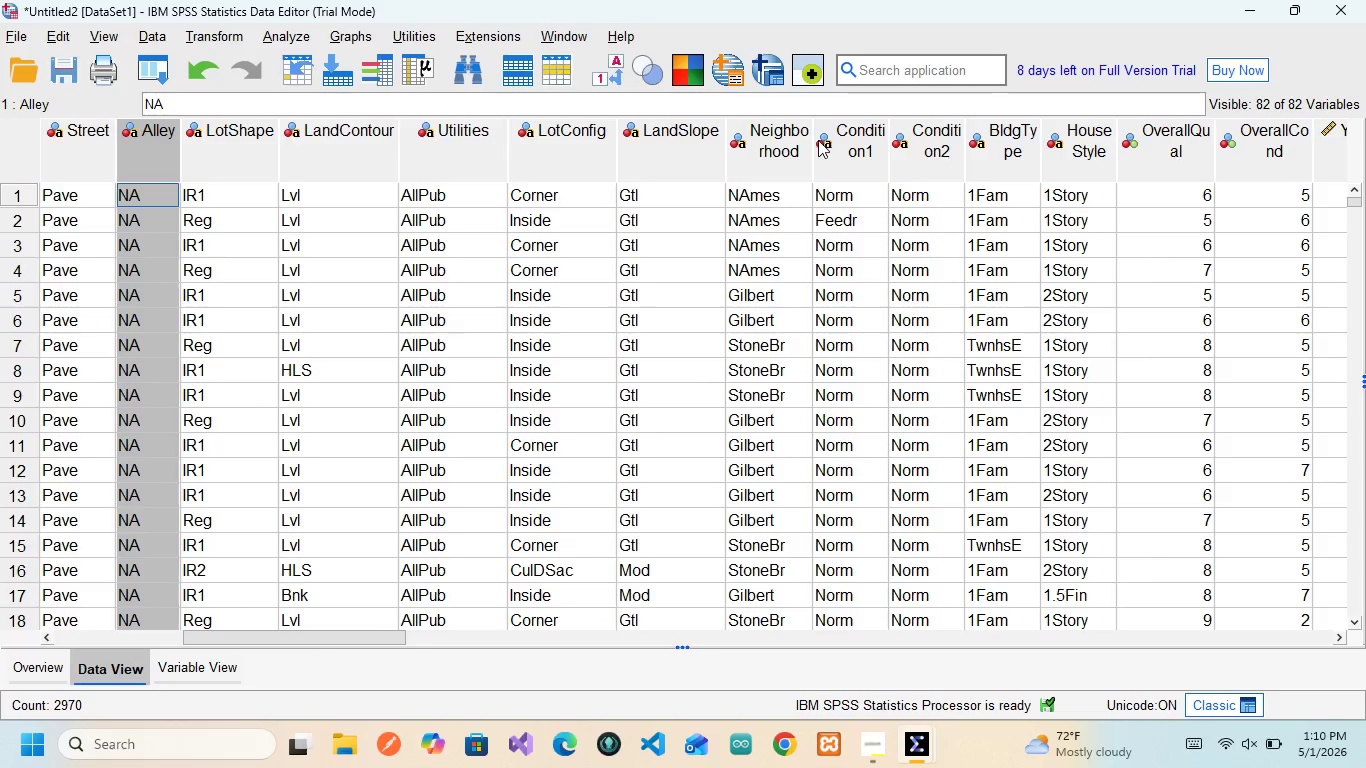 
left_click_drag(start_coordinate=[815, 140], to_coordinate=[867, 138])
 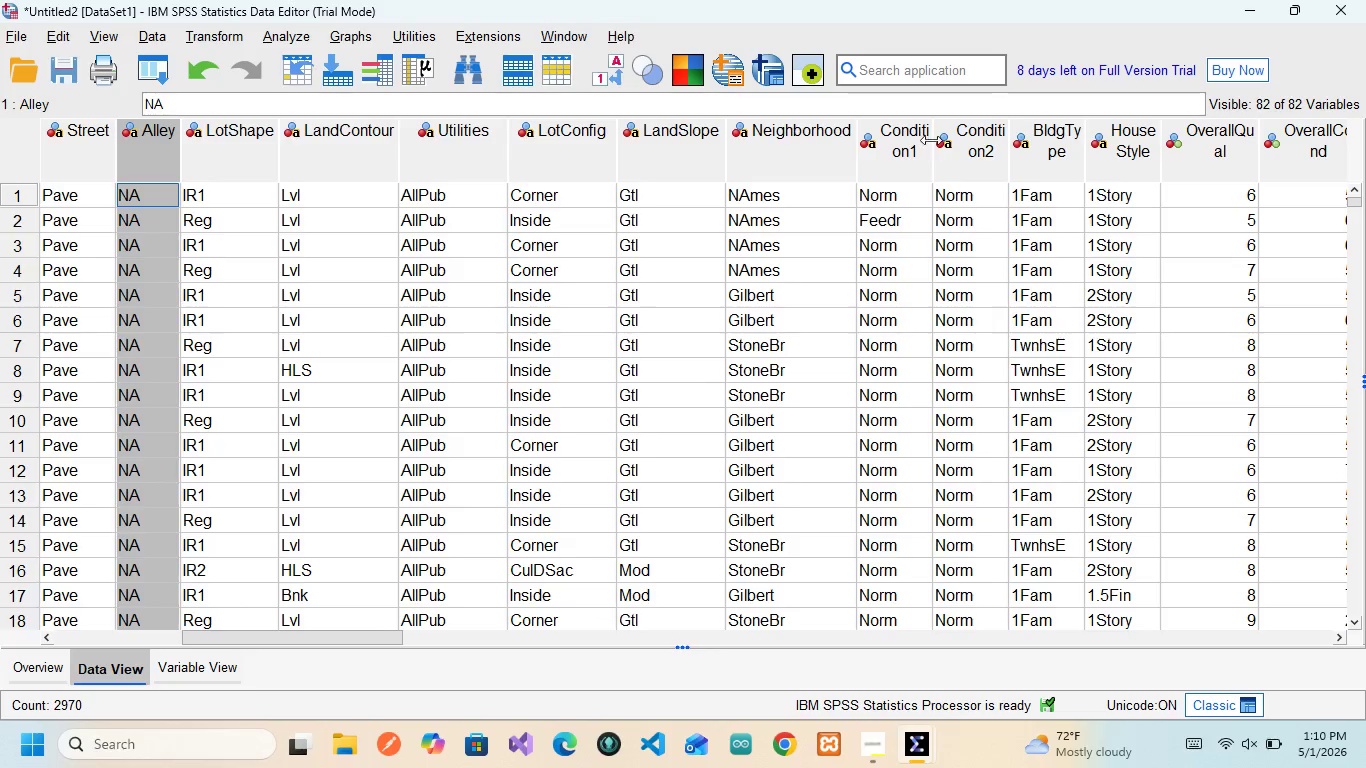 
left_click_drag(start_coordinate=[931, 140], to_coordinate=[974, 140])
 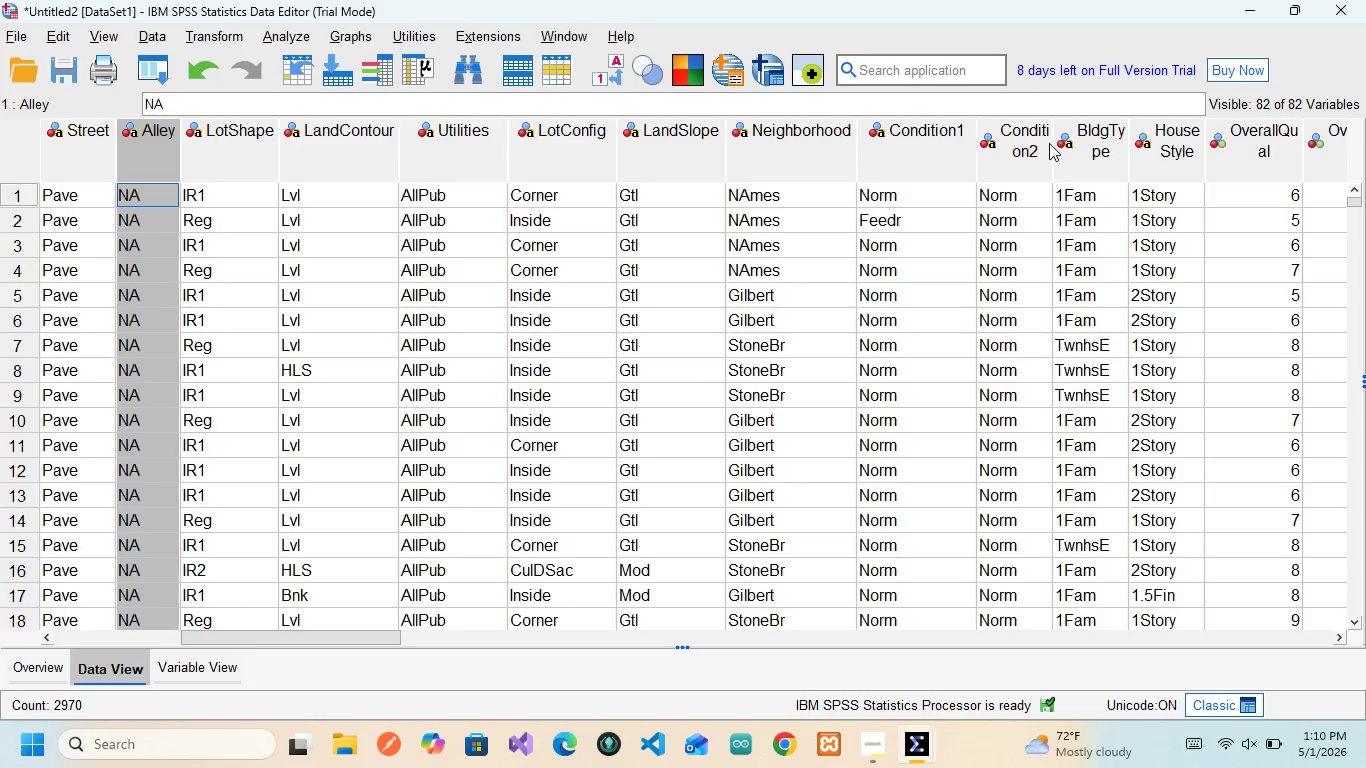 
left_click_drag(start_coordinate=[1054, 139], to_coordinate=[1092, 137])
 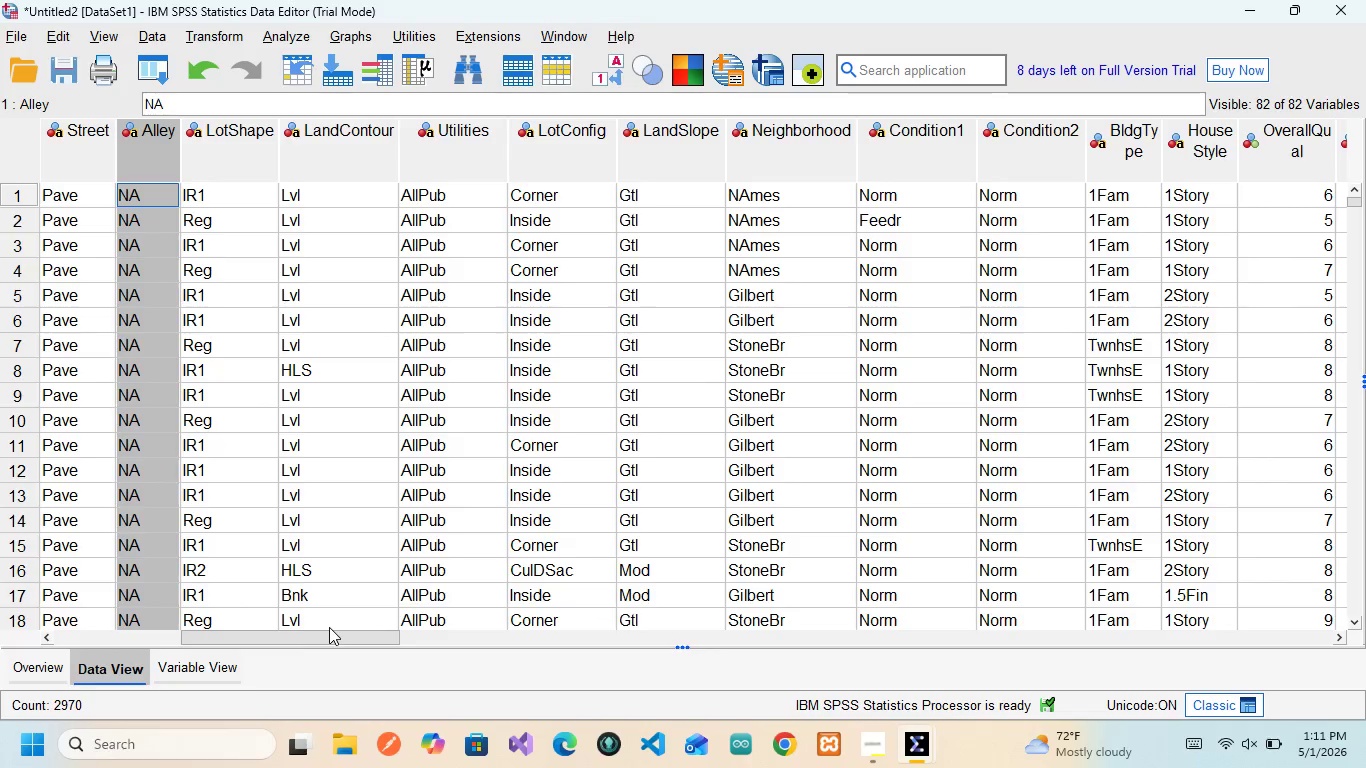 
left_click_drag(start_coordinate=[364, 640], to_coordinate=[499, 631])
 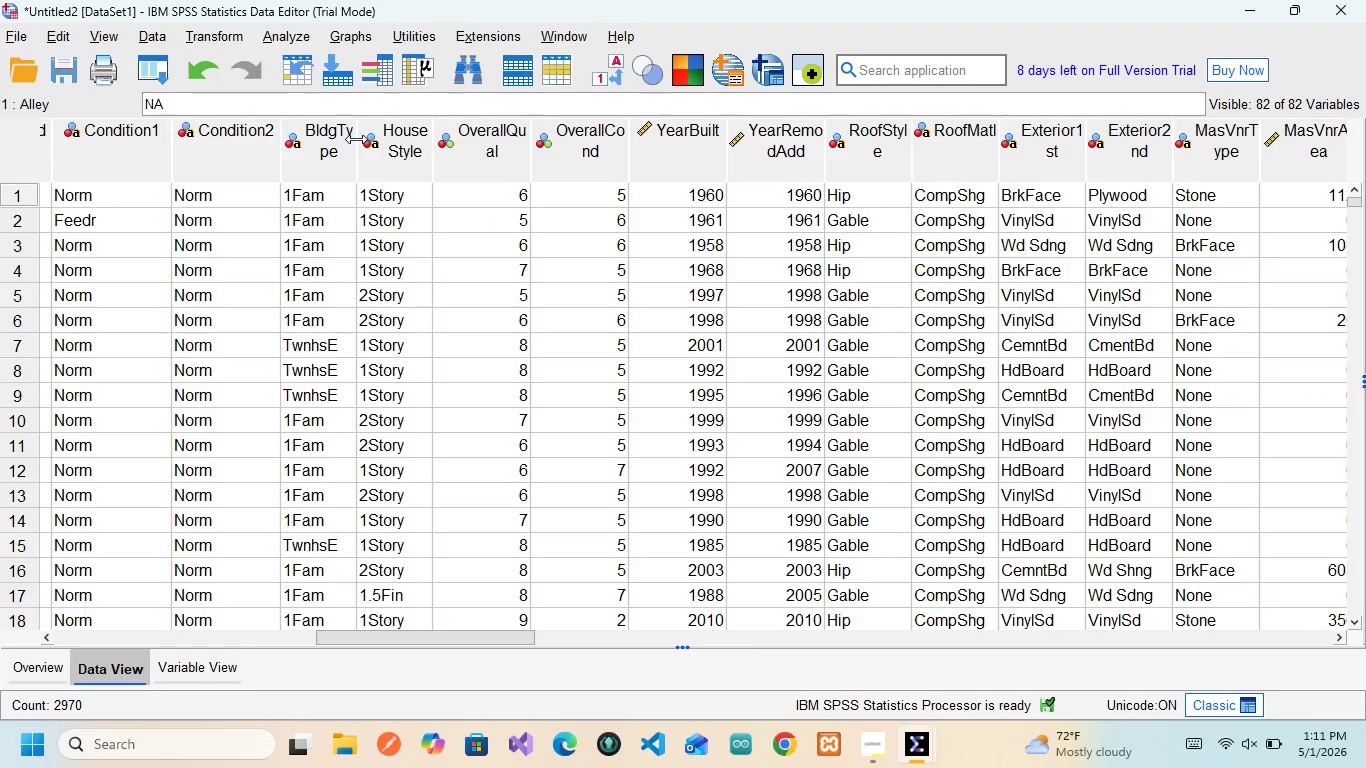 
left_click_drag(start_coordinate=[356, 139], to_coordinate=[407, 143])
 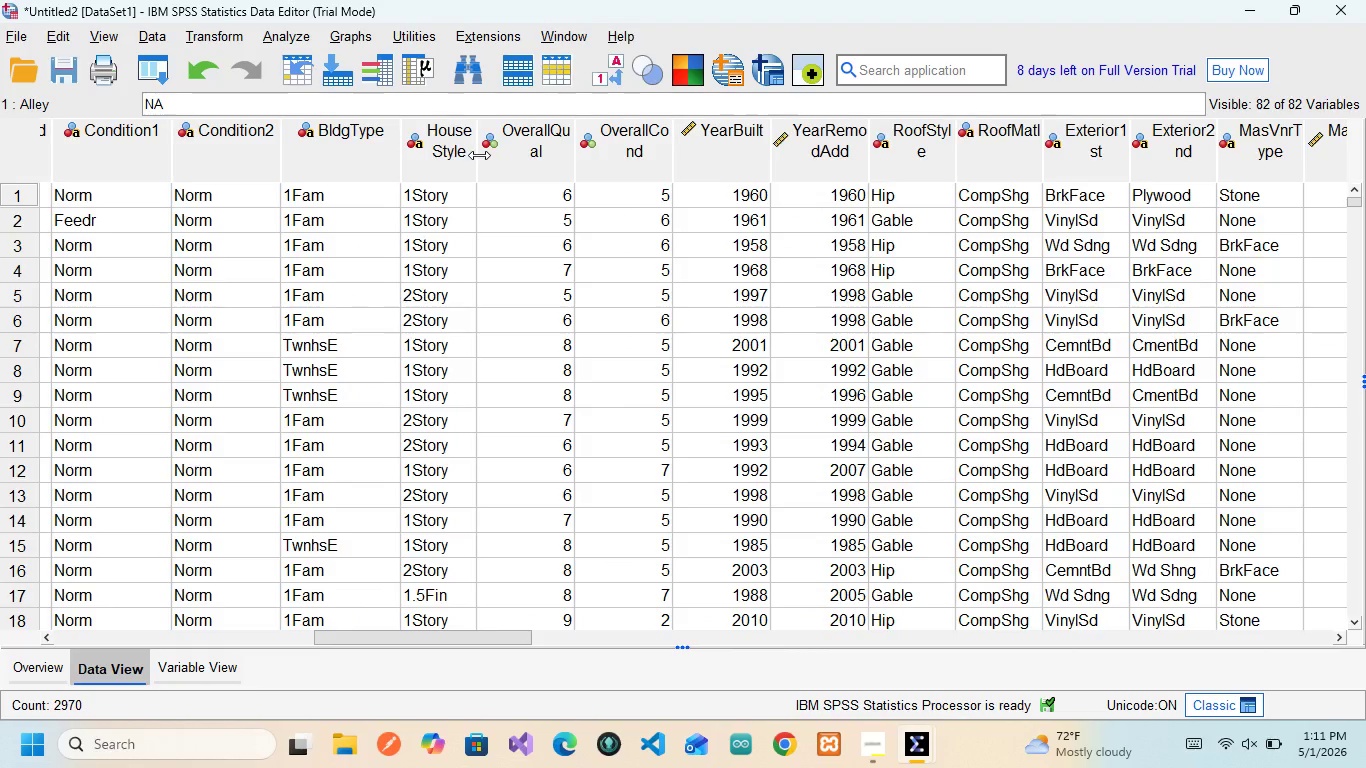 
left_click_drag(start_coordinate=[479, 155], to_coordinate=[526, 156])
 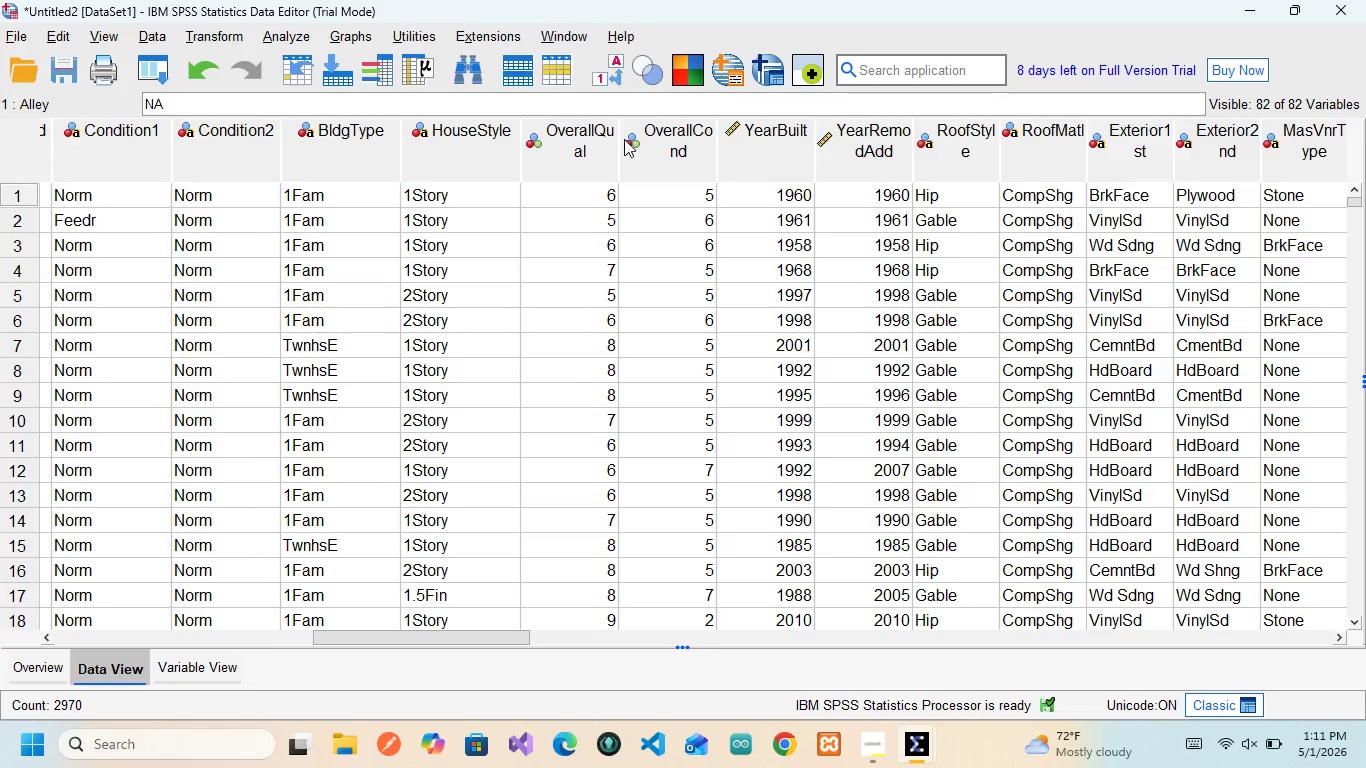 
left_click_drag(start_coordinate=[618, 139], to_coordinate=[636, 140])
 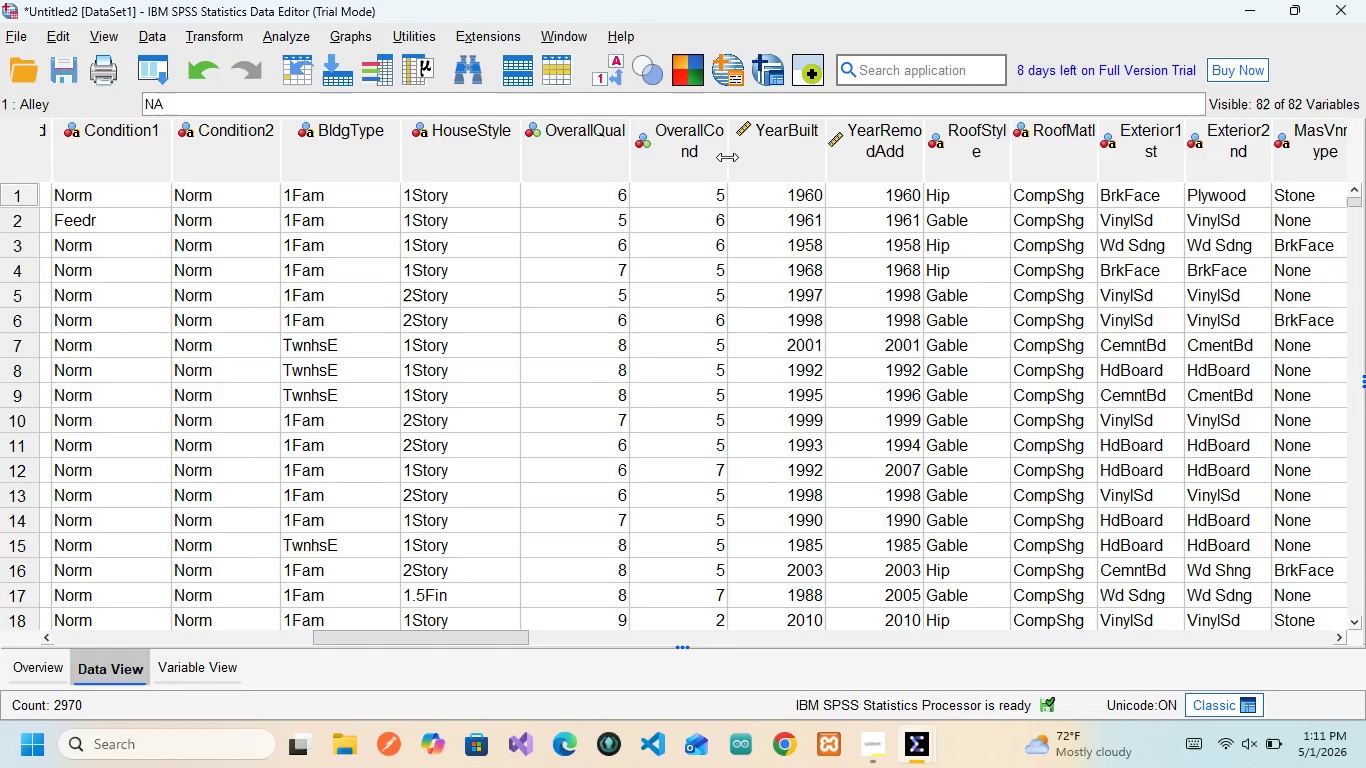 
left_click_drag(start_coordinate=[727, 157], to_coordinate=[752, 155])
 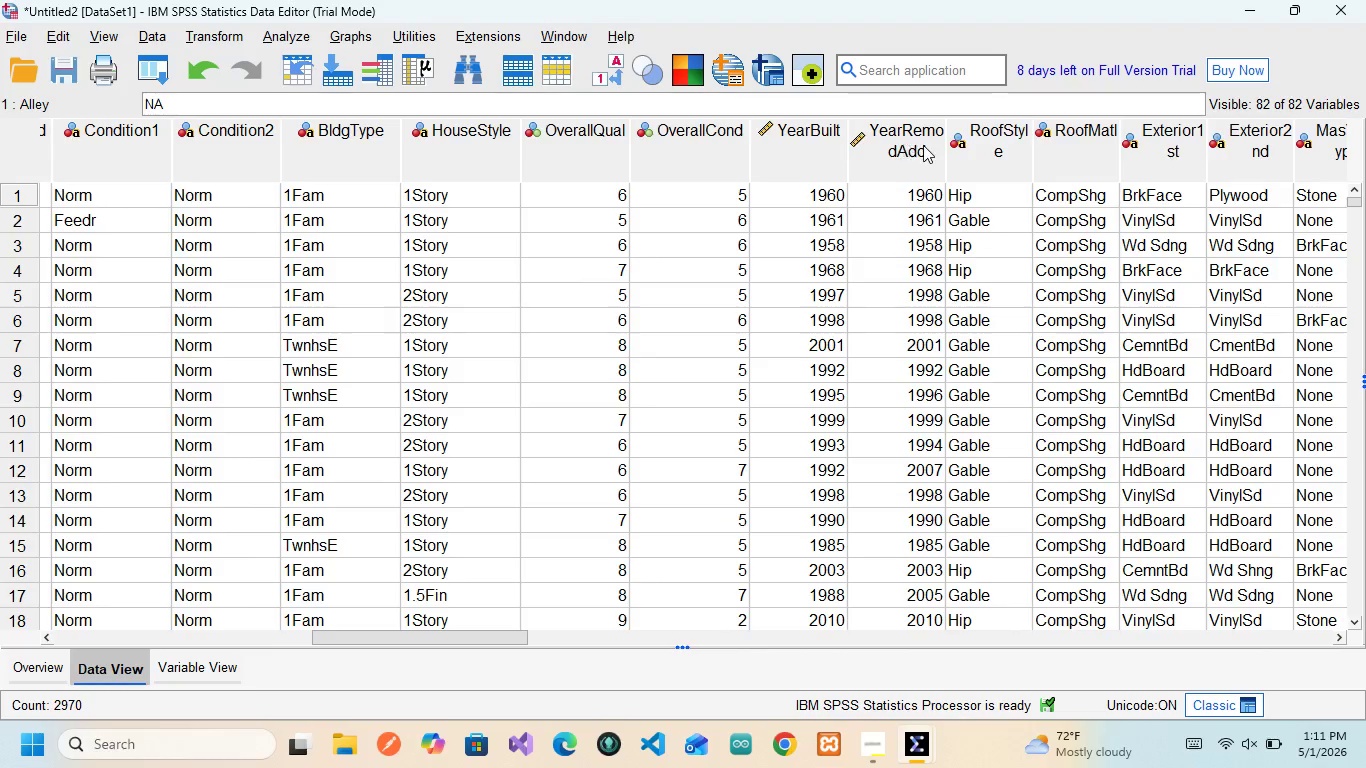 
left_click_drag(start_coordinate=[946, 149], to_coordinate=[1001, 135])
 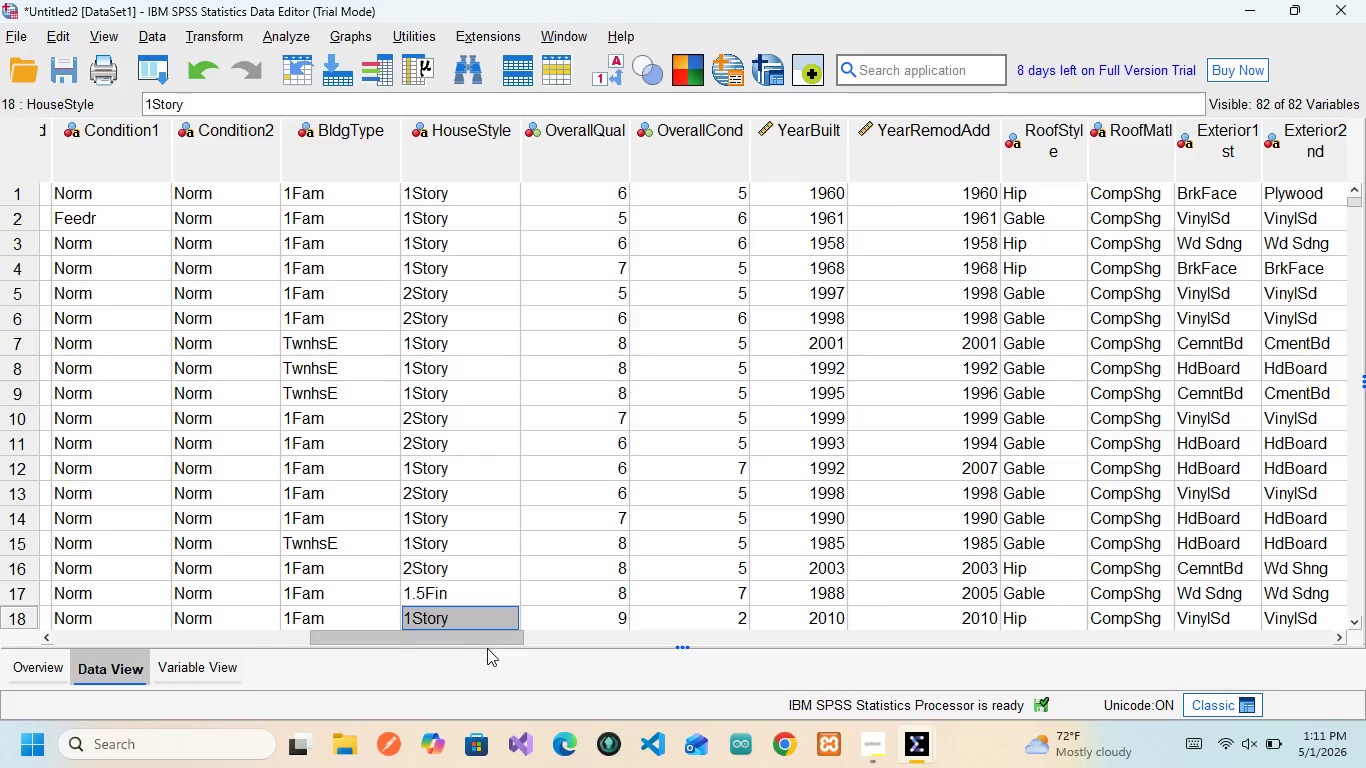 
left_click([492, 647])
 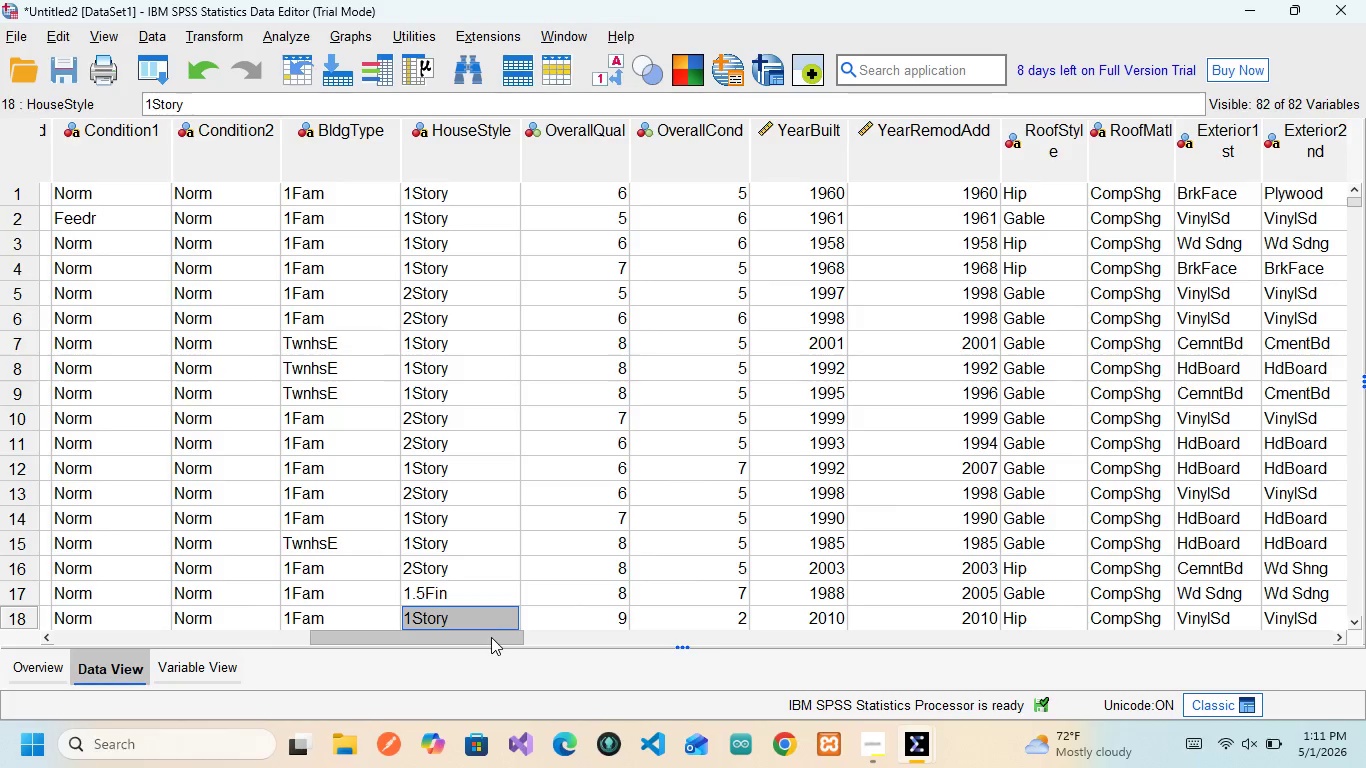 
left_click_drag(start_coordinate=[491, 637], to_coordinate=[576, 634])
 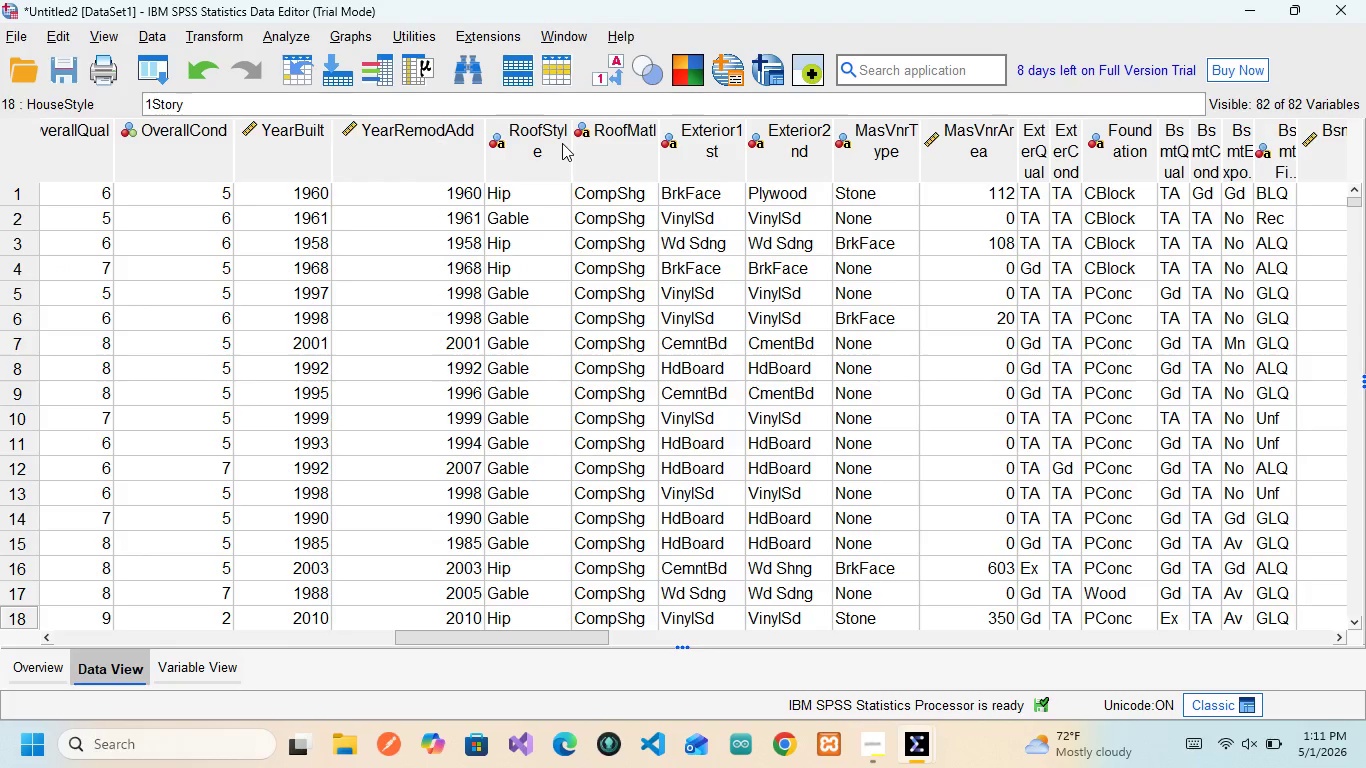 
left_click_drag(start_coordinate=[574, 141], to_coordinate=[615, 143])
 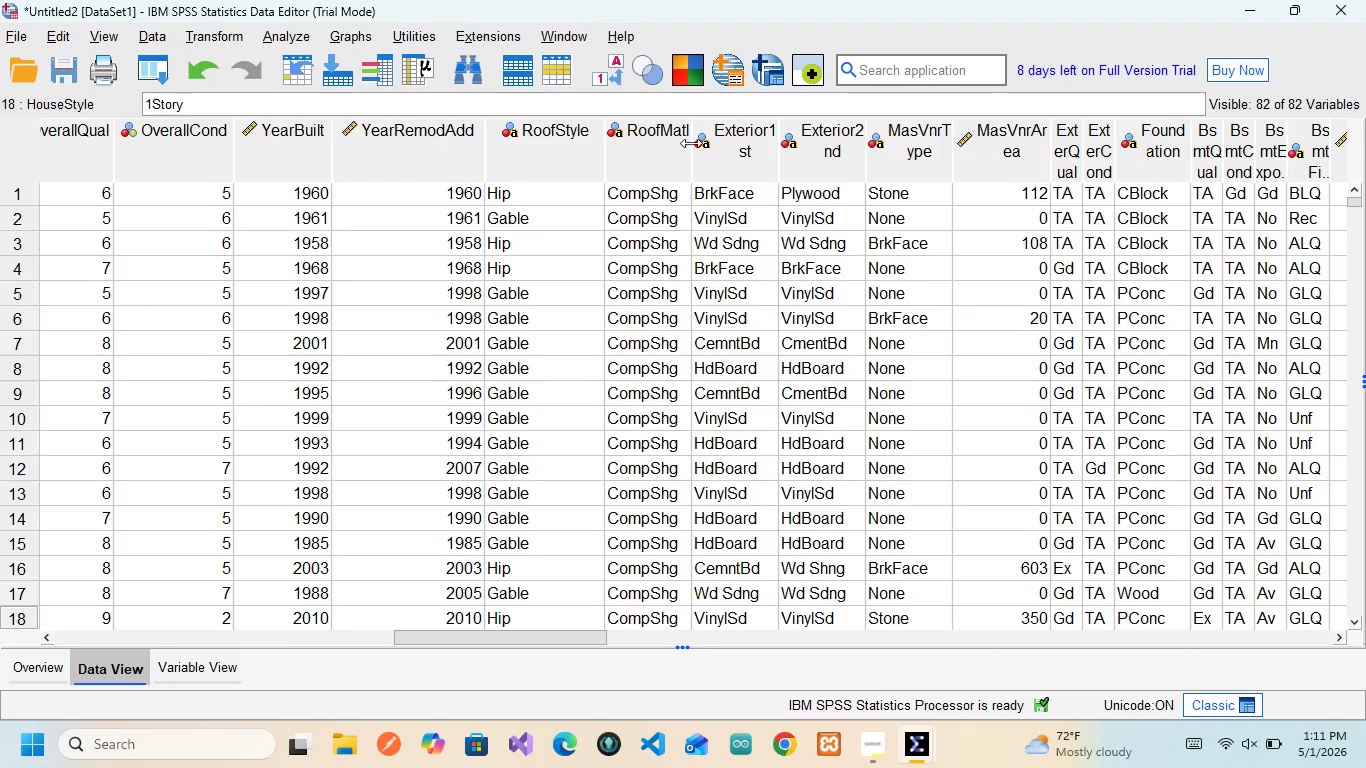 
left_click_drag(start_coordinate=[692, 143], to_coordinate=[710, 145])
 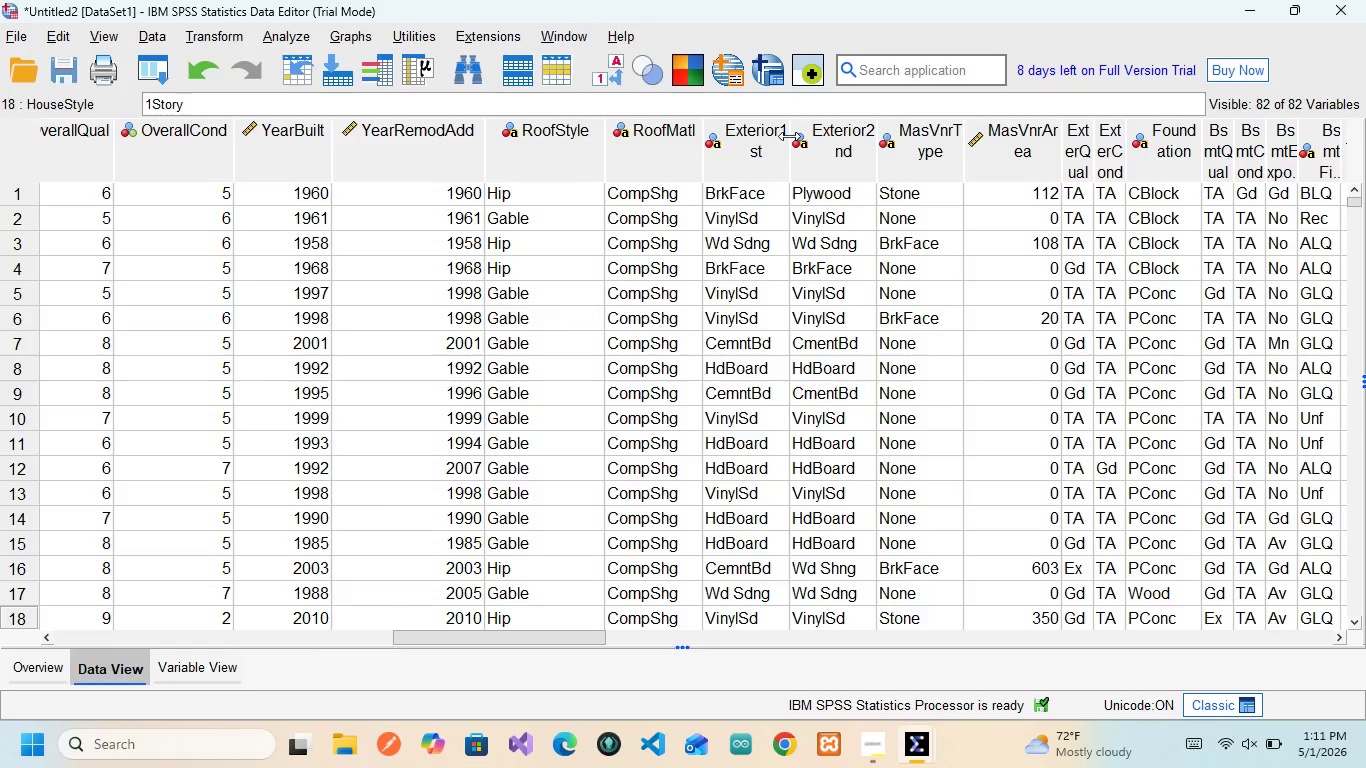 
left_click_drag(start_coordinate=[789, 136], to_coordinate=[811, 130])
 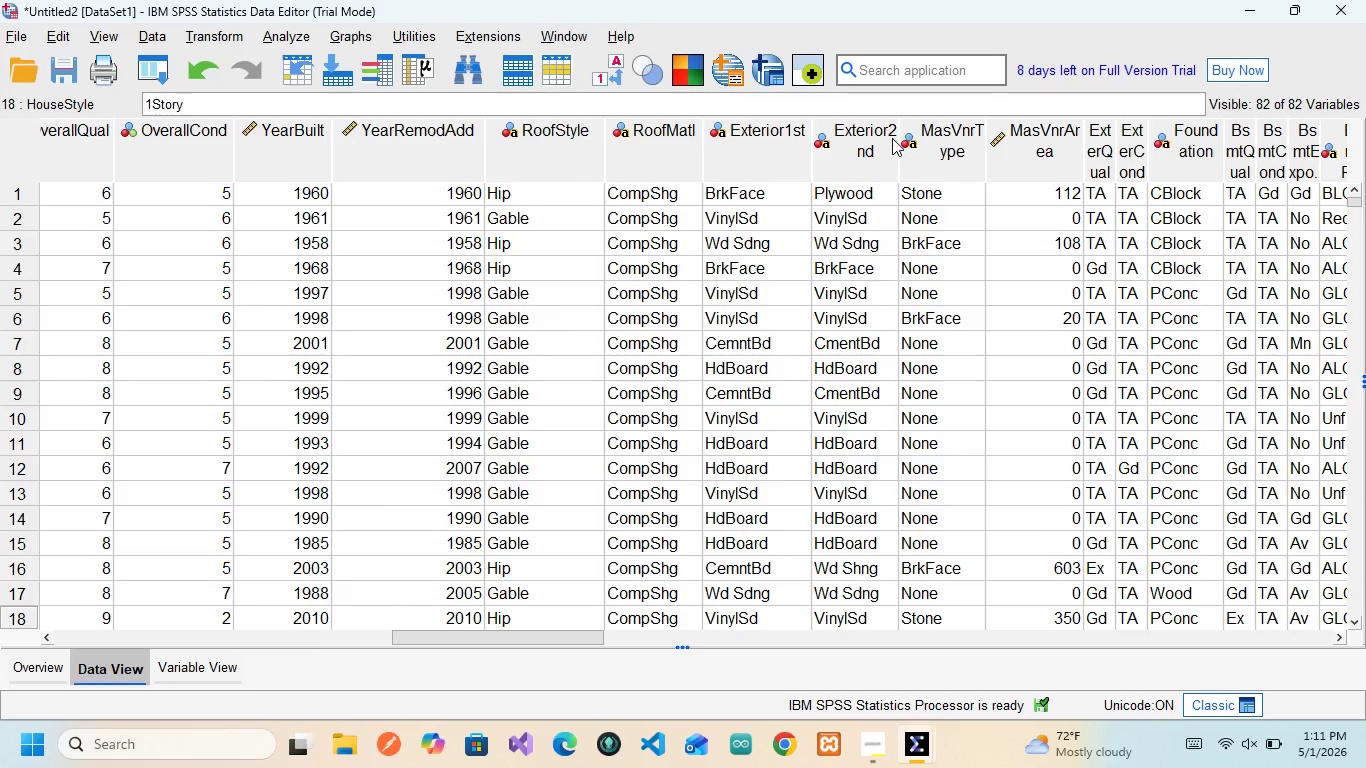 
left_click_drag(start_coordinate=[901, 137], to_coordinate=[932, 137])
 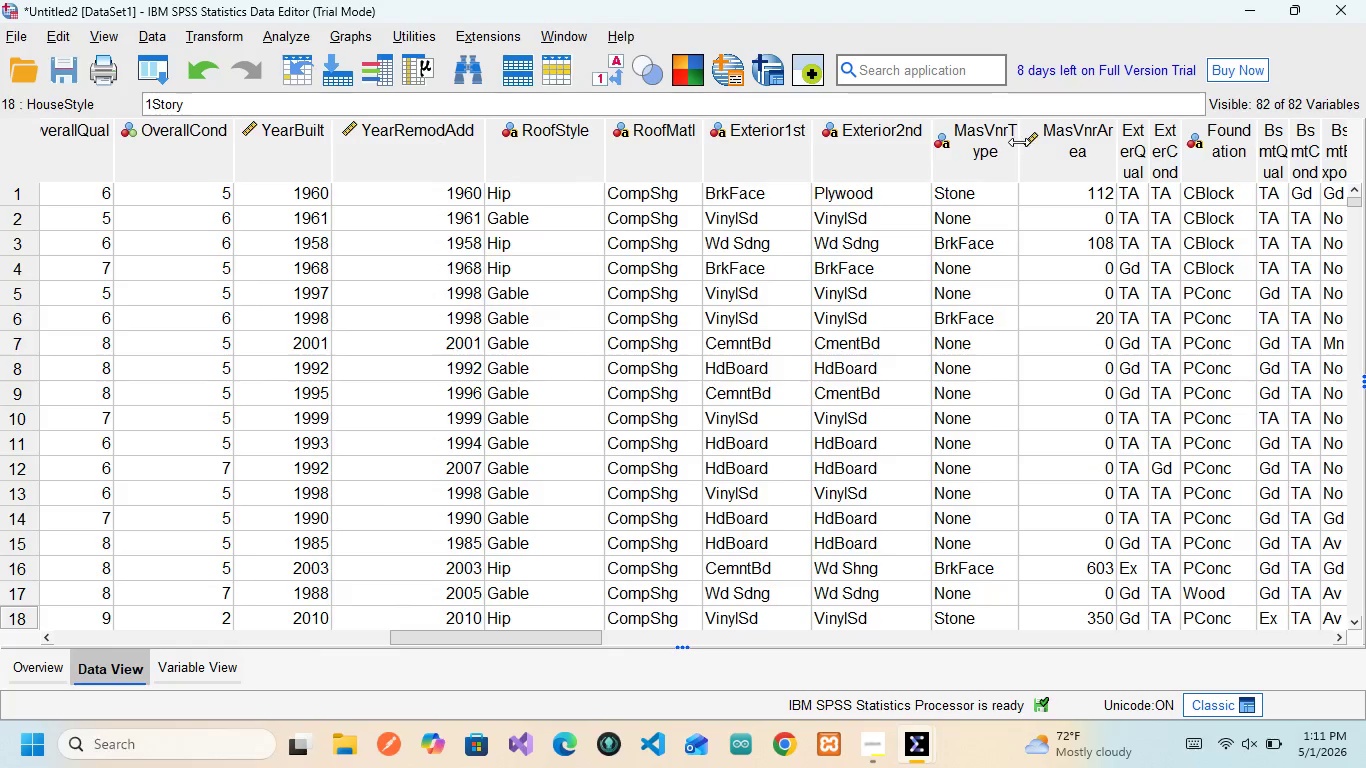 
left_click_drag(start_coordinate=[1020, 142], to_coordinate=[1048, 141])
 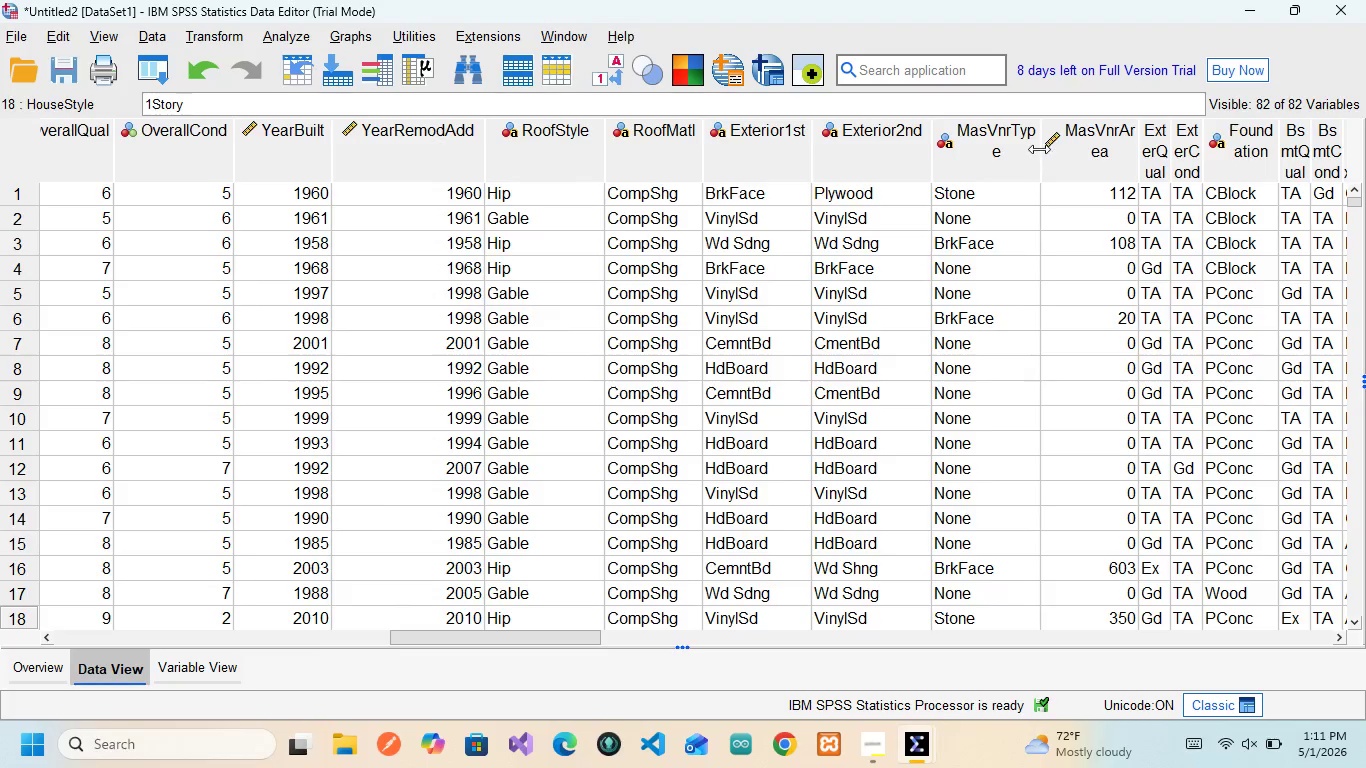 
left_click_drag(start_coordinate=[1039, 149], to_coordinate=[1064, 146])
 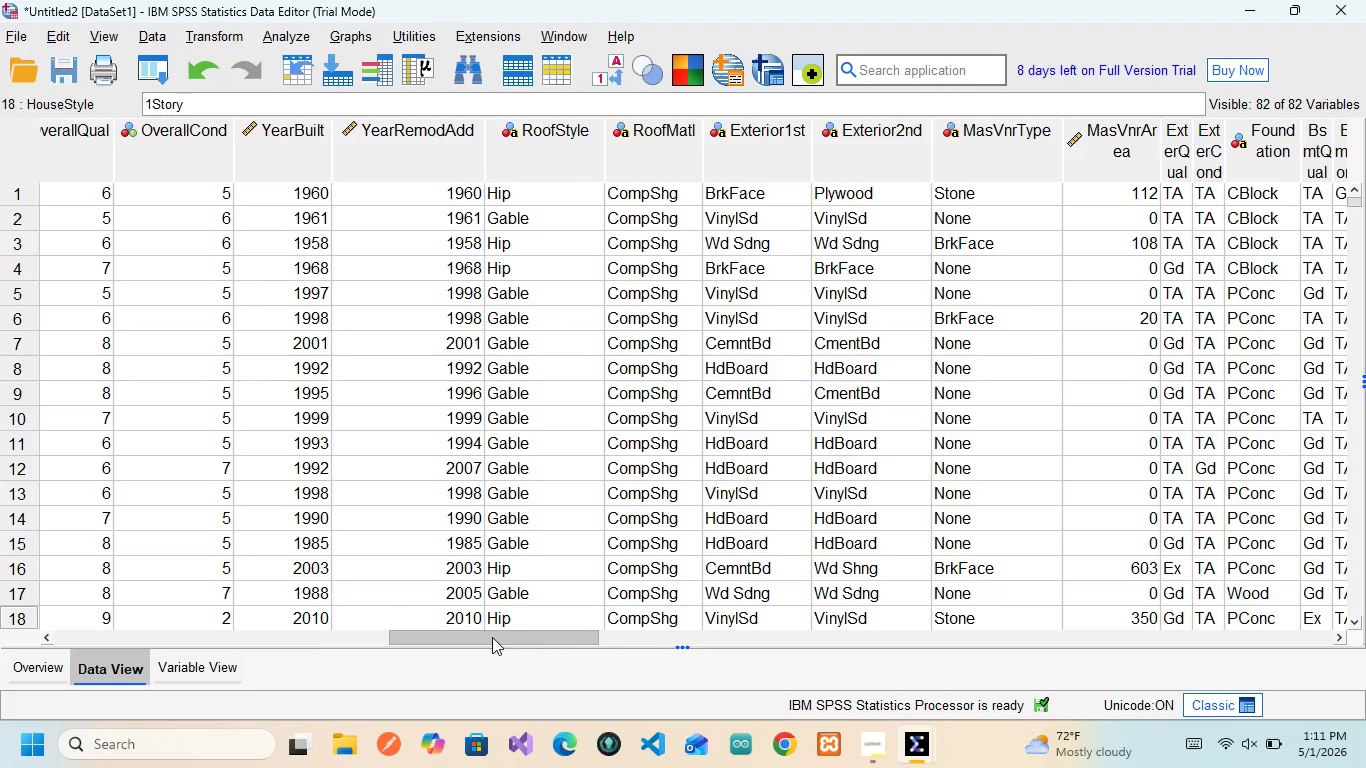 
left_click_drag(start_coordinate=[492, 637], to_coordinate=[589, 623])
 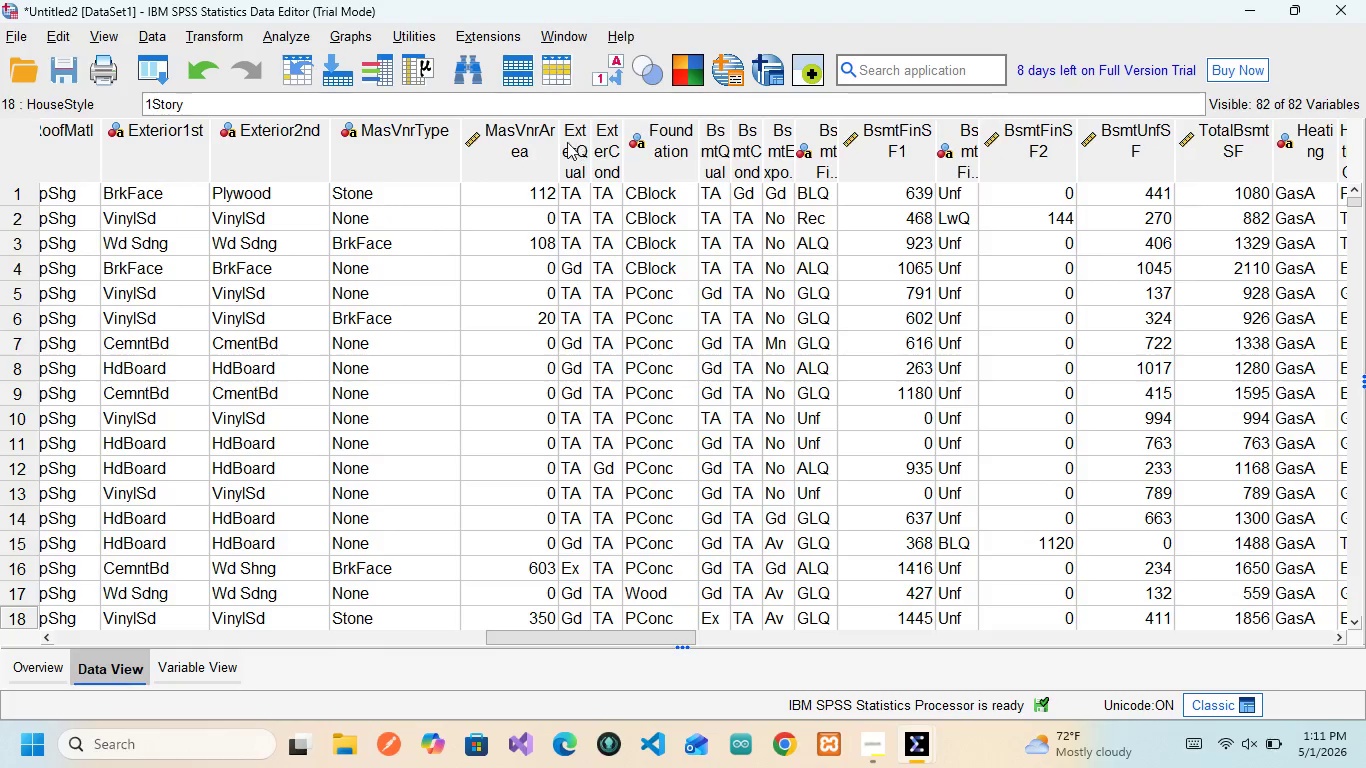 
left_click_drag(start_coordinate=[557, 138], to_coordinate=[582, 138])
 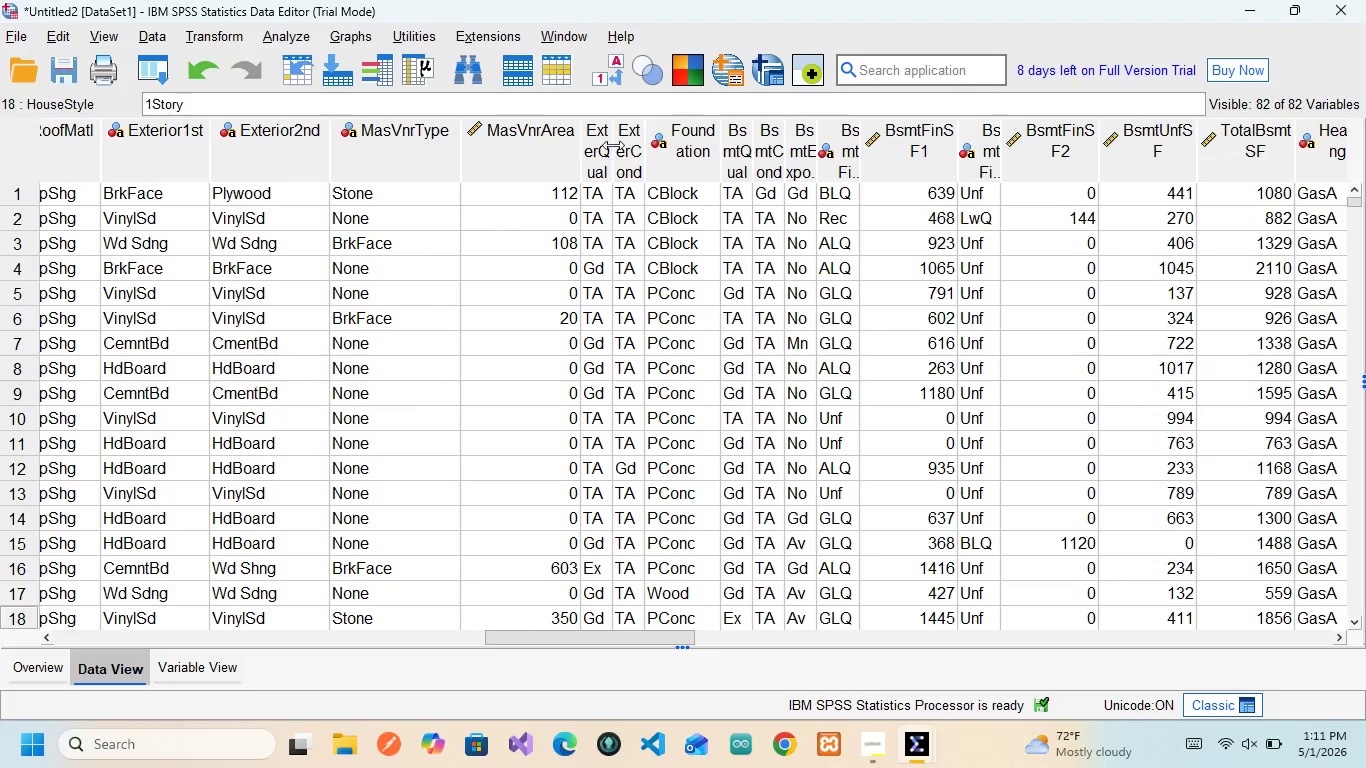 
left_click_drag(start_coordinate=[613, 145], to_coordinate=[683, 129])
 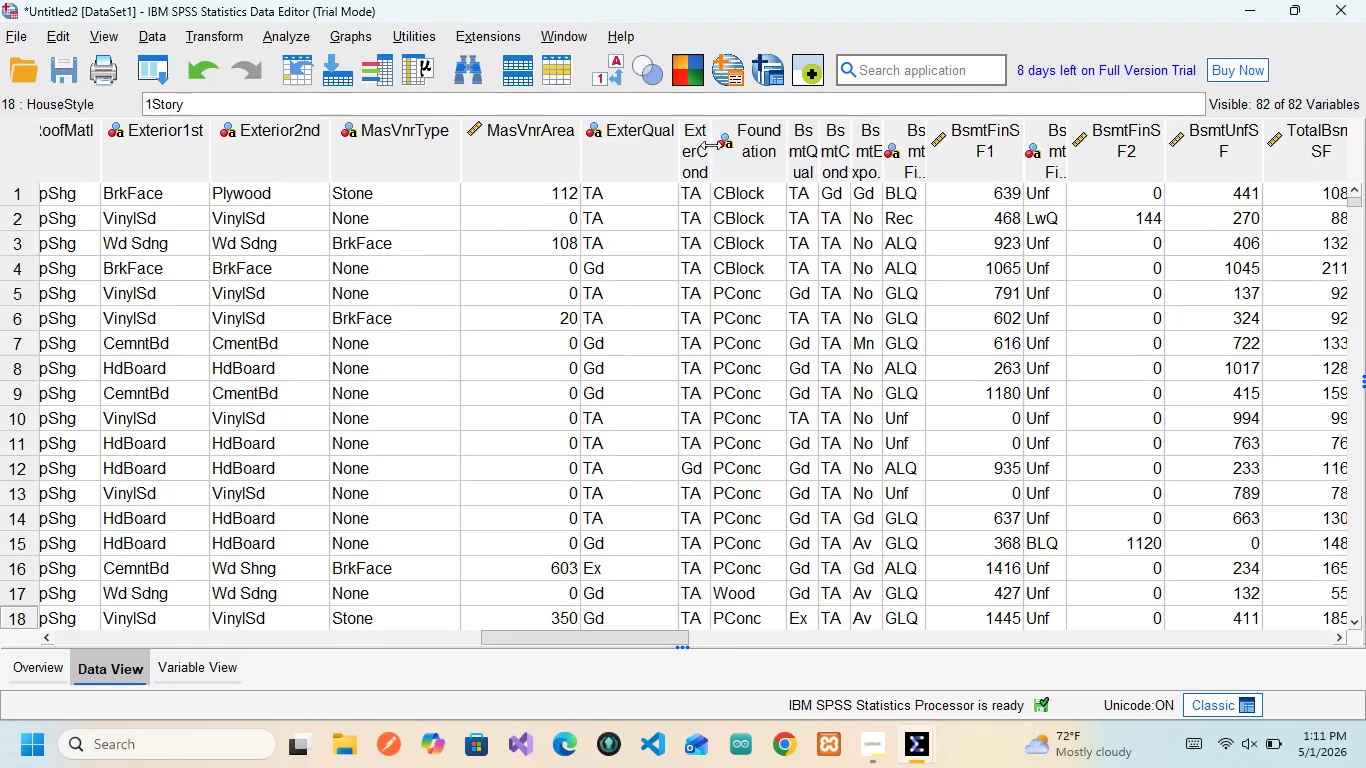 
left_click_drag(start_coordinate=[711, 145], to_coordinate=[785, 116])
 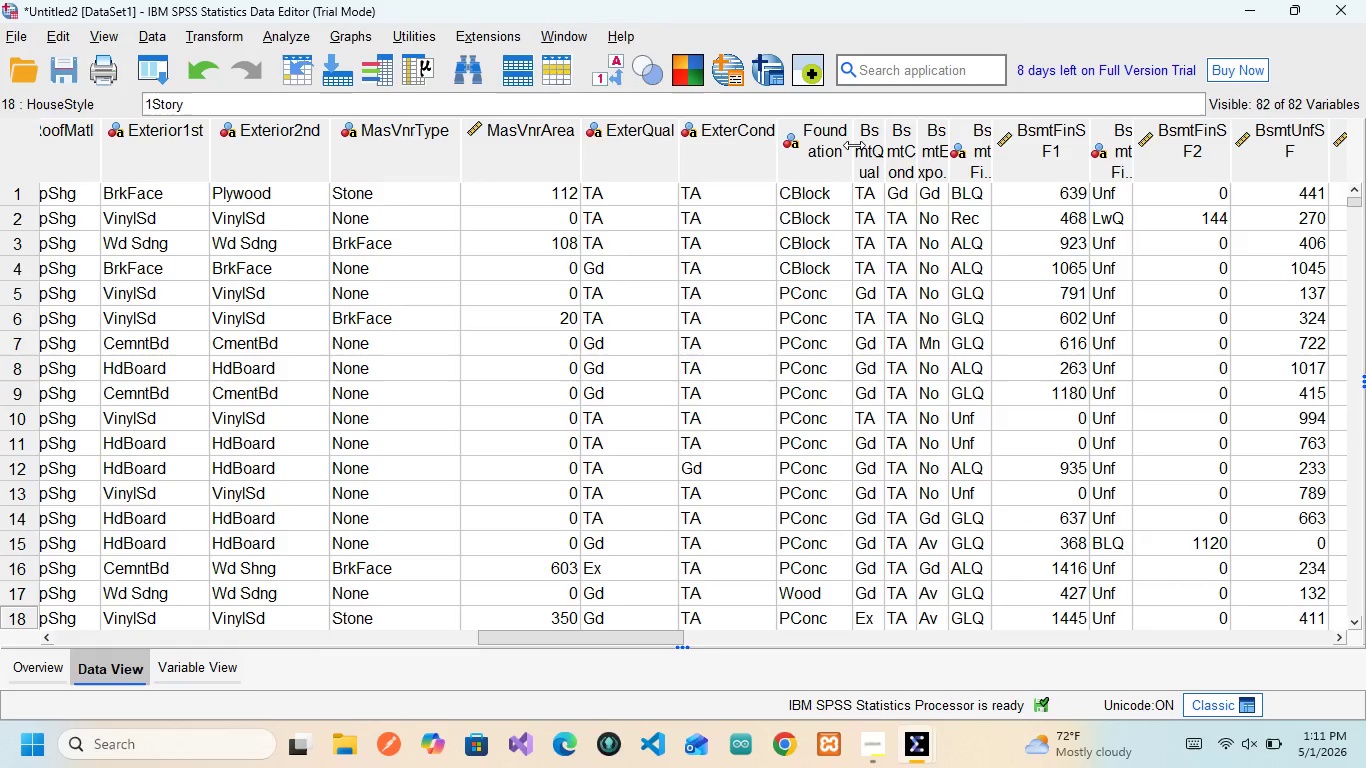 
left_click_drag(start_coordinate=[854, 145], to_coordinate=[899, 132])
 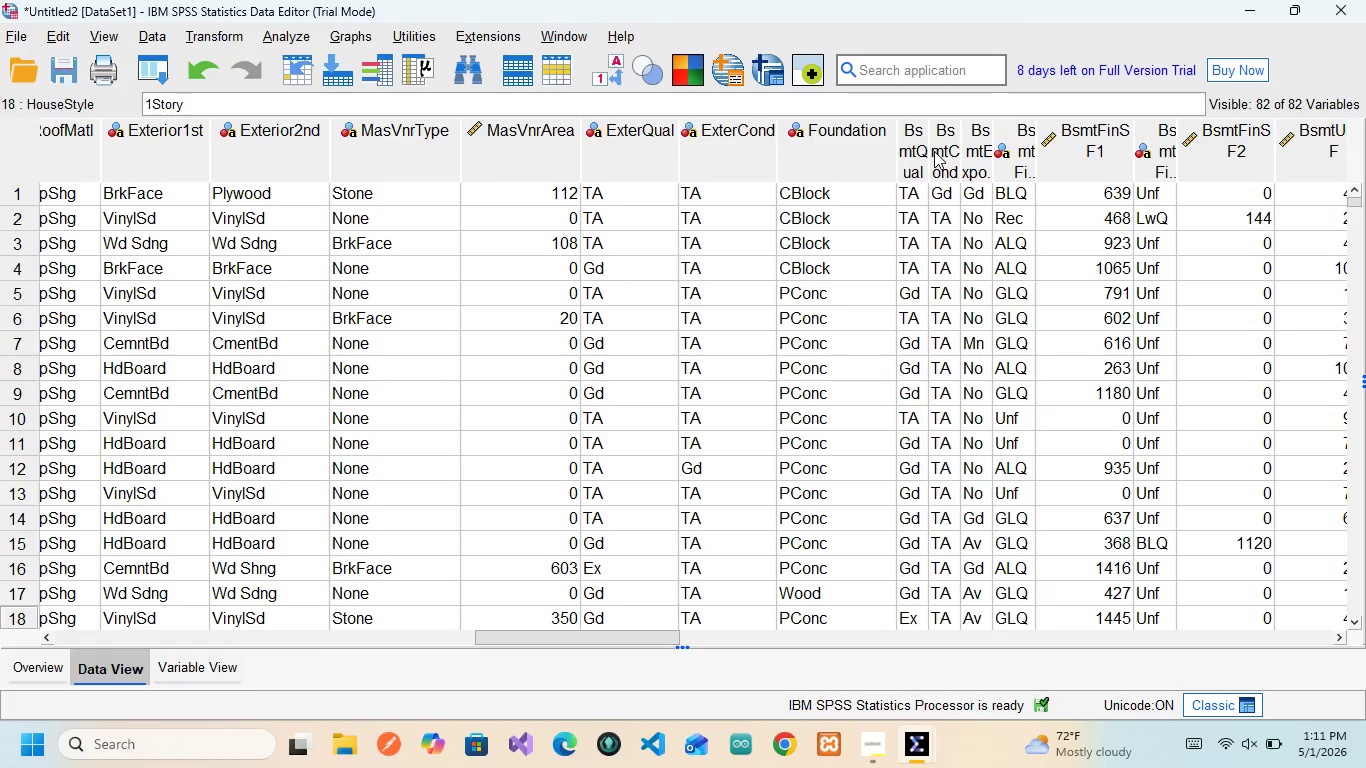 
left_click_drag(start_coordinate=[929, 151], to_coordinate=[1012, 156])
 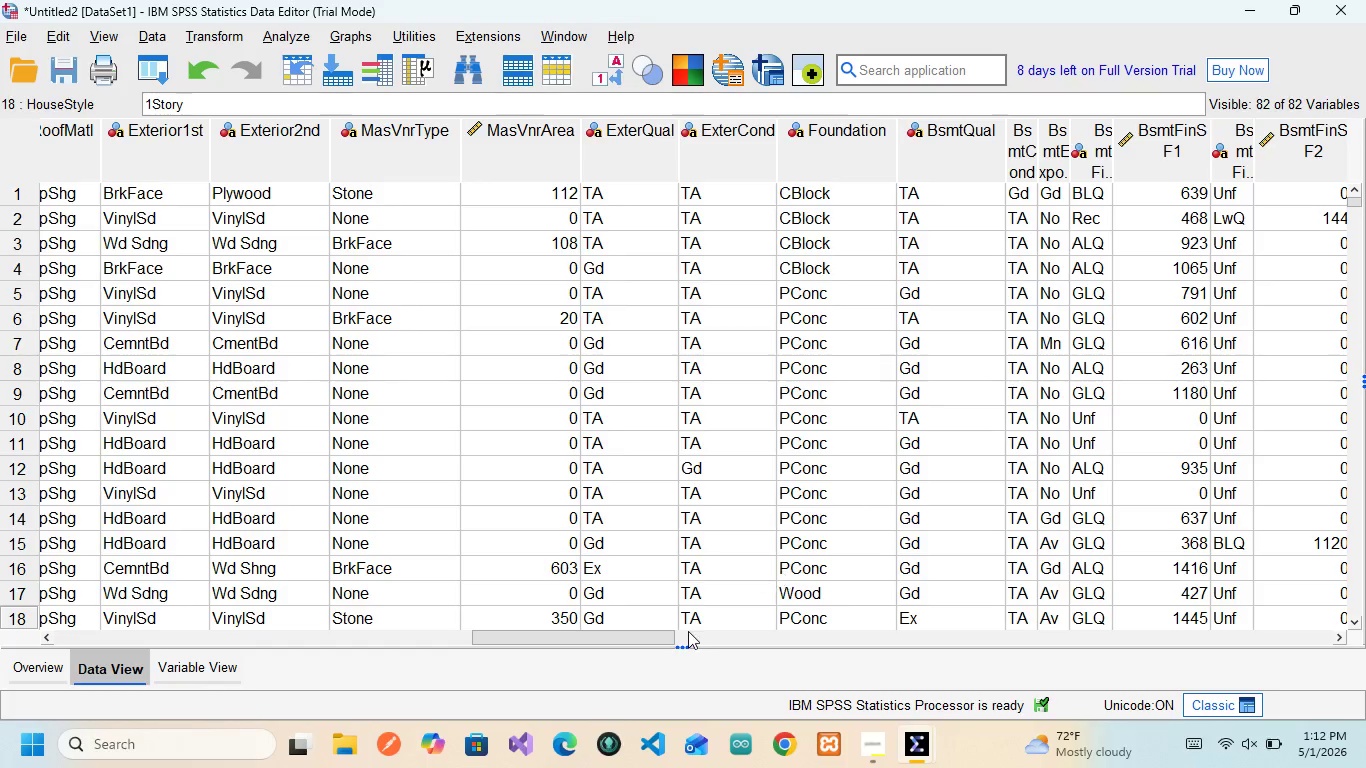 
left_click_drag(start_coordinate=[633, 638], to_coordinate=[726, 614])
 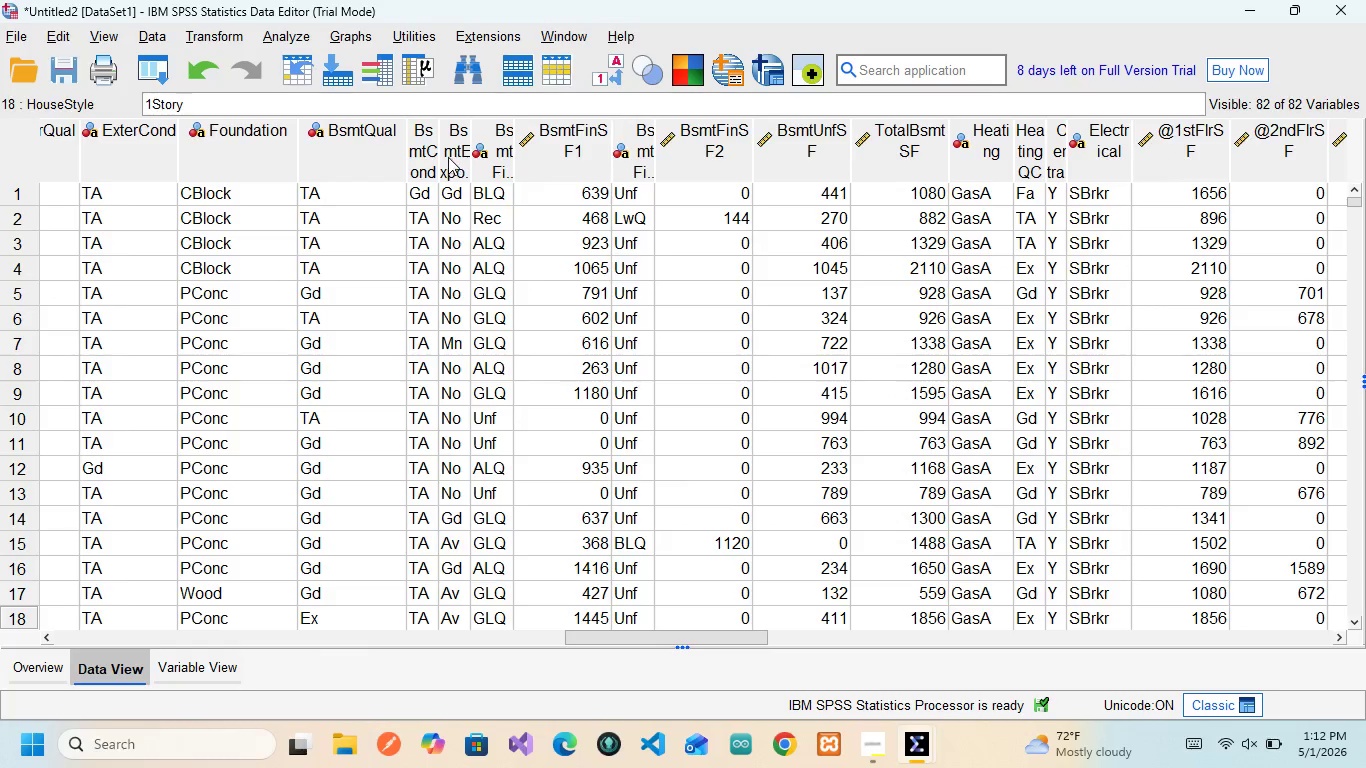 
left_click_drag(start_coordinate=[437, 154], to_coordinate=[518, 153])
 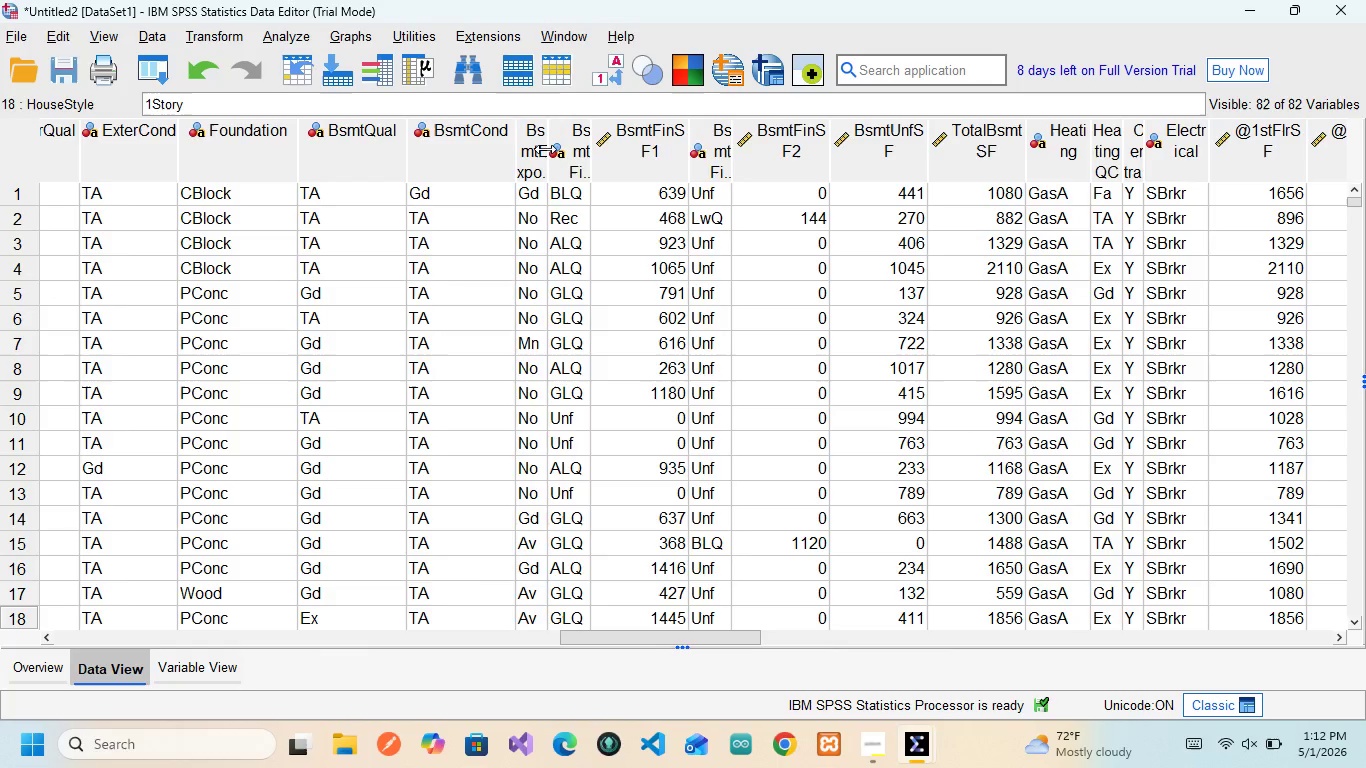 
left_click_drag(start_coordinate=[545, 149], to_coordinate=[653, 151])
 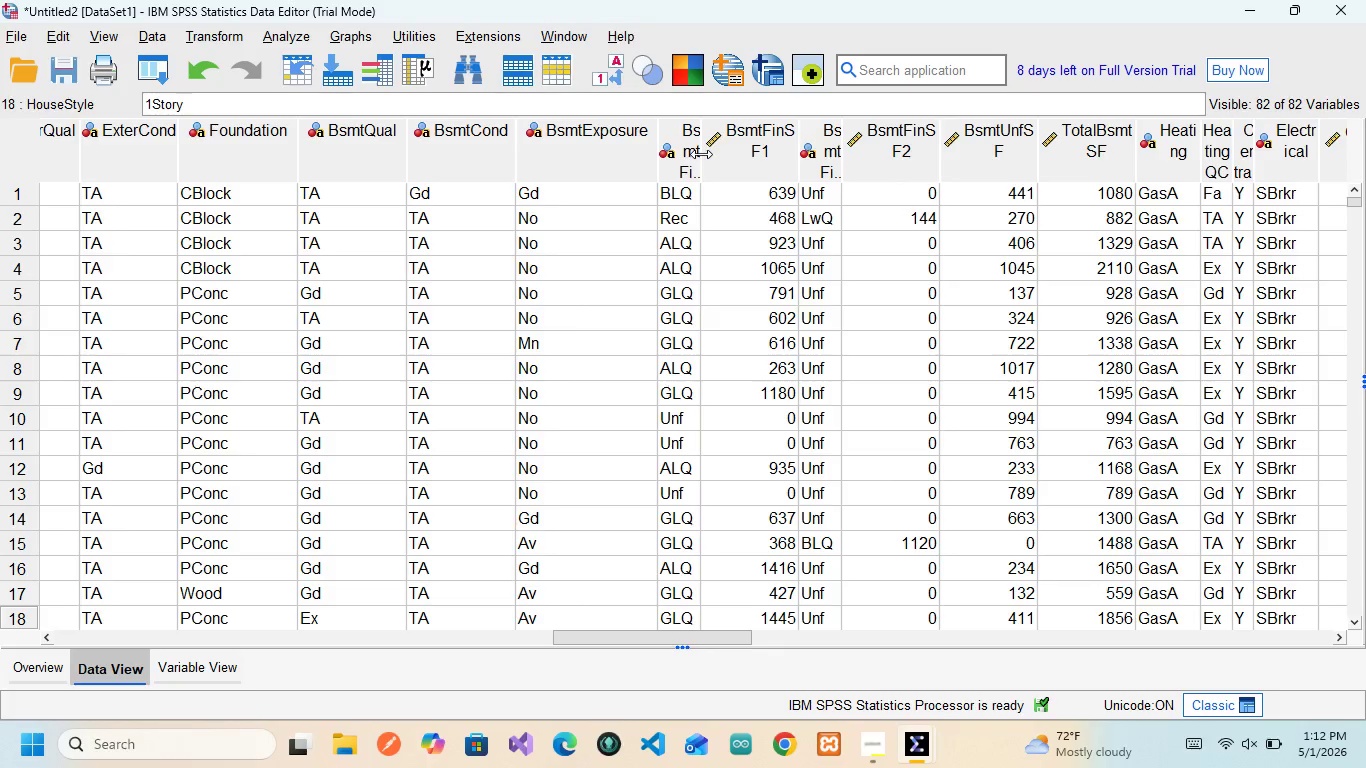 
left_click_drag(start_coordinate=[701, 154], to_coordinate=[791, 150])
 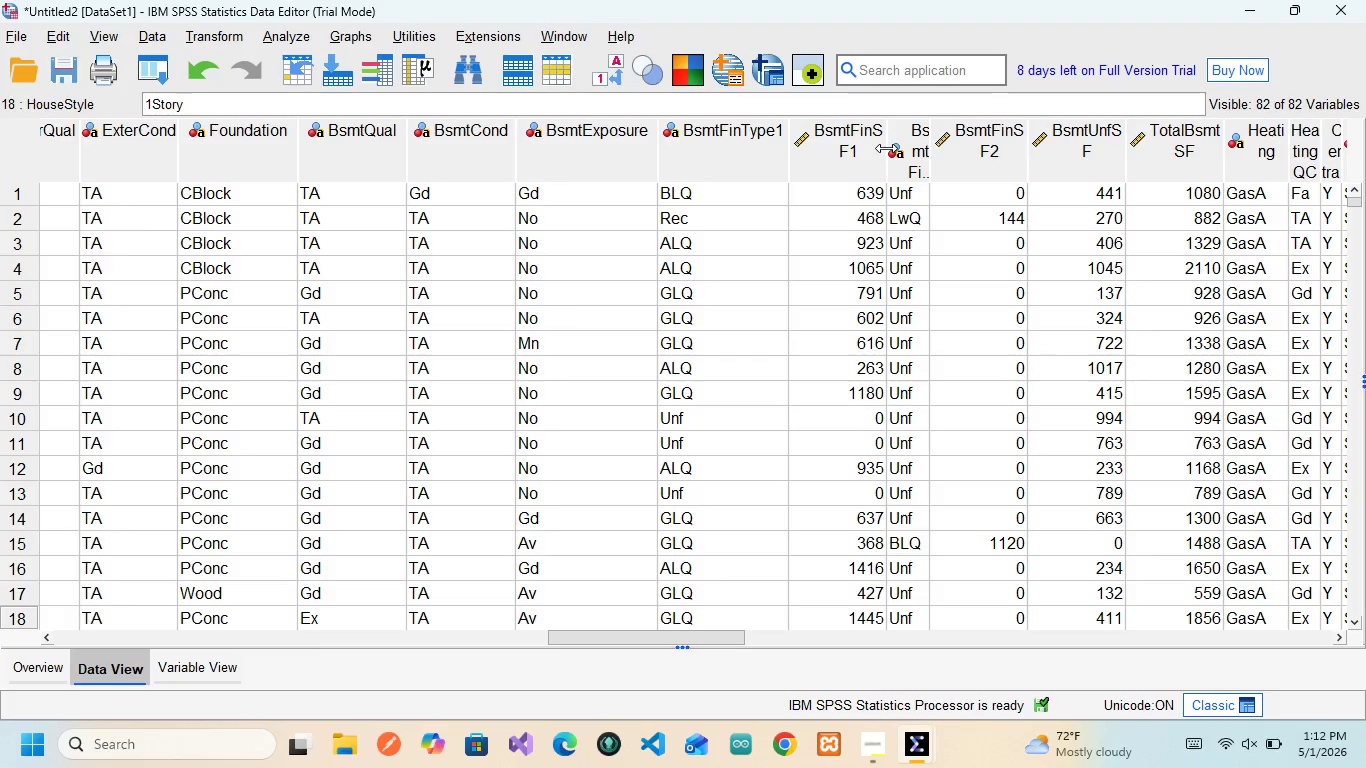 
left_click_drag(start_coordinate=[886, 148], to_coordinate=[926, 149])
 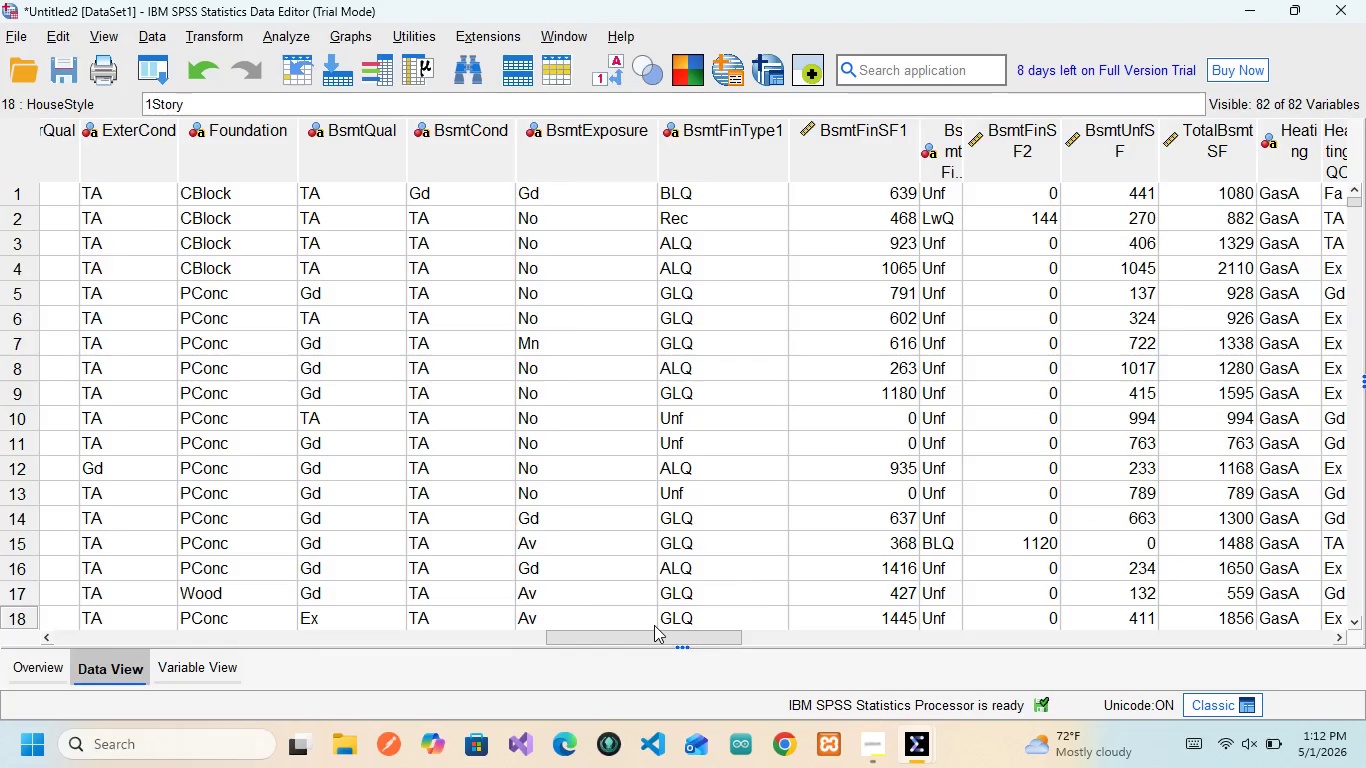 
left_click_drag(start_coordinate=[657, 632], to_coordinate=[761, 598])
 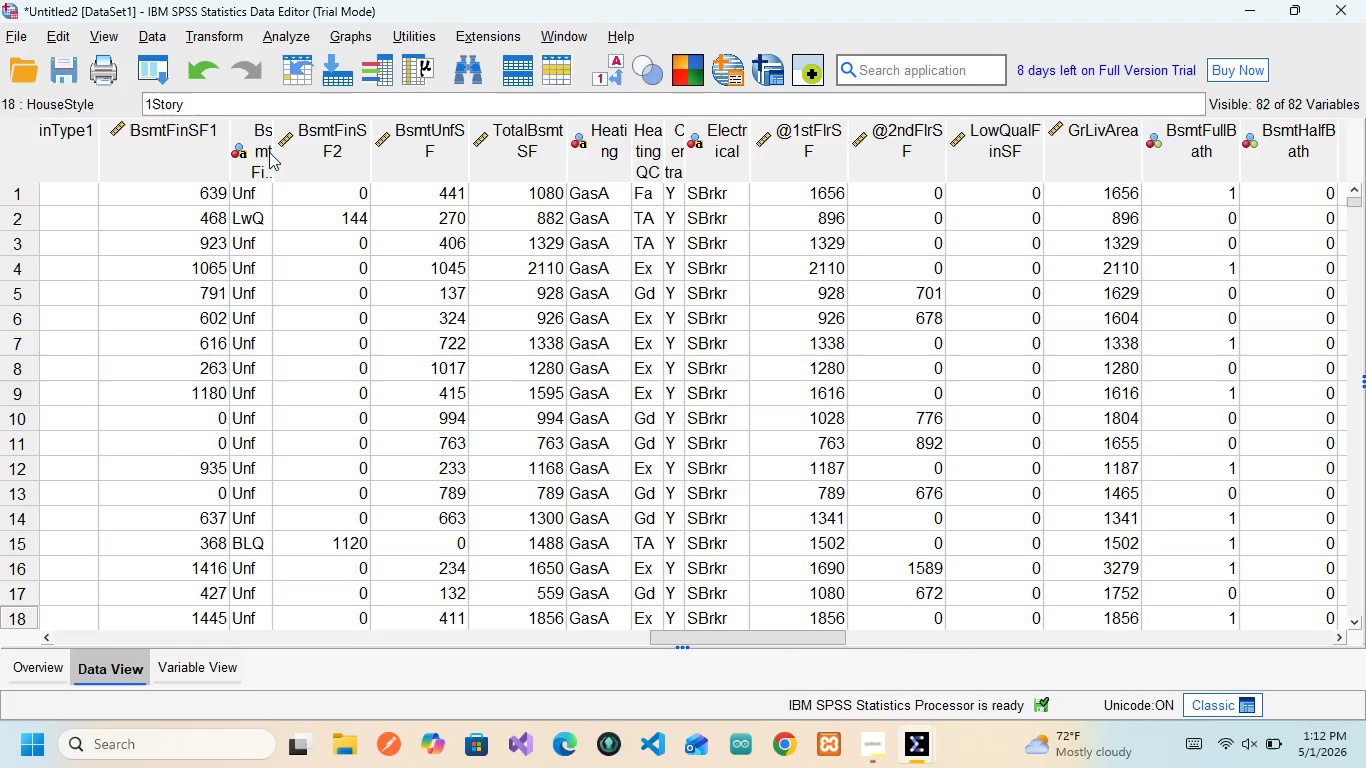 
left_click_drag(start_coordinate=[273, 149], to_coordinate=[381, 155])
 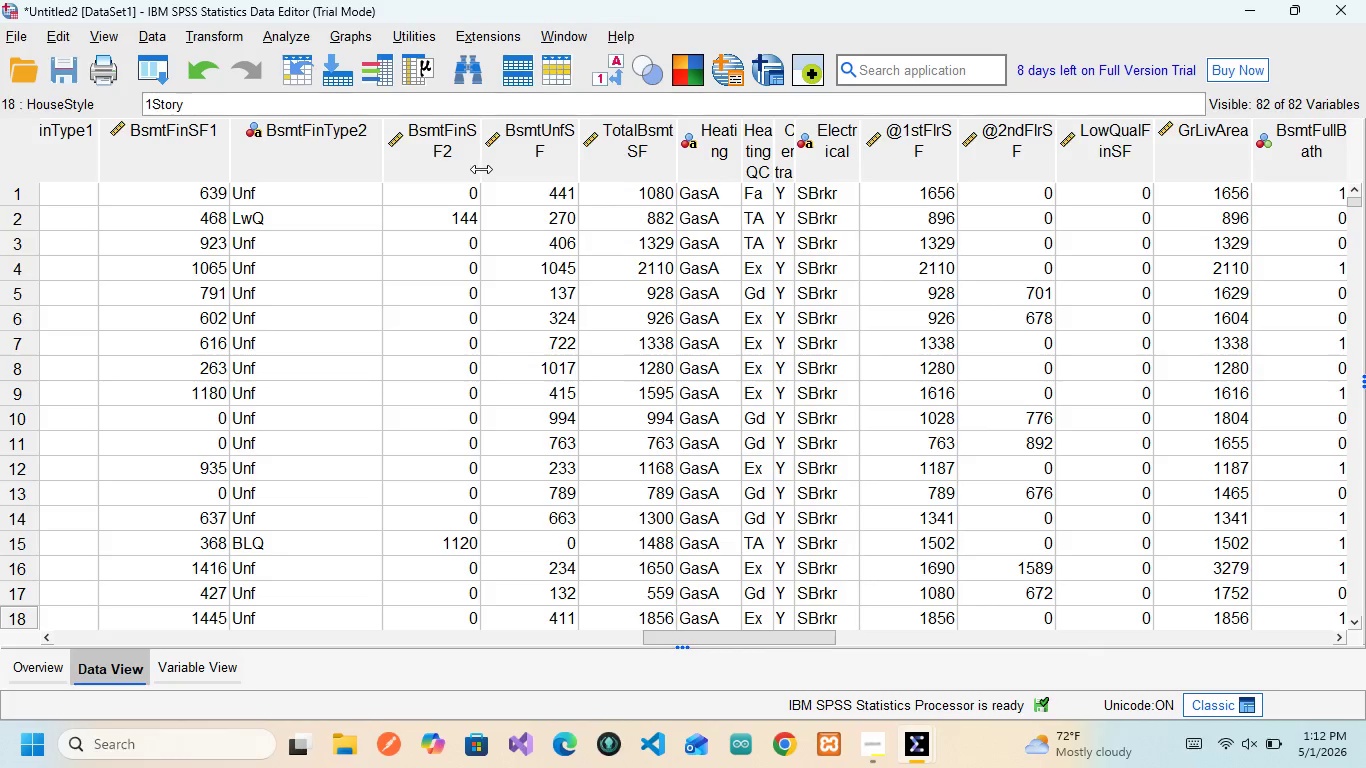 
left_click_drag(start_coordinate=[481, 169], to_coordinate=[518, 169])
 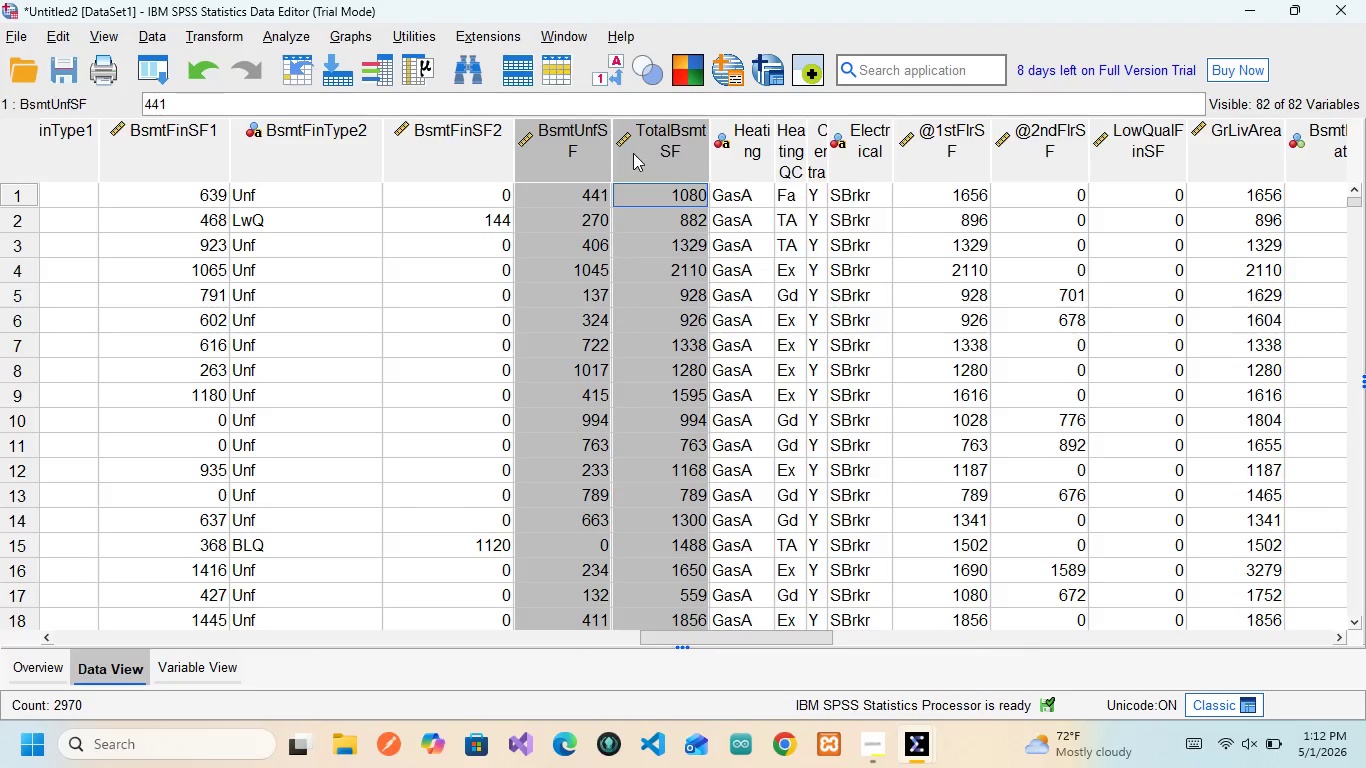 
left_click([633, 153])
 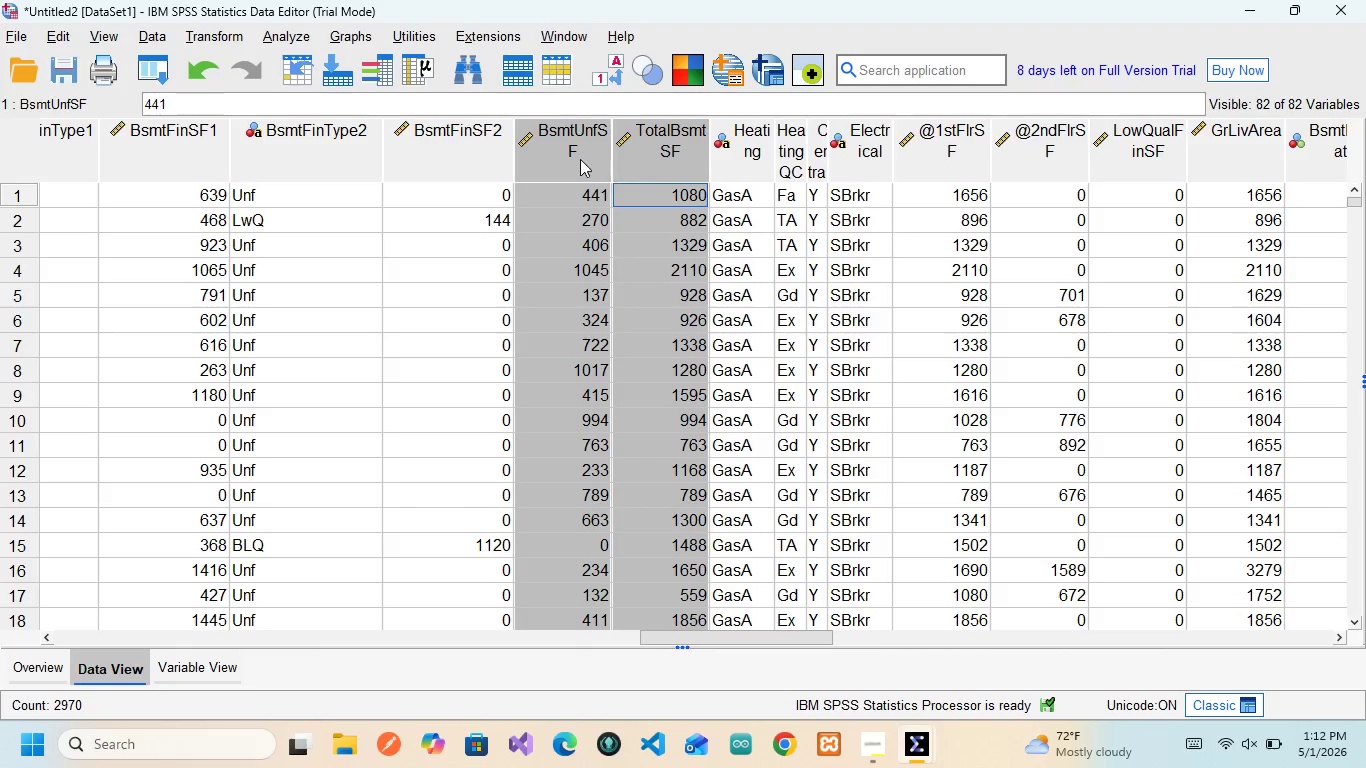 
left_click([575, 159])
 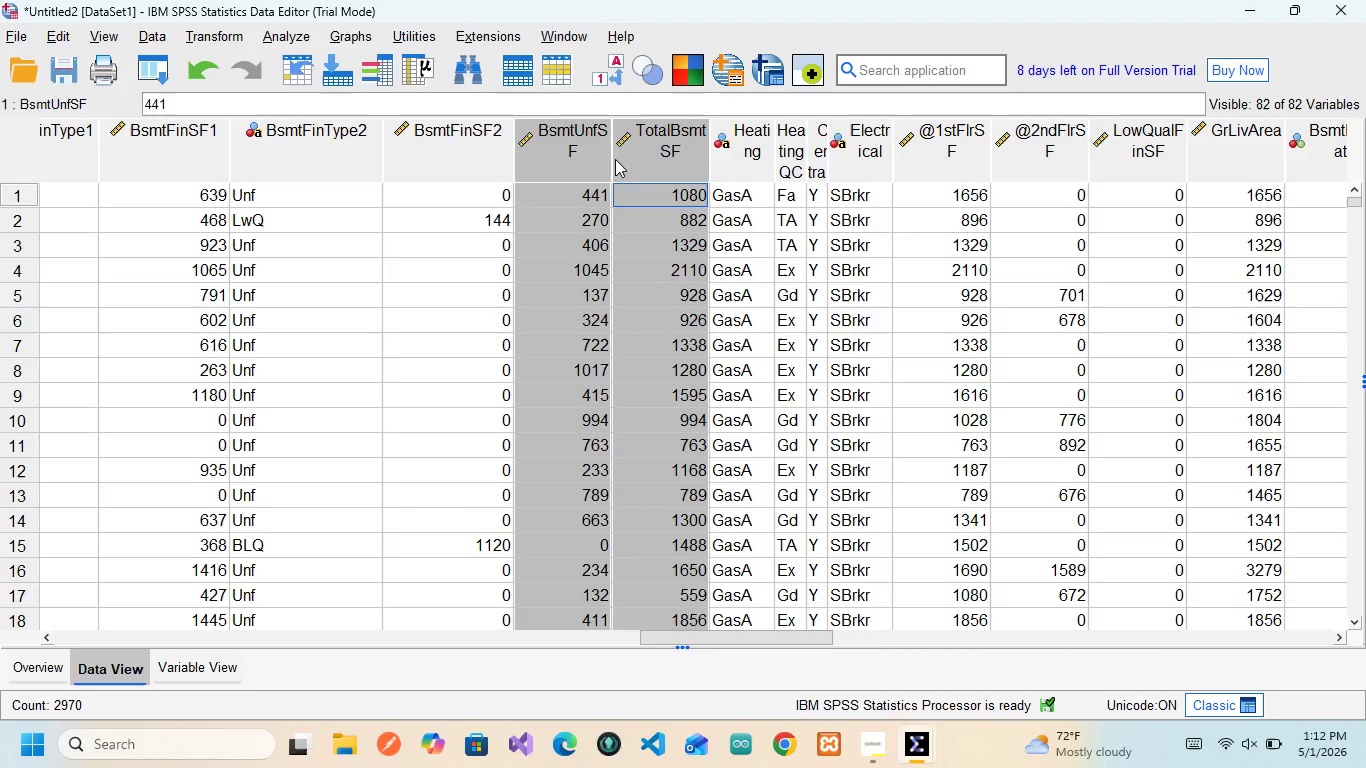 
left_click_drag(start_coordinate=[610, 159], to_coordinate=[651, 157])
 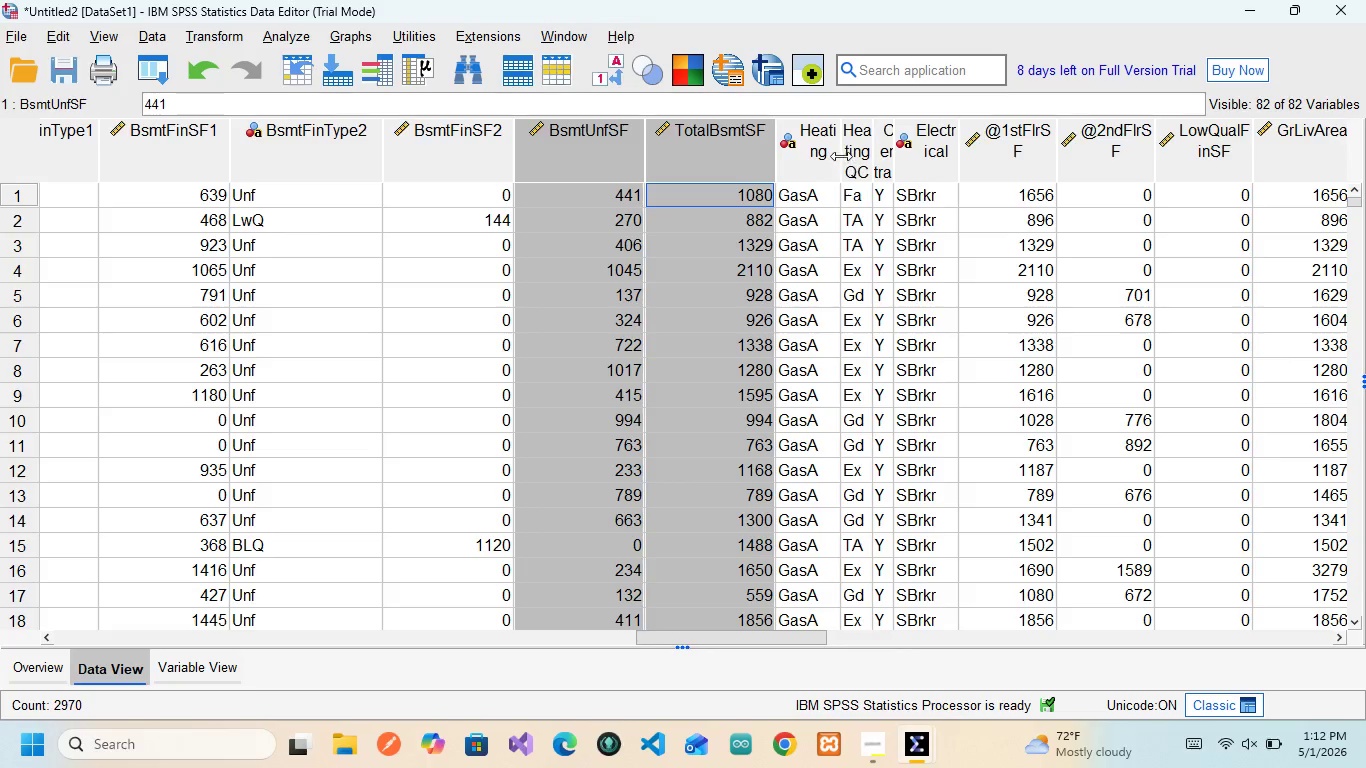 
left_click_drag(start_coordinate=[838, 155], to_coordinate=[878, 146])
 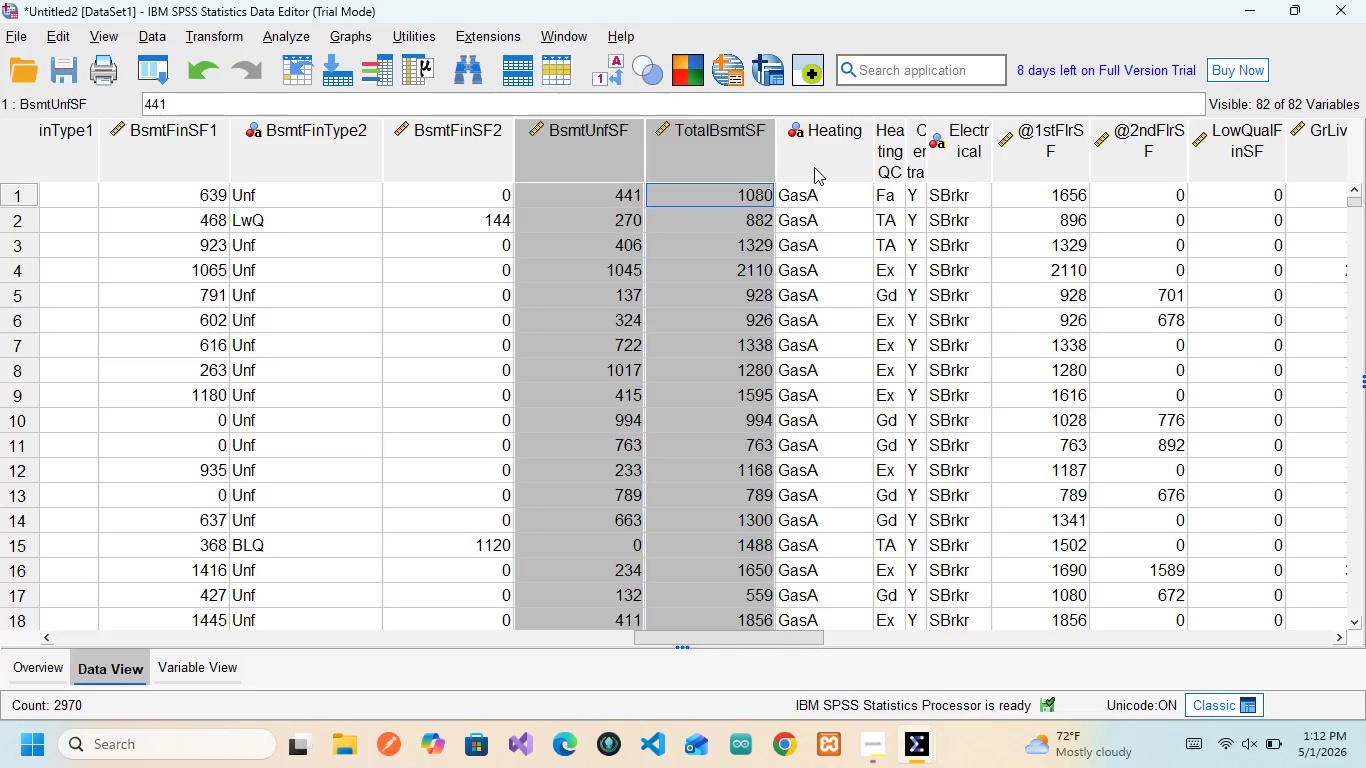 
left_click([814, 167])
 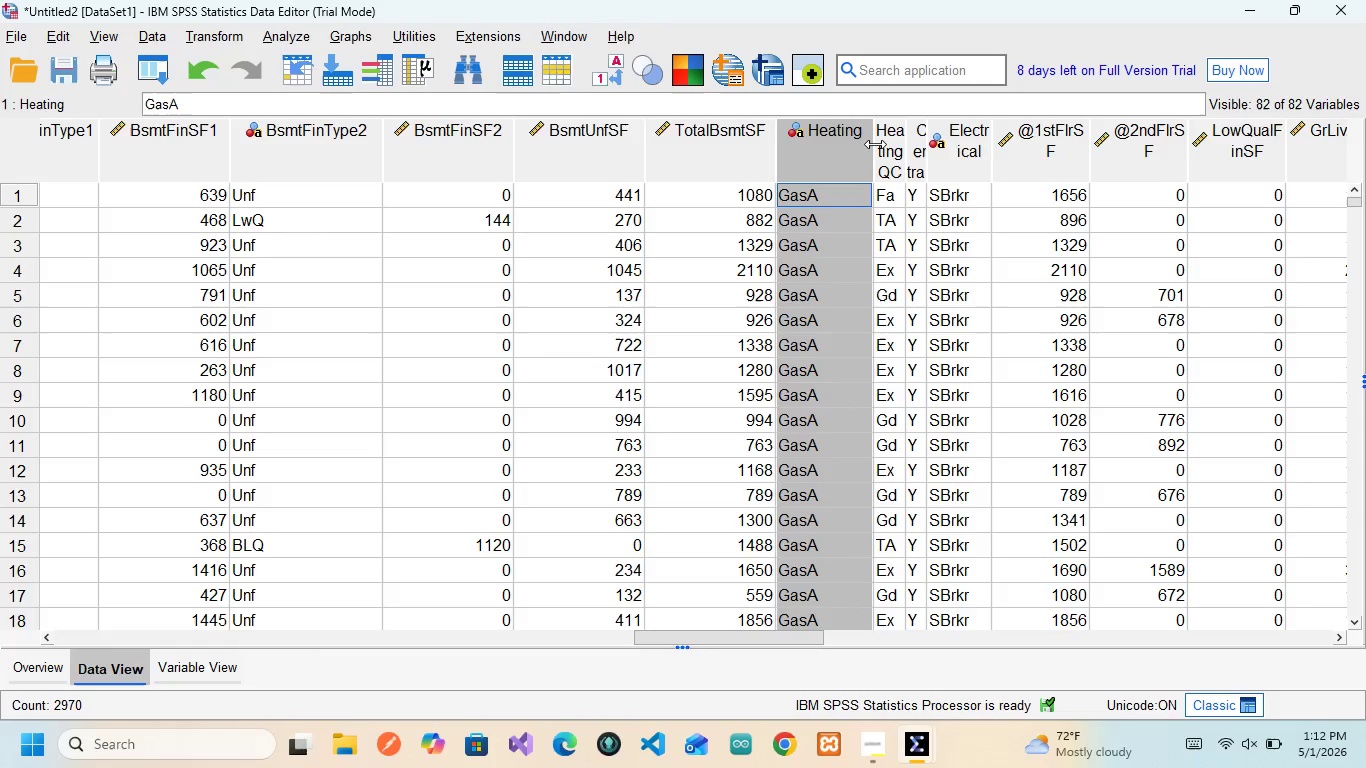 
left_click([875, 144])
 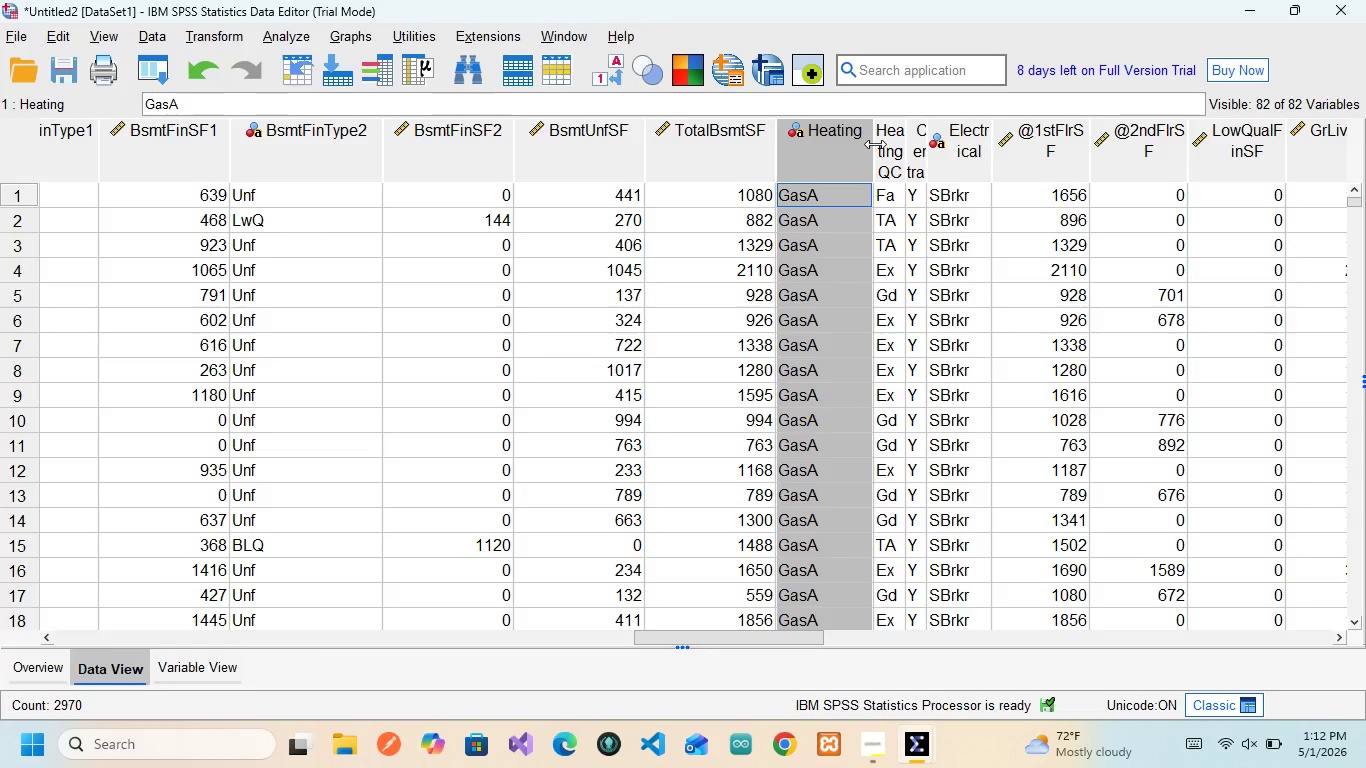 
left_click_drag(start_coordinate=[875, 144], to_coordinate=[892, 145])
 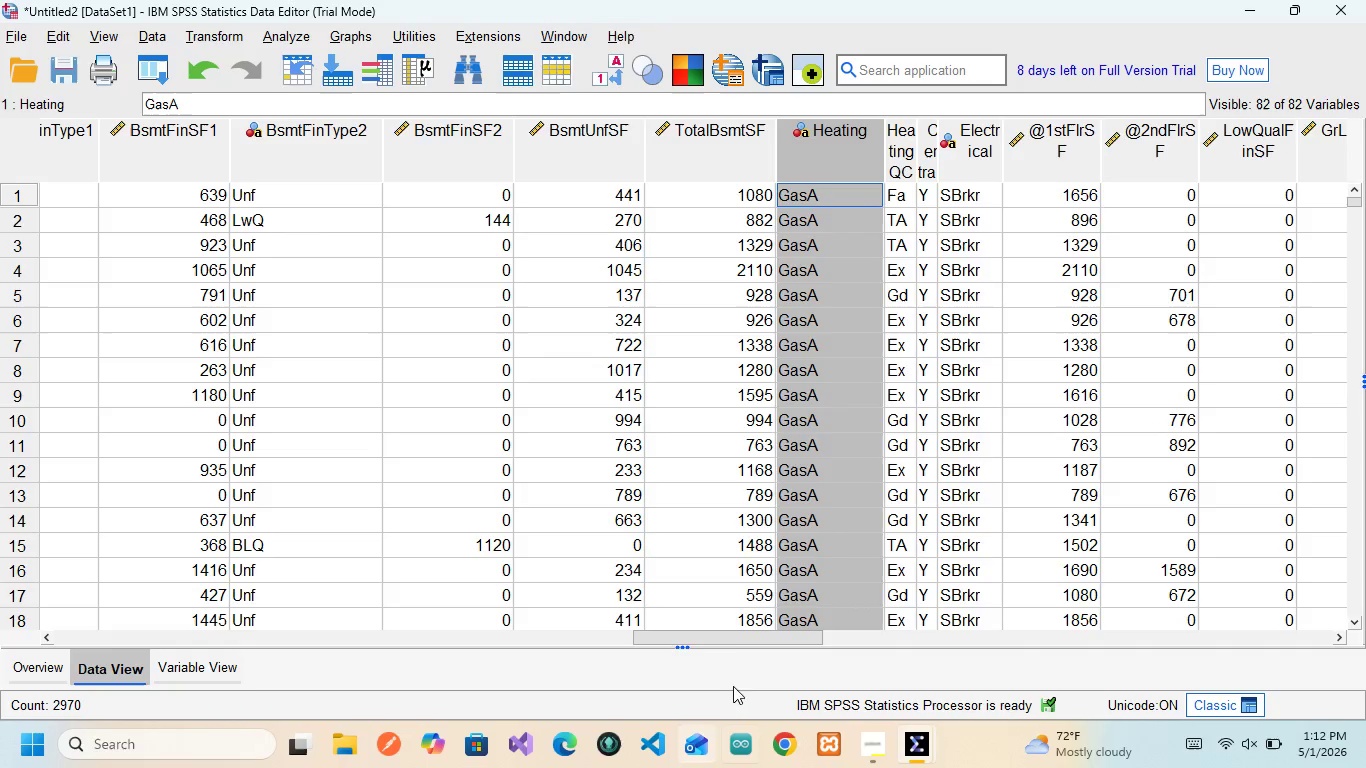 
left_click_drag(start_coordinate=[734, 639], to_coordinate=[799, 624])
 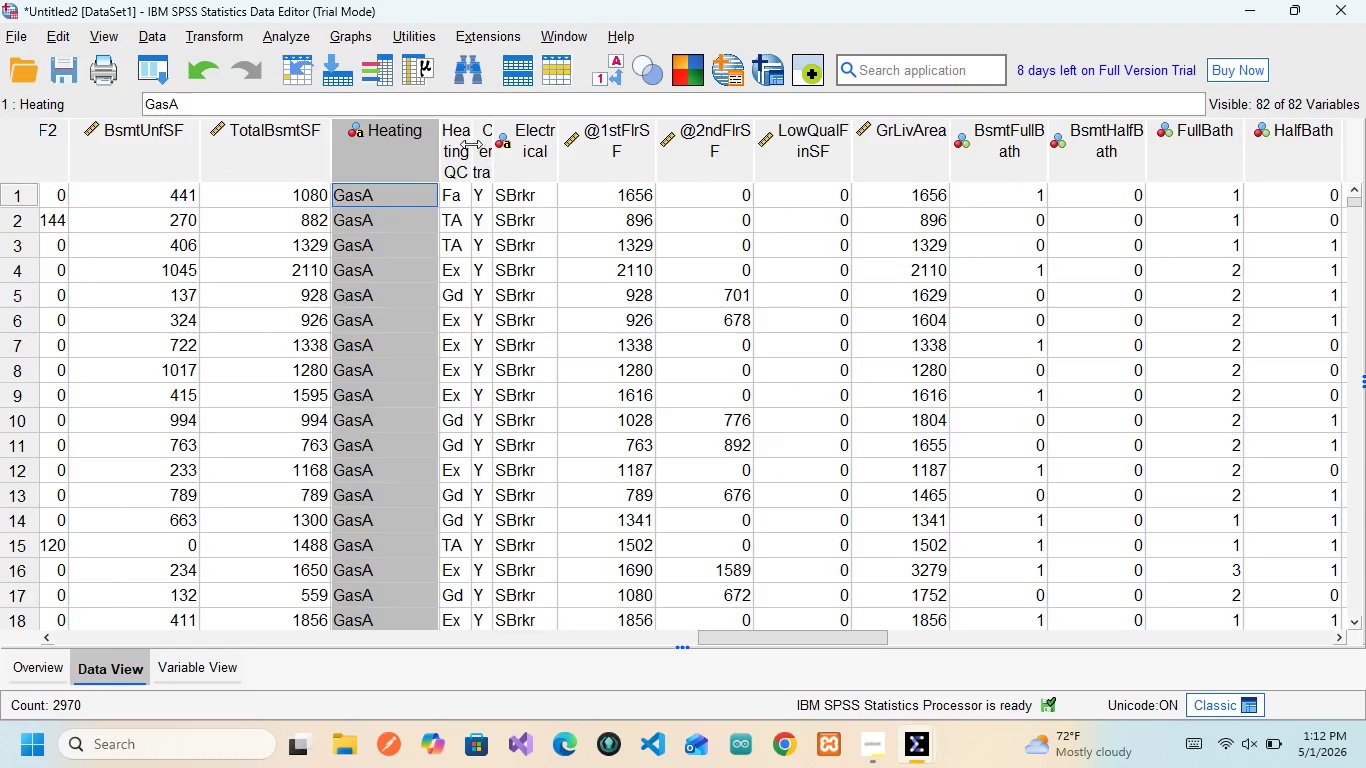 
left_click_drag(start_coordinate=[471, 144], to_coordinate=[558, 147])
 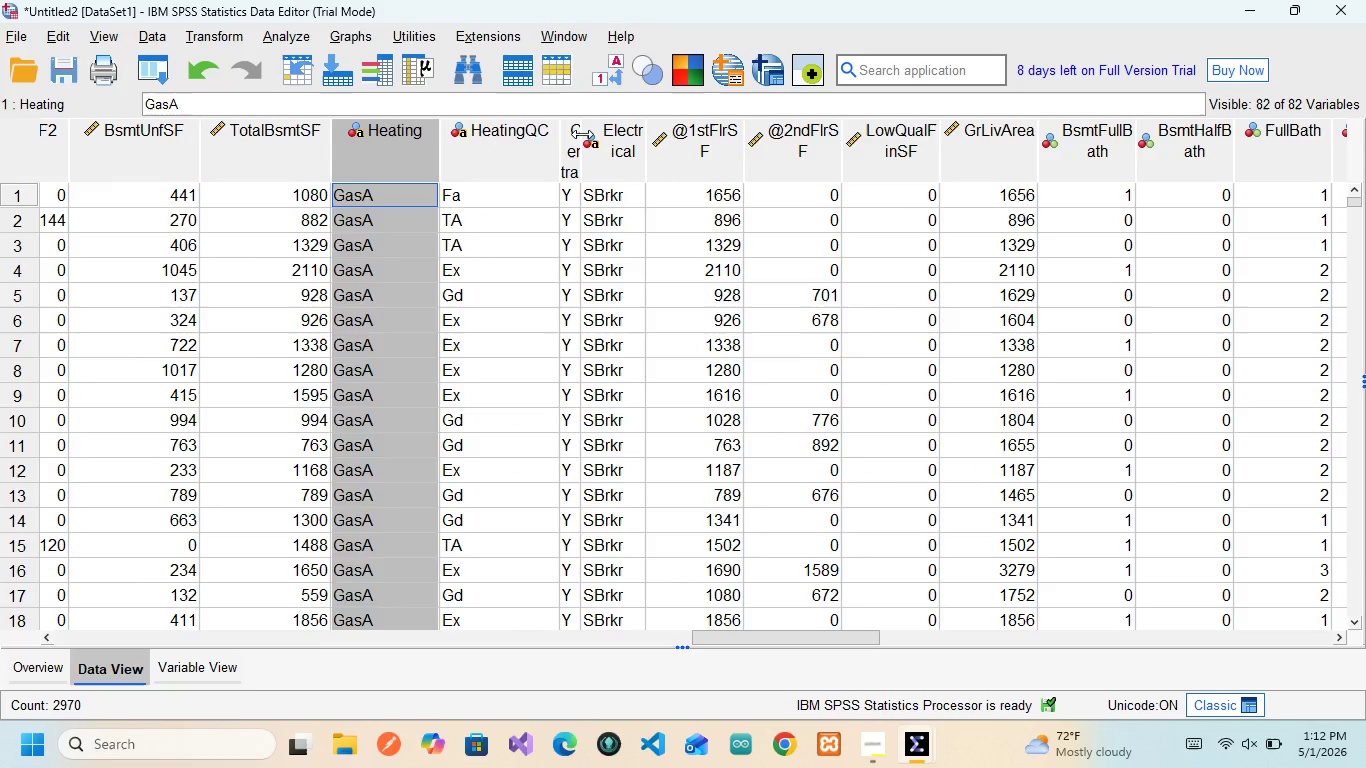 
left_click_drag(start_coordinate=[582, 134], to_coordinate=[678, 147])
 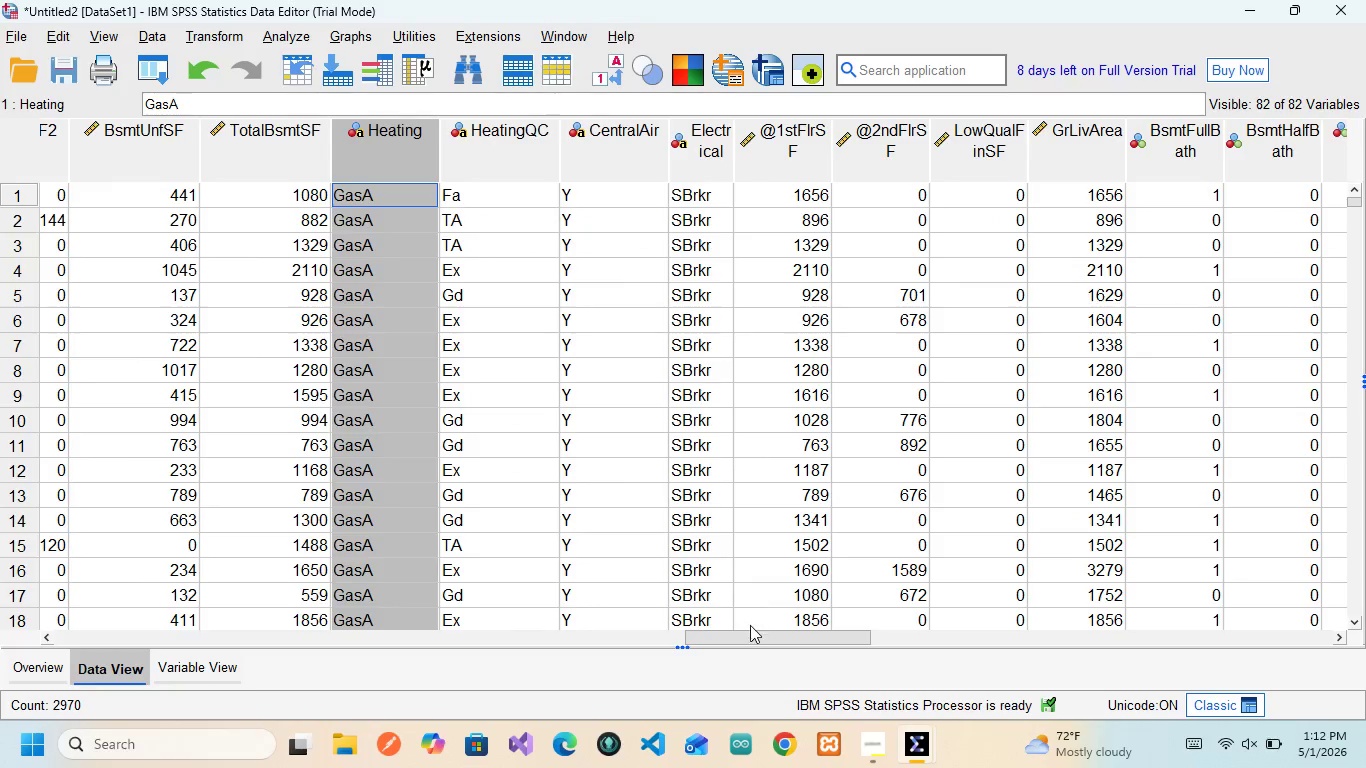 
left_click_drag(start_coordinate=[752, 640], to_coordinate=[823, 617])
 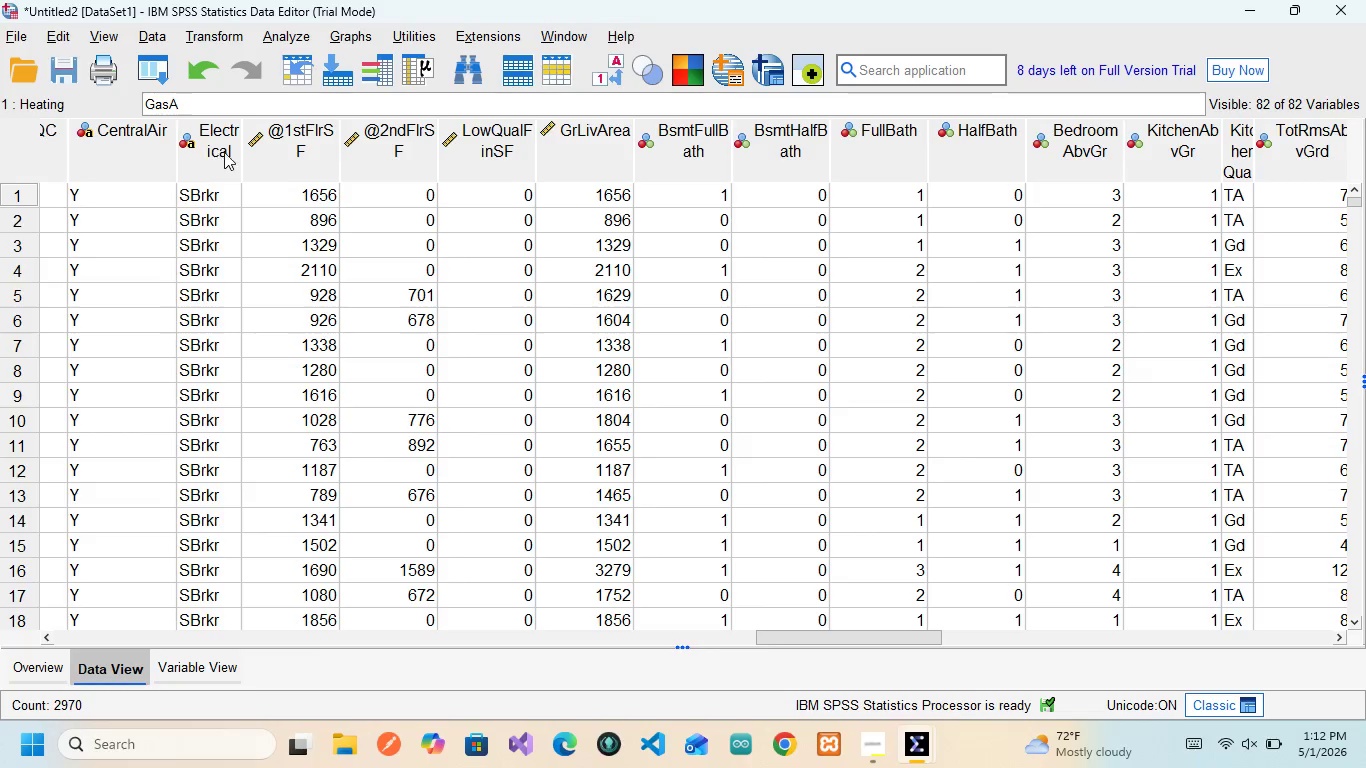 
left_click_drag(start_coordinate=[241, 147], to_coordinate=[332, 135])
 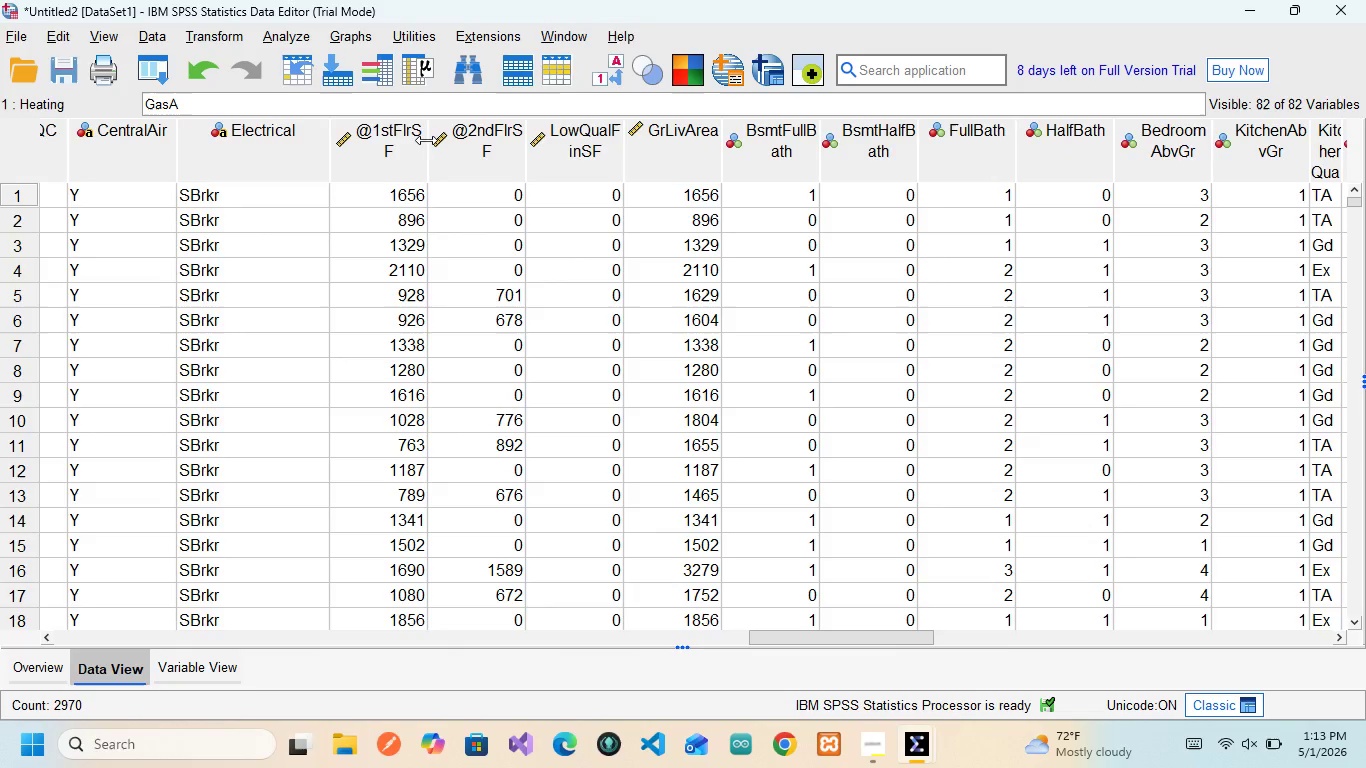 
left_click_drag(start_coordinate=[426, 140], to_coordinate=[488, 153])
 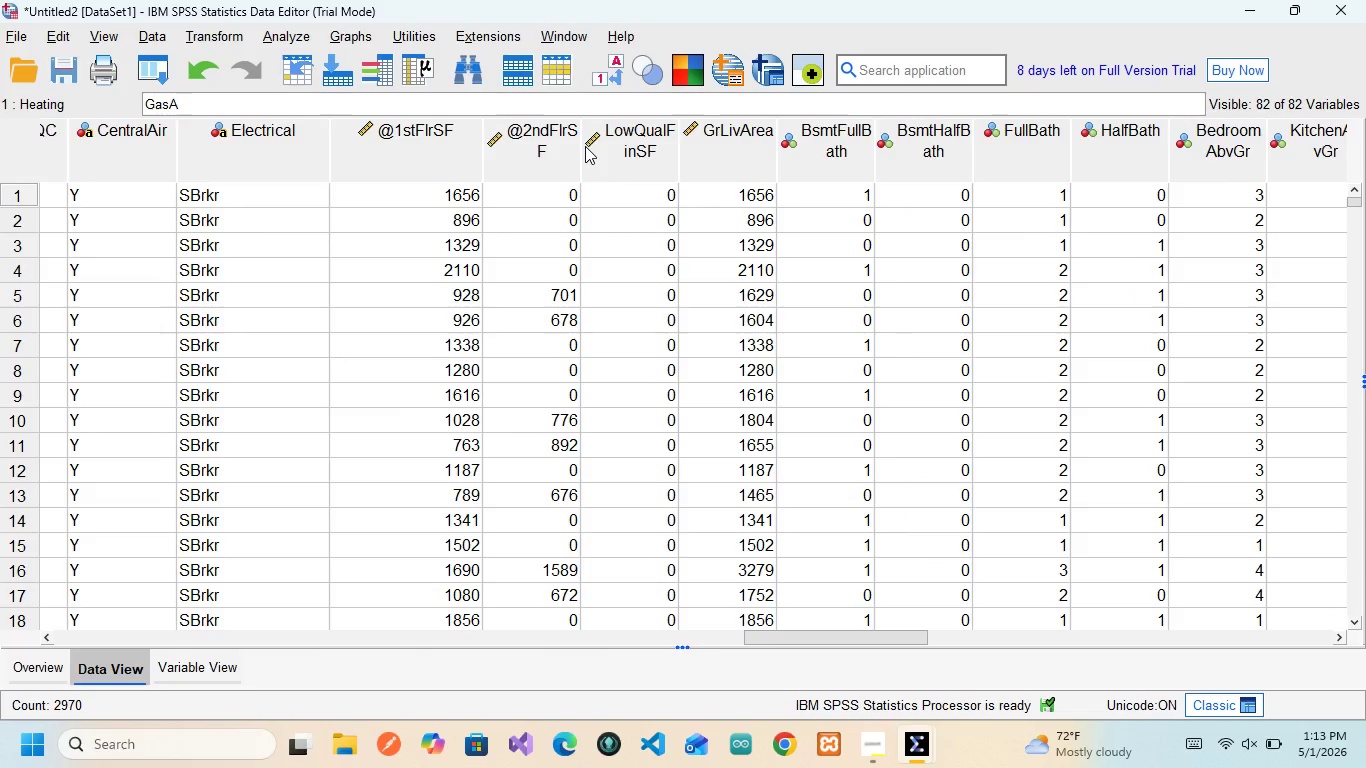 
left_click_drag(start_coordinate=[579, 146], to_coordinate=[633, 145])
 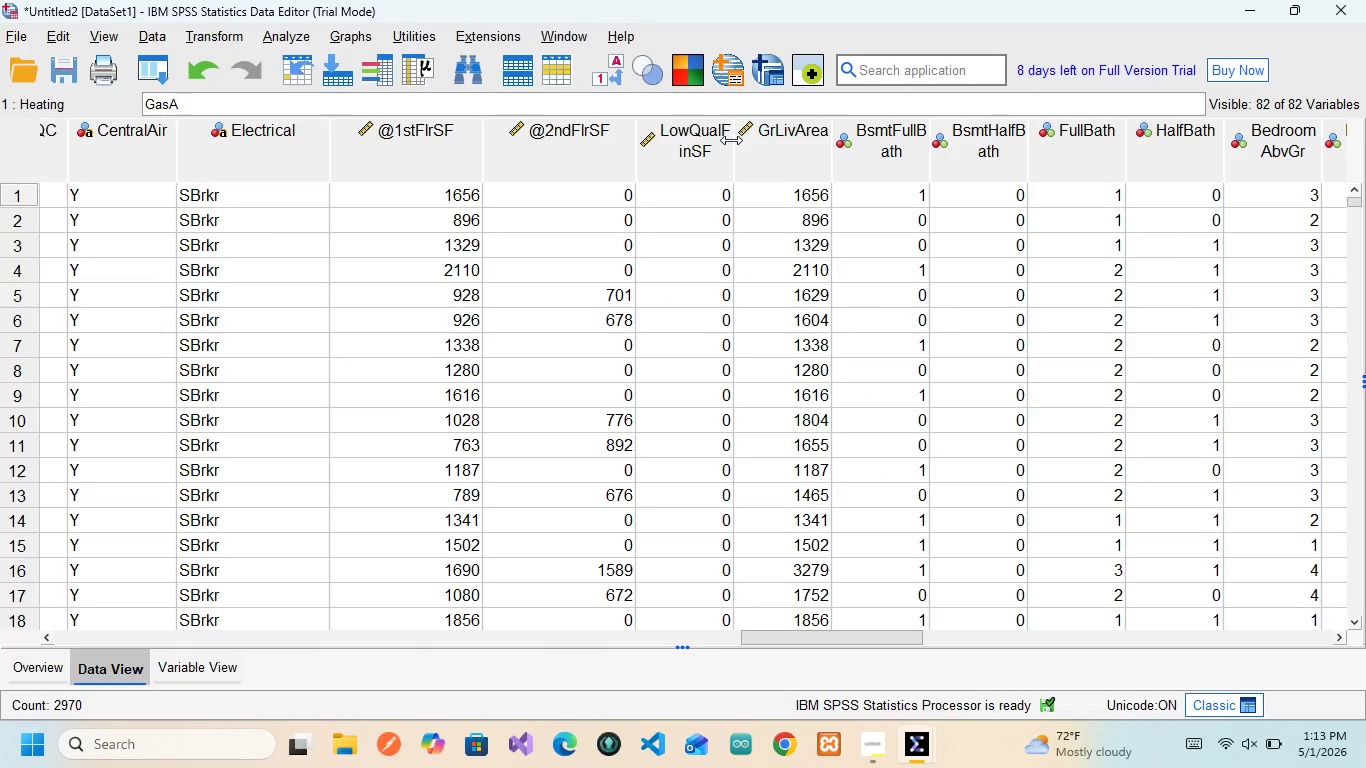 
left_click_drag(start_coordinate=[731, 140], to_coordinate=[765, 140])
 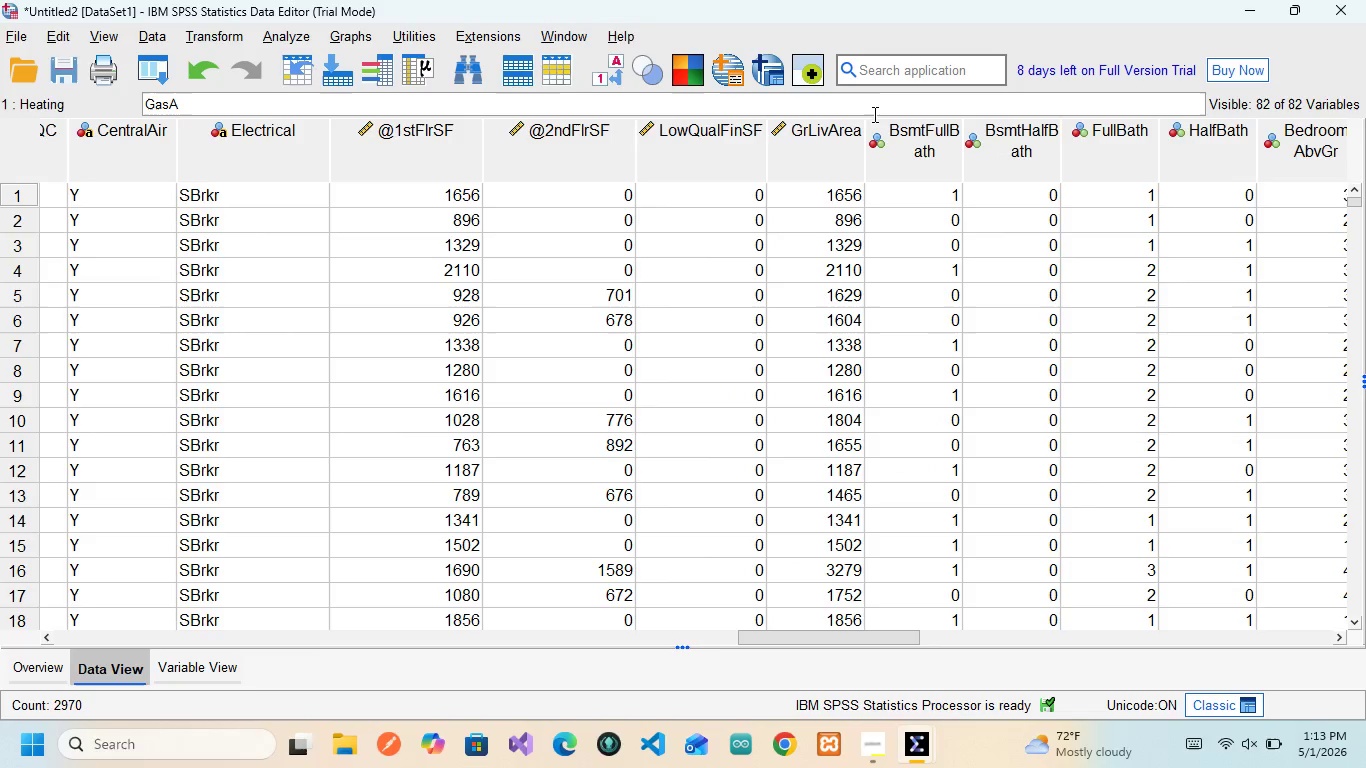 
double_click([821, 168])
 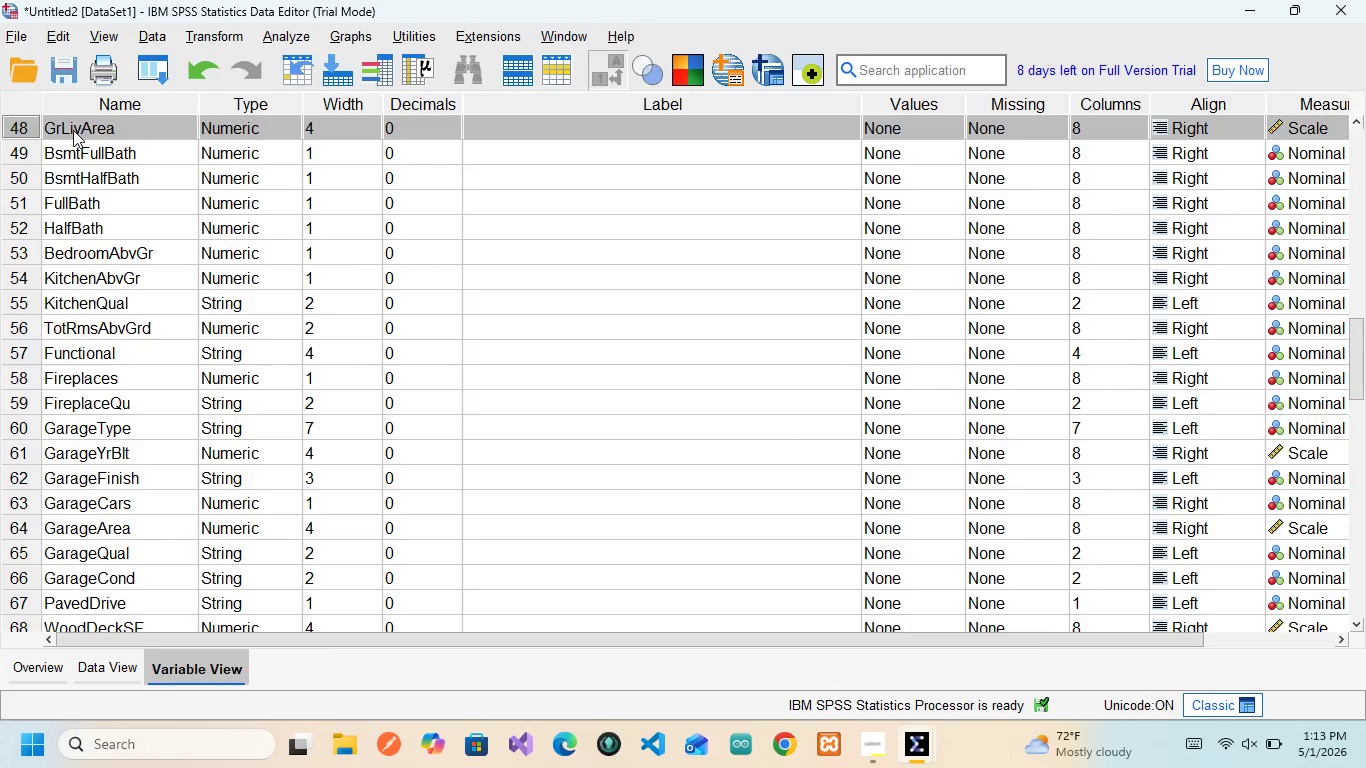 
double_click([60, 128])
 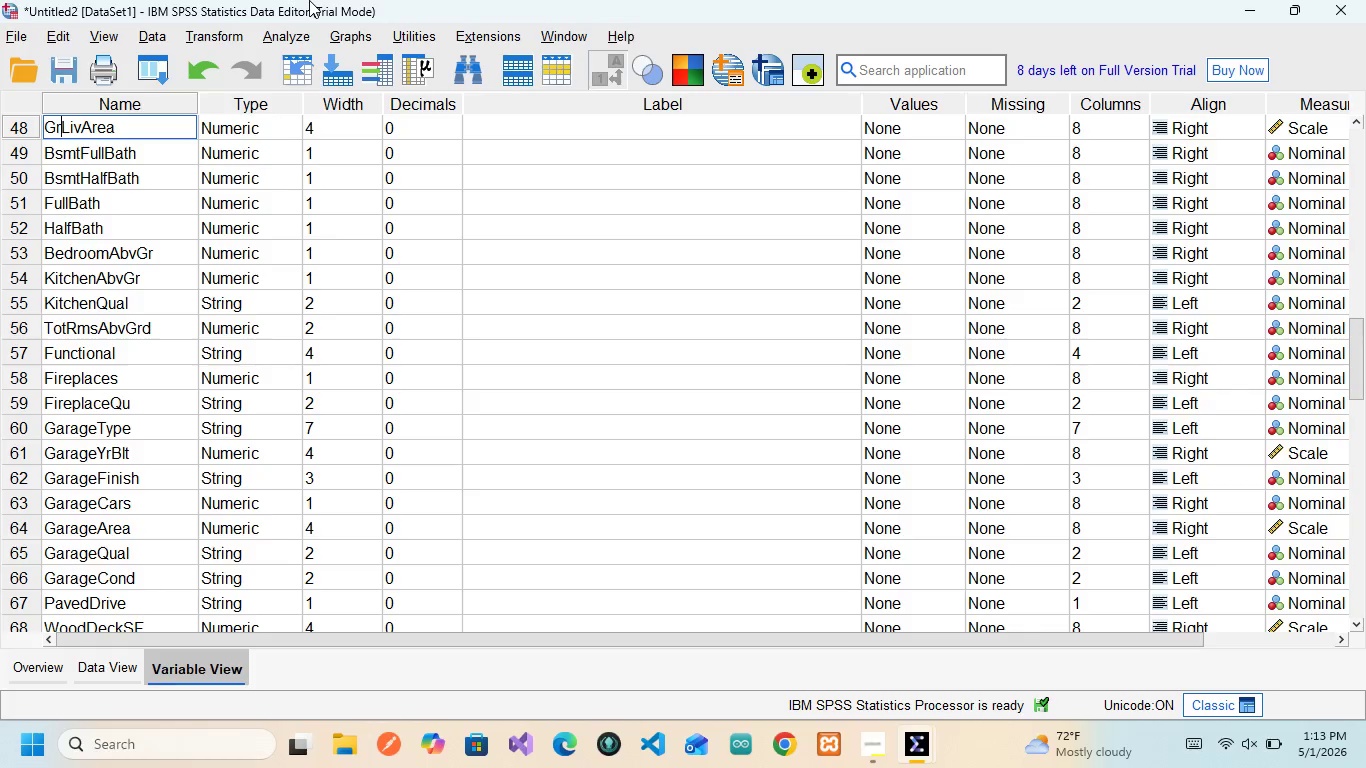 
key(Shift+Minus)
 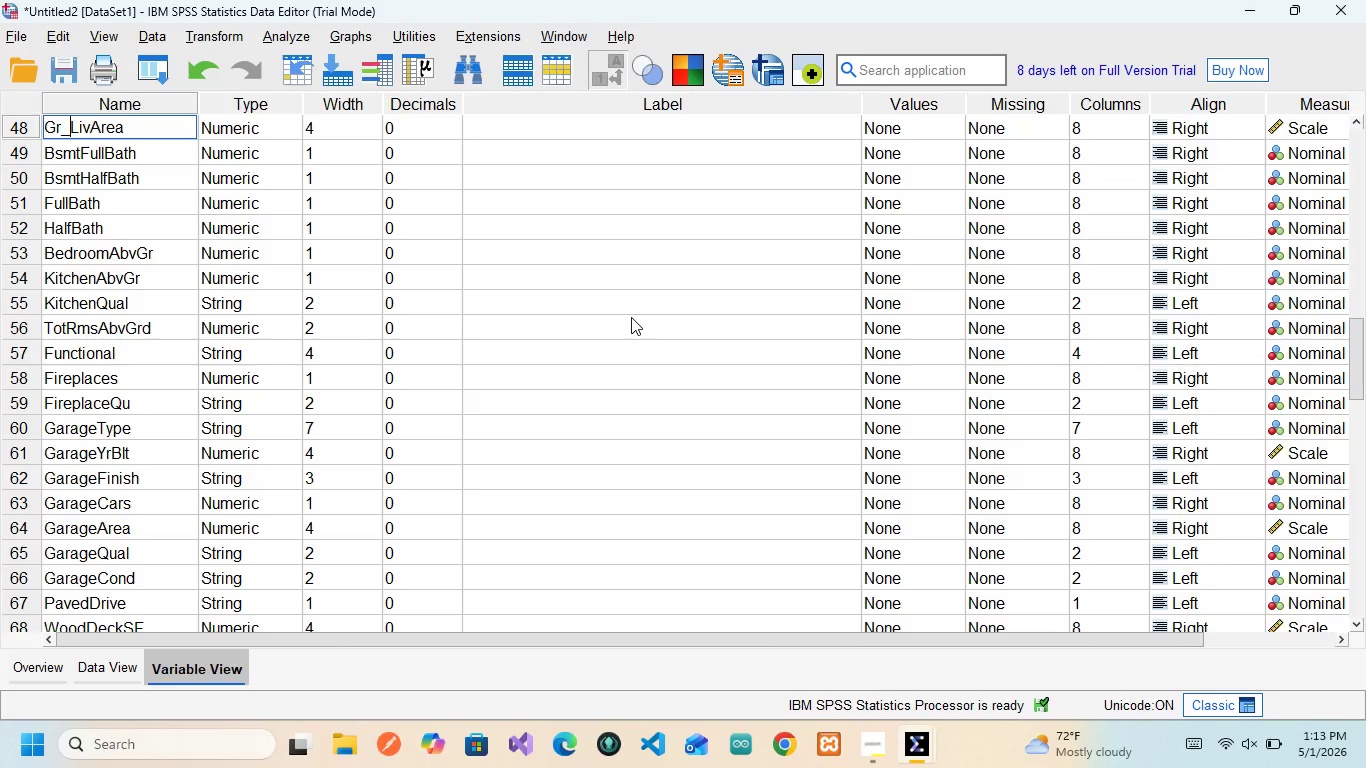 
key(ArrowRight)
 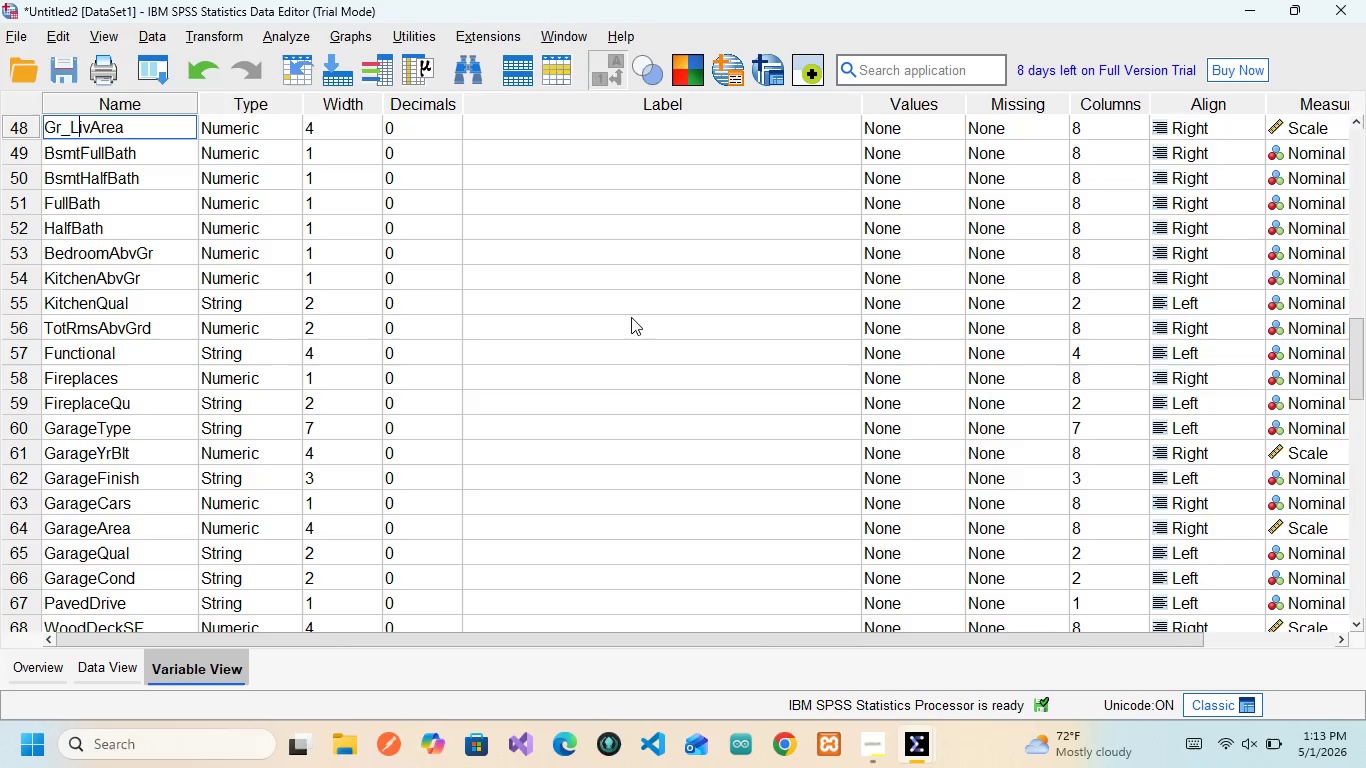 
key(ArrowRight)
 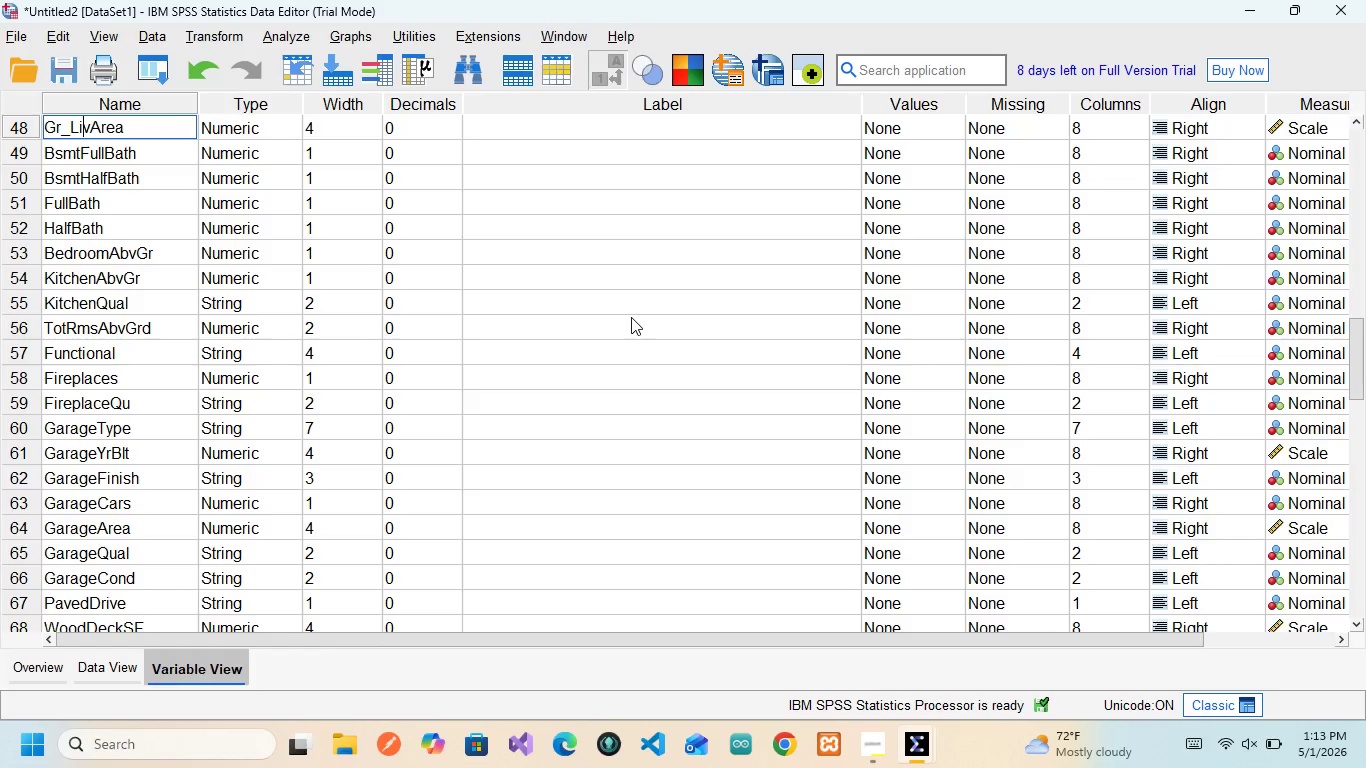 
key(ArrowRight)
 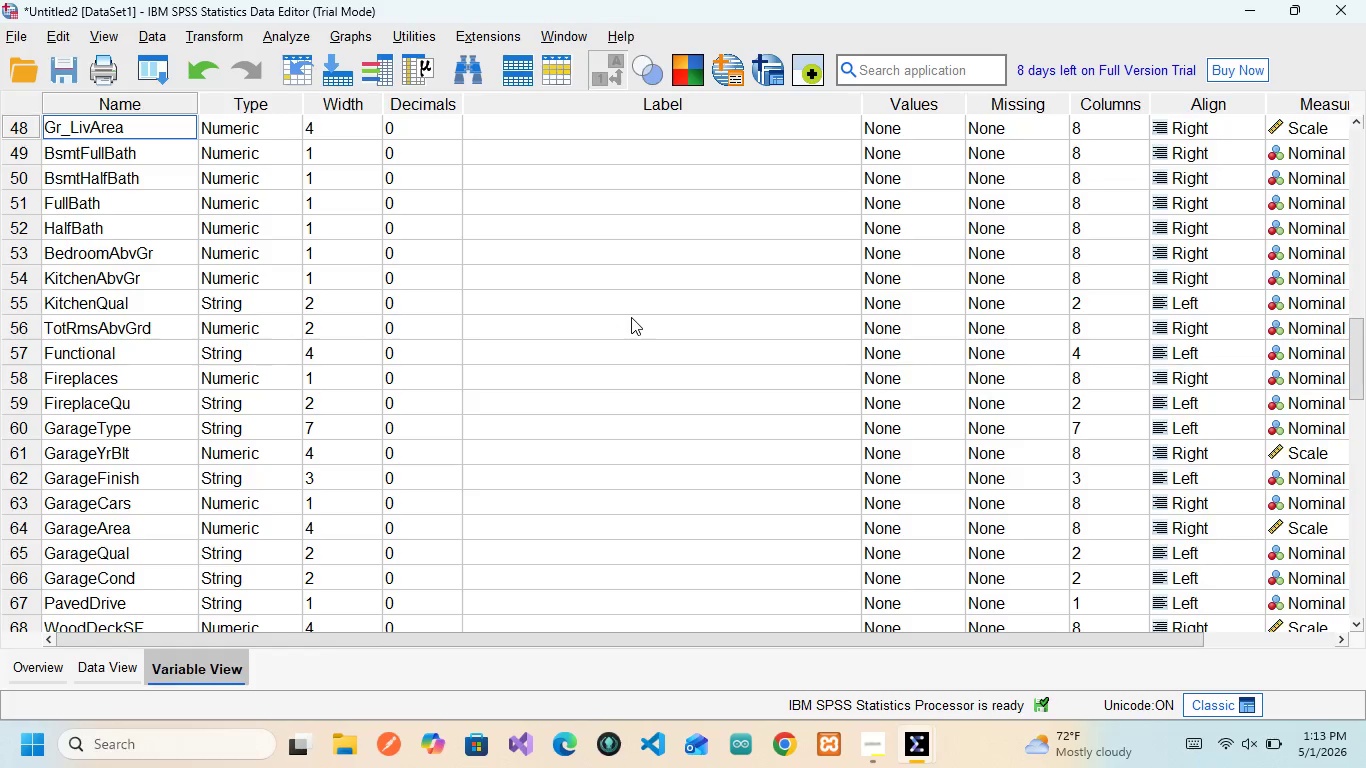 
key(Shift+Minus)
 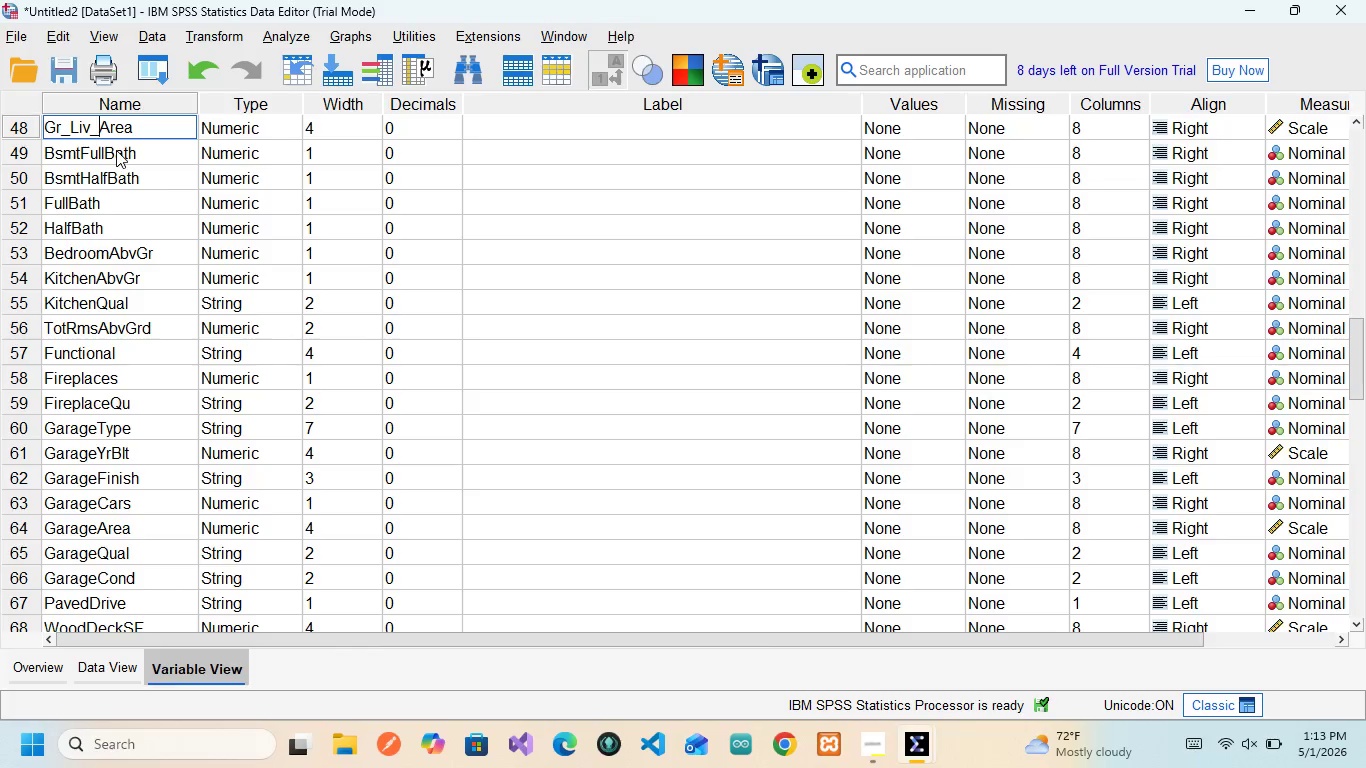 
scroll: coordinate [116, 158], scroll_direction: none, amount: 0.0
 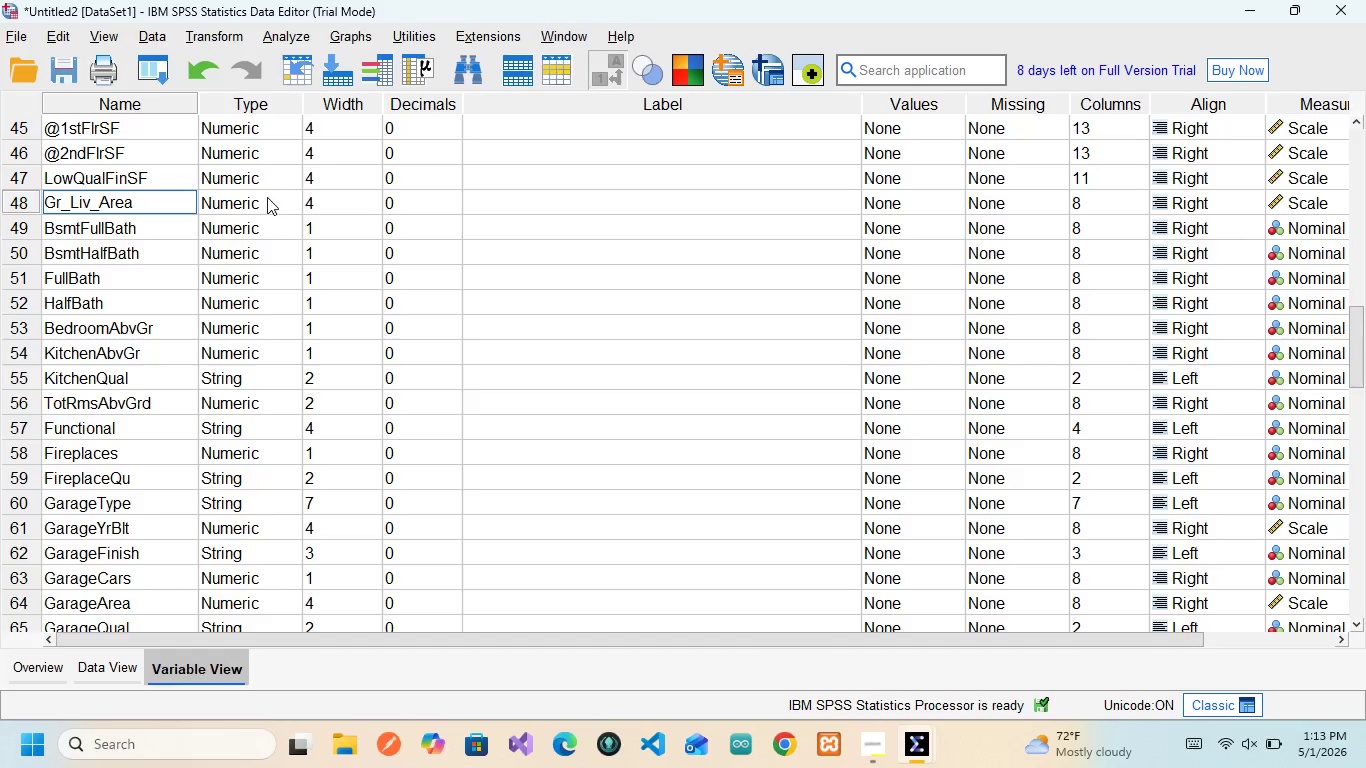 
left_click_drag(start_coordinate=[268, 185], to_coordinate=[277, 166])
 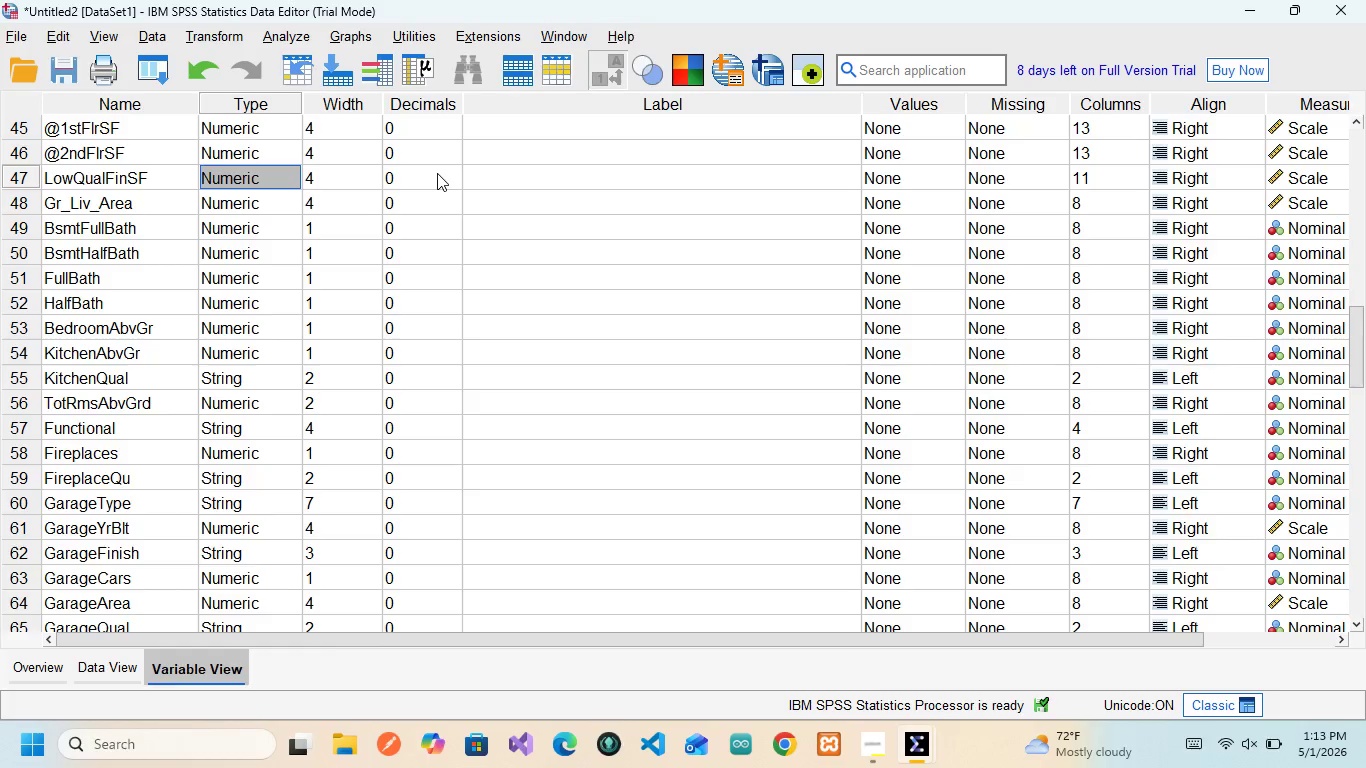 
wait(12.89)
 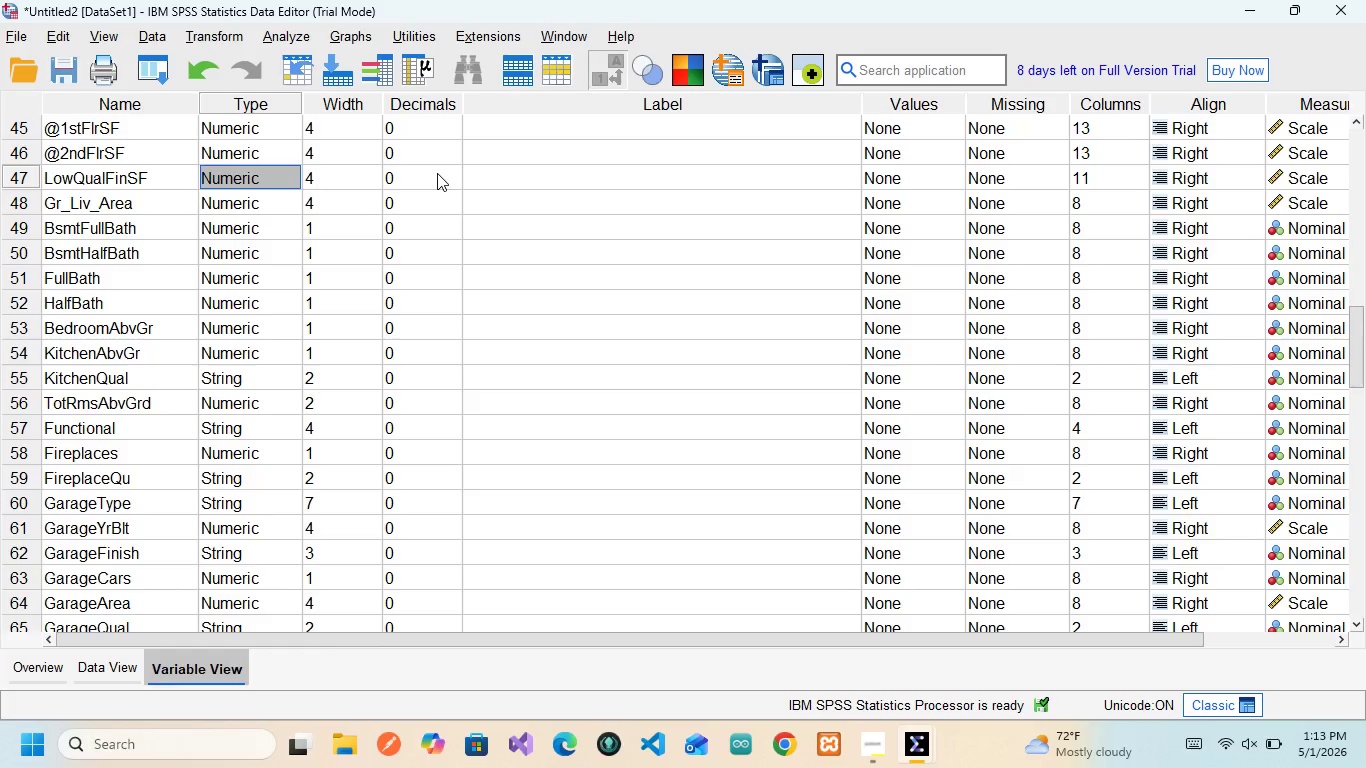 
left_click([536, 178])
 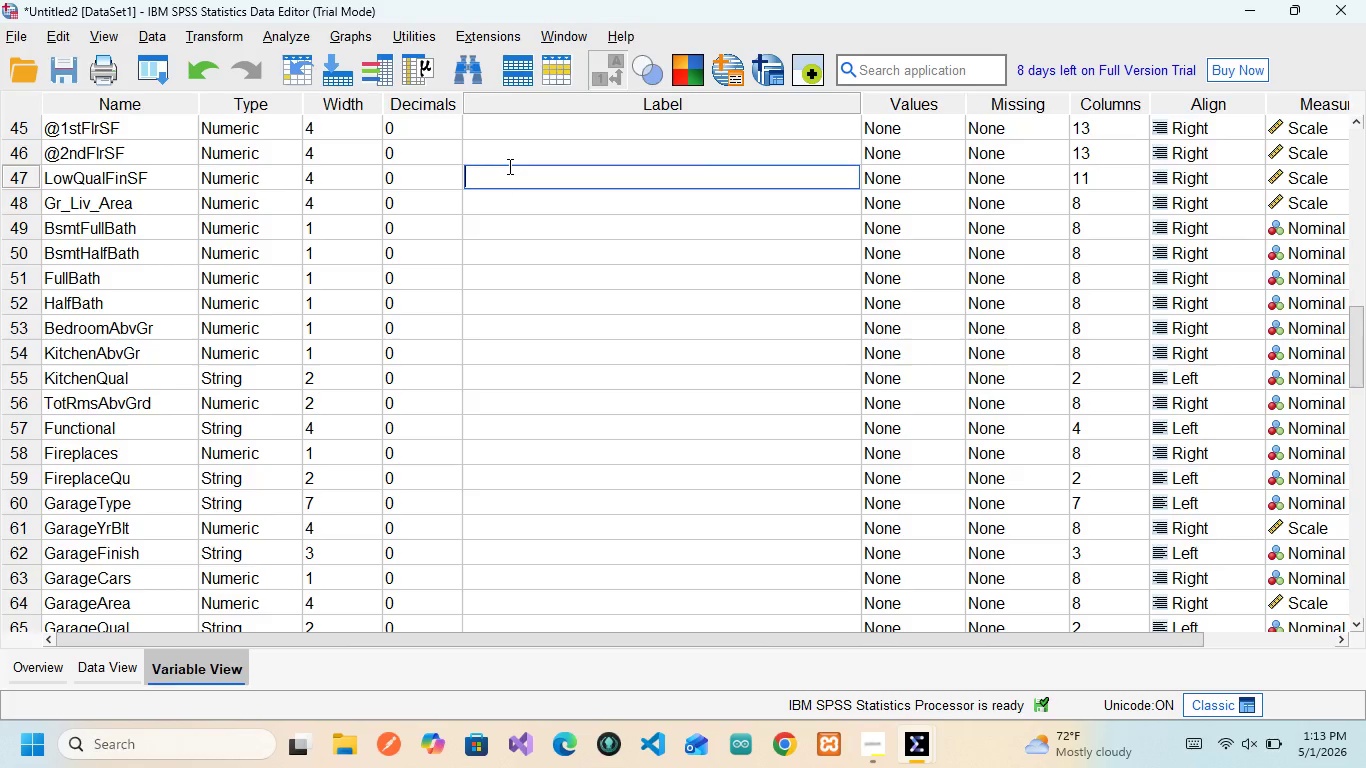 
wait(5.78)
 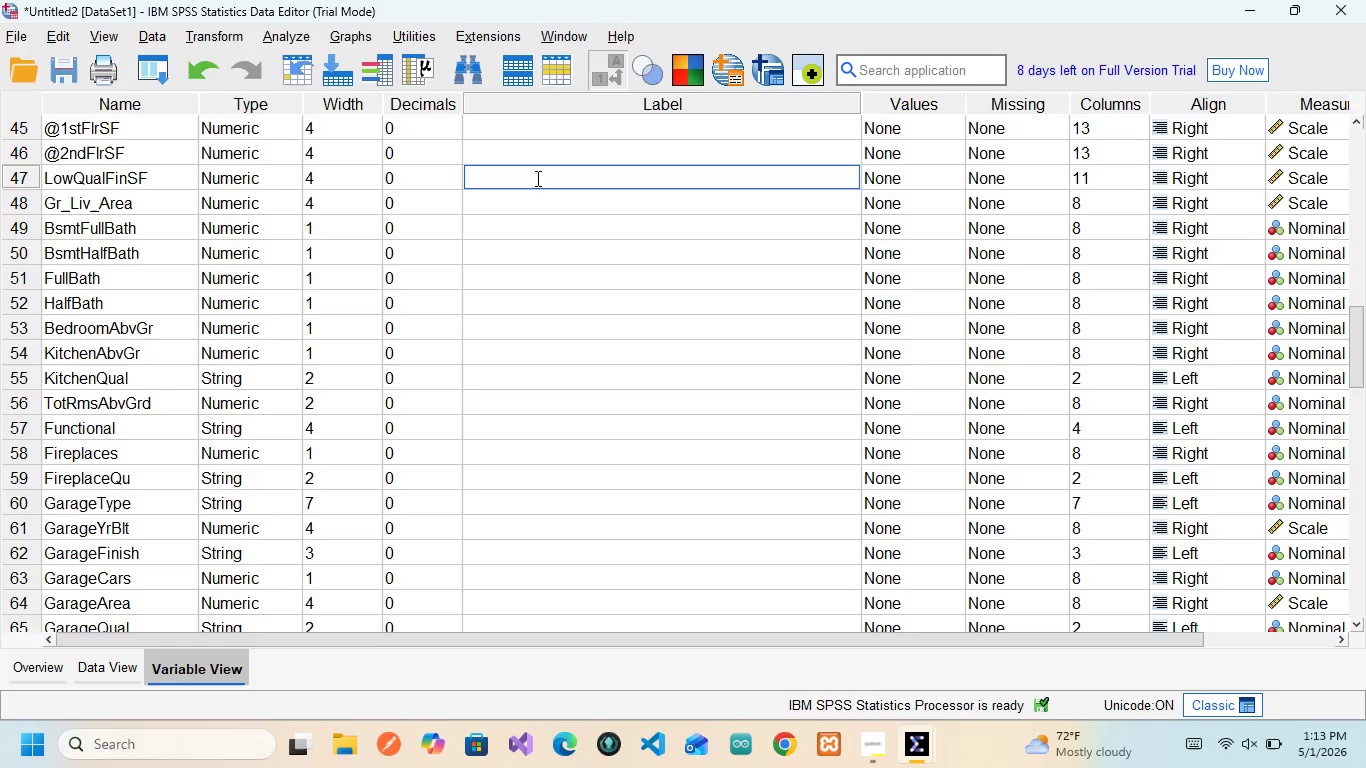 
type(b)
key(Backspace)
type(Abov)
 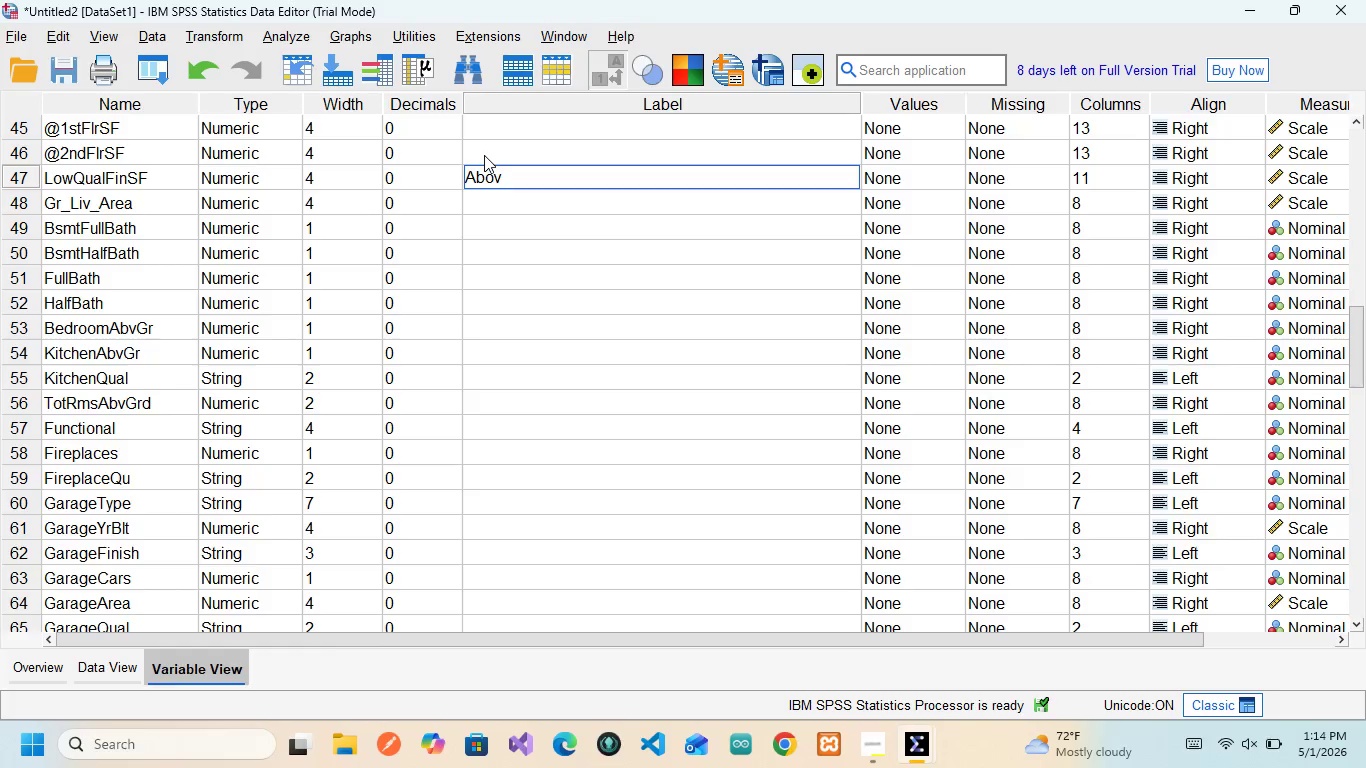 
left_click([484, 155])
 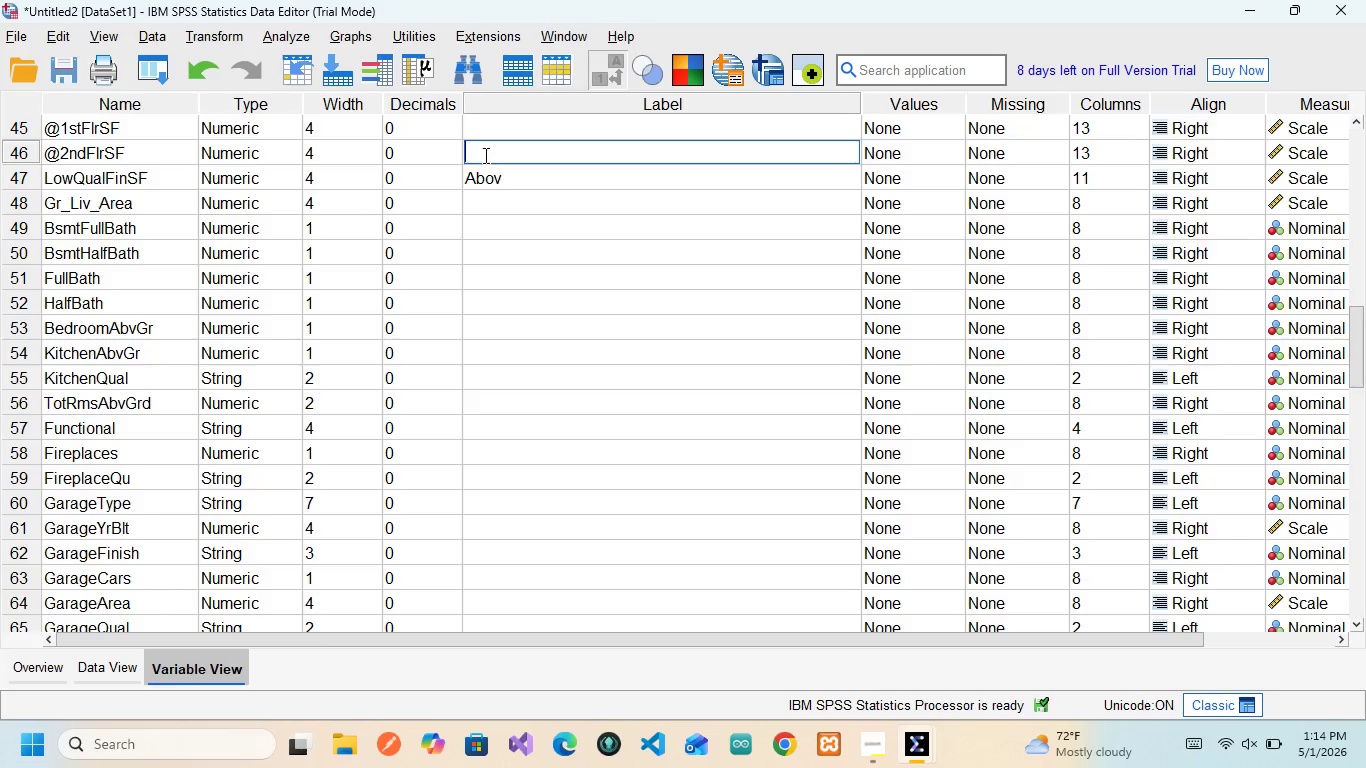 
key(E)
 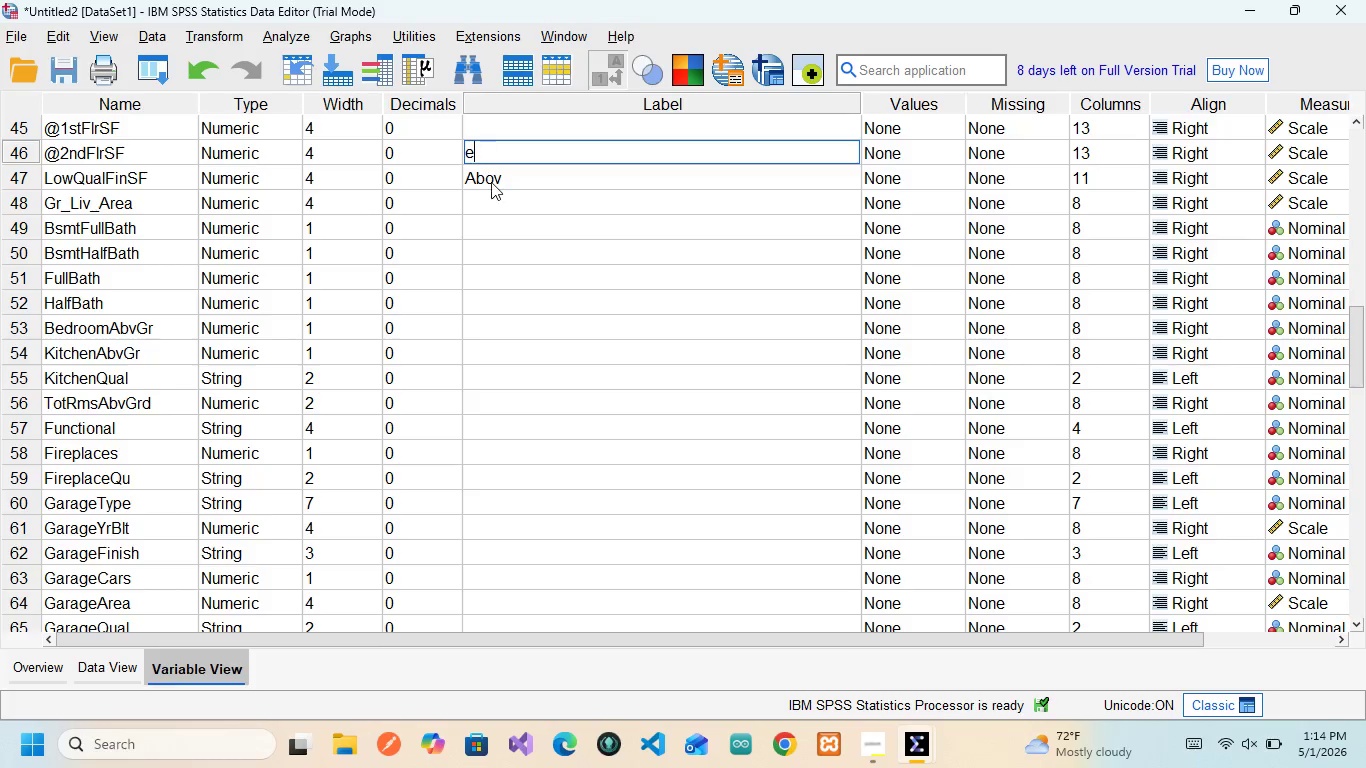 
key(Backspace)
 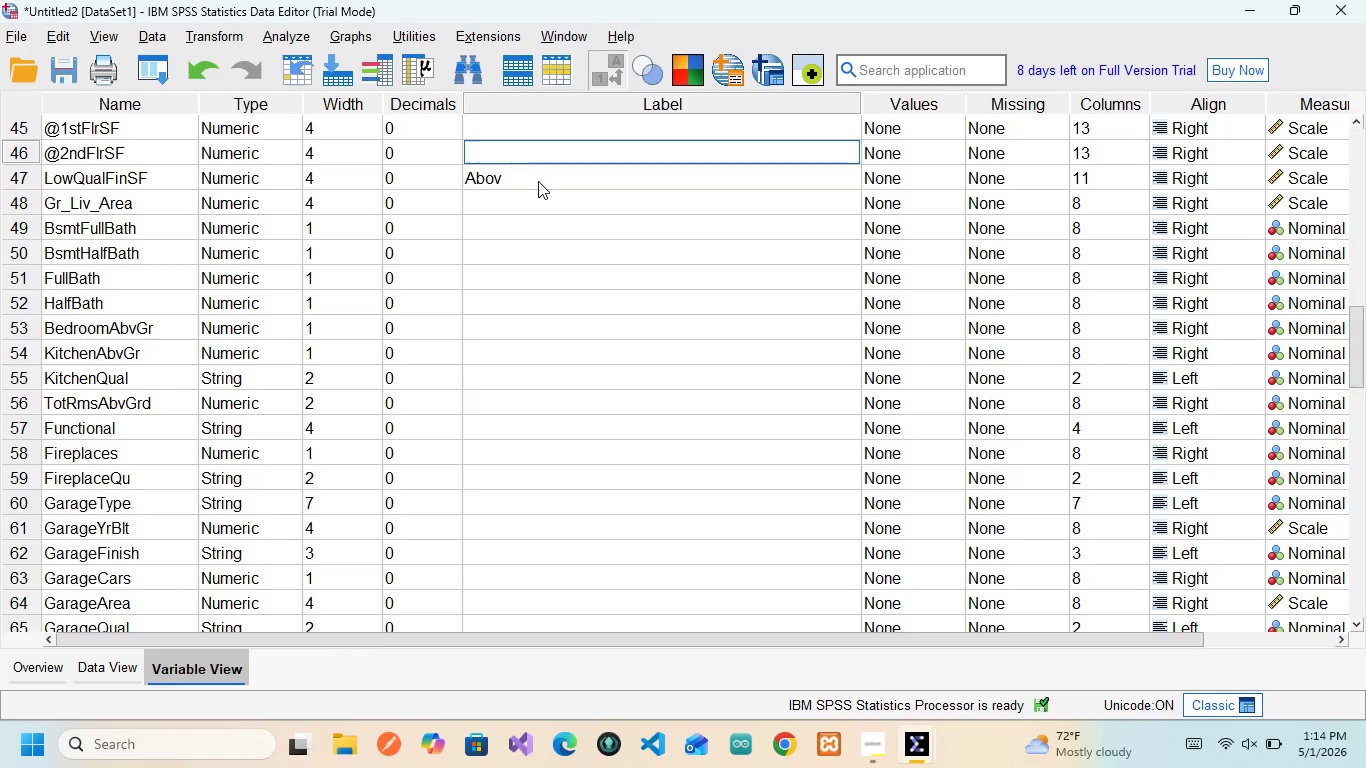 
left_click([538, 181])
 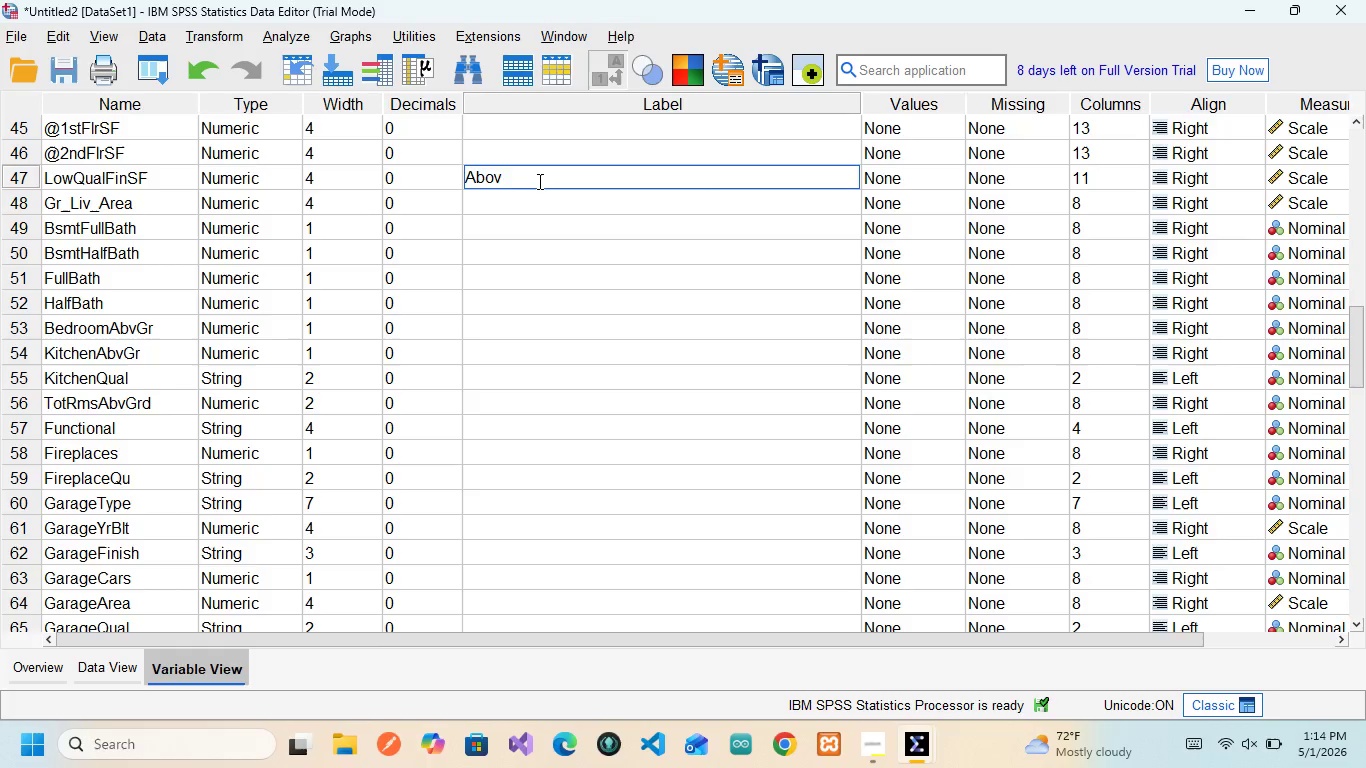 
key(E)
 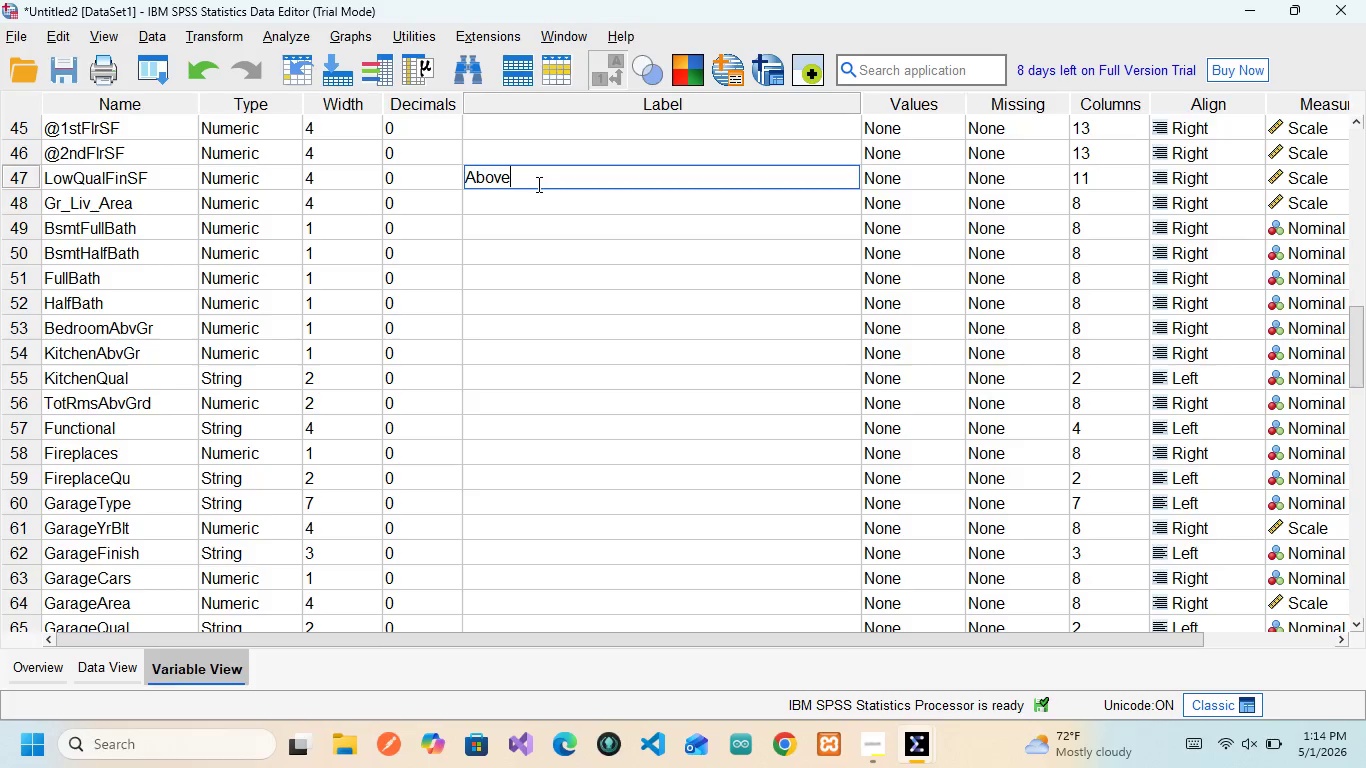 
type(-ground )
 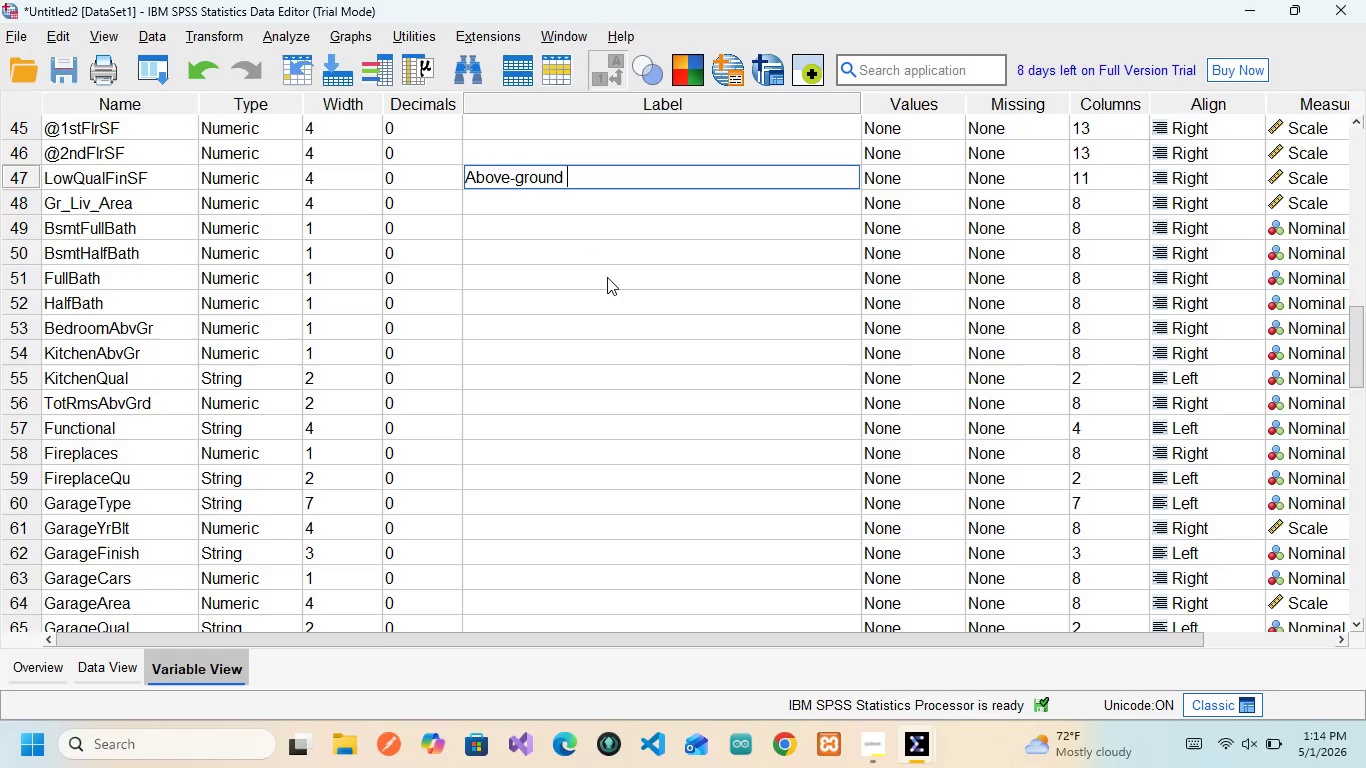 
type(living area)
 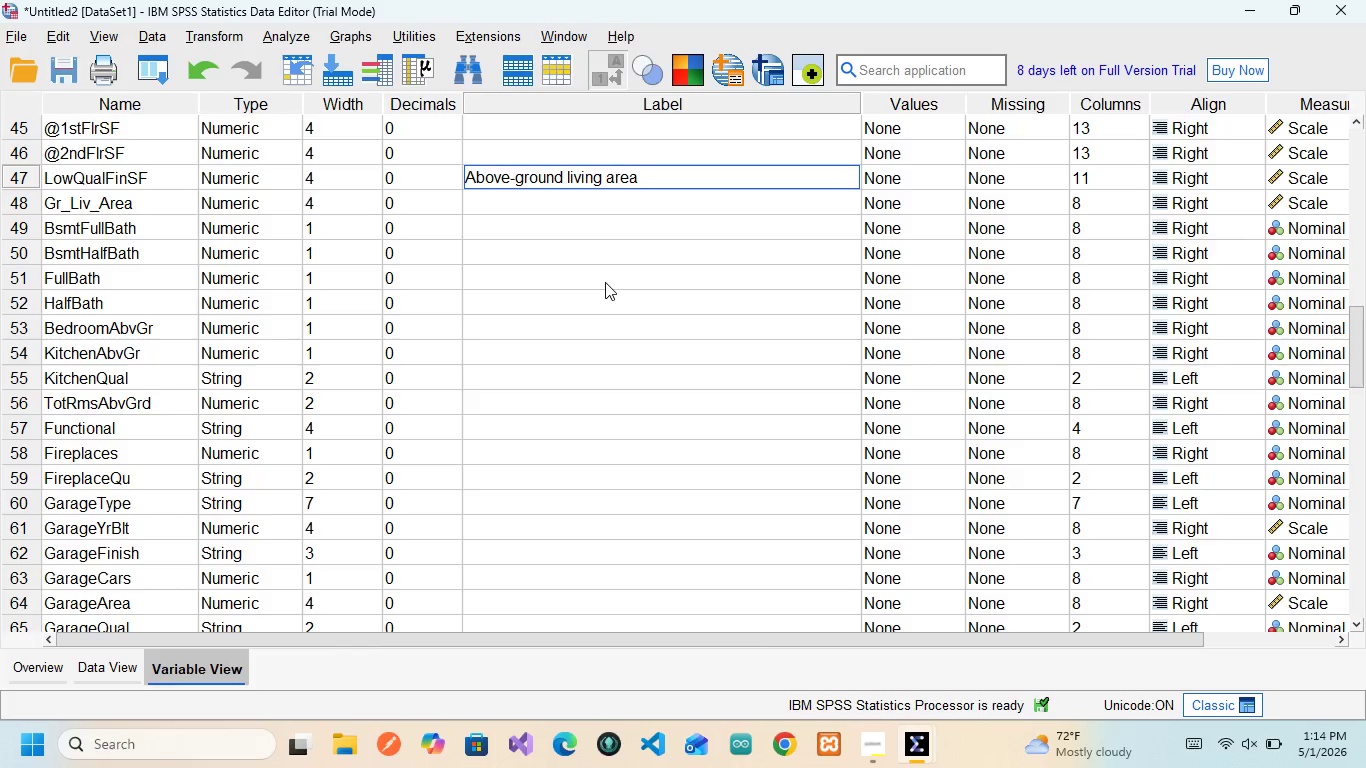 
key(Space)
 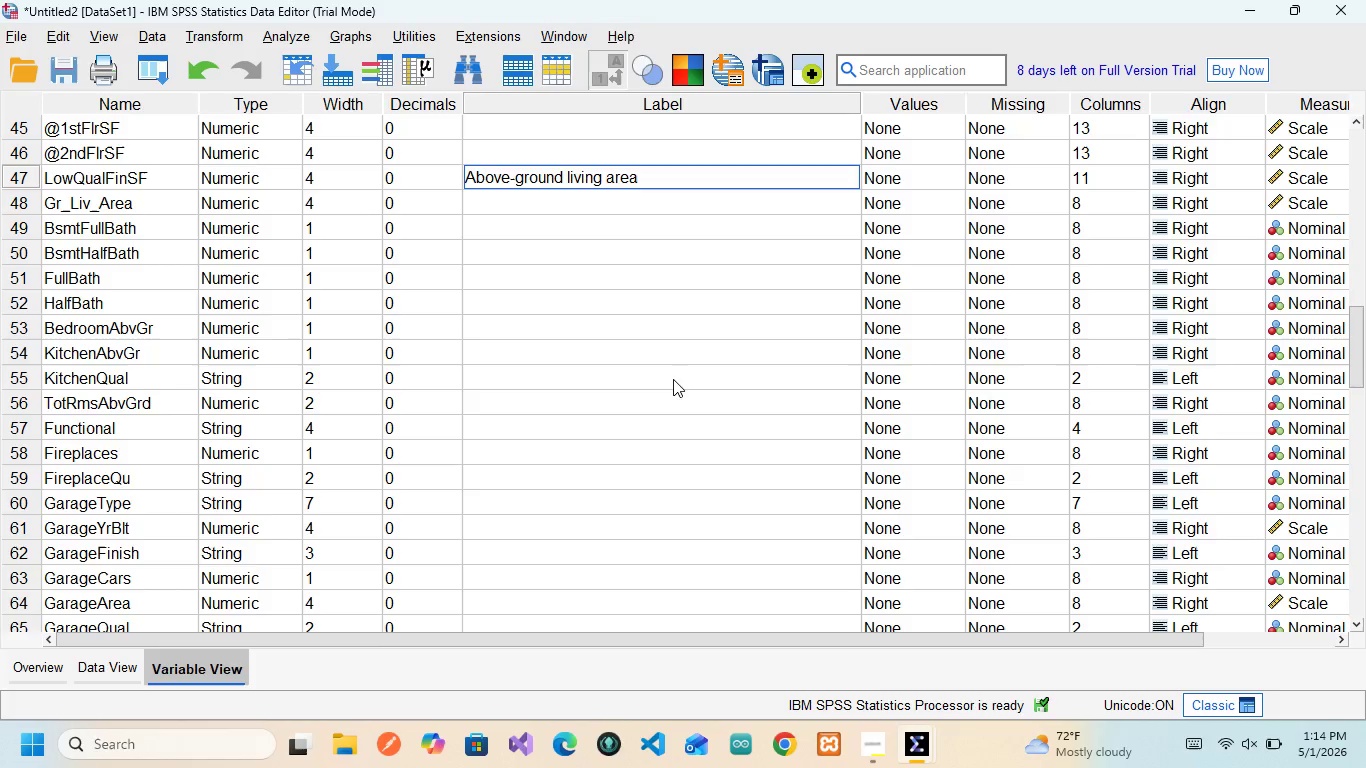 
key(Shift+9)
 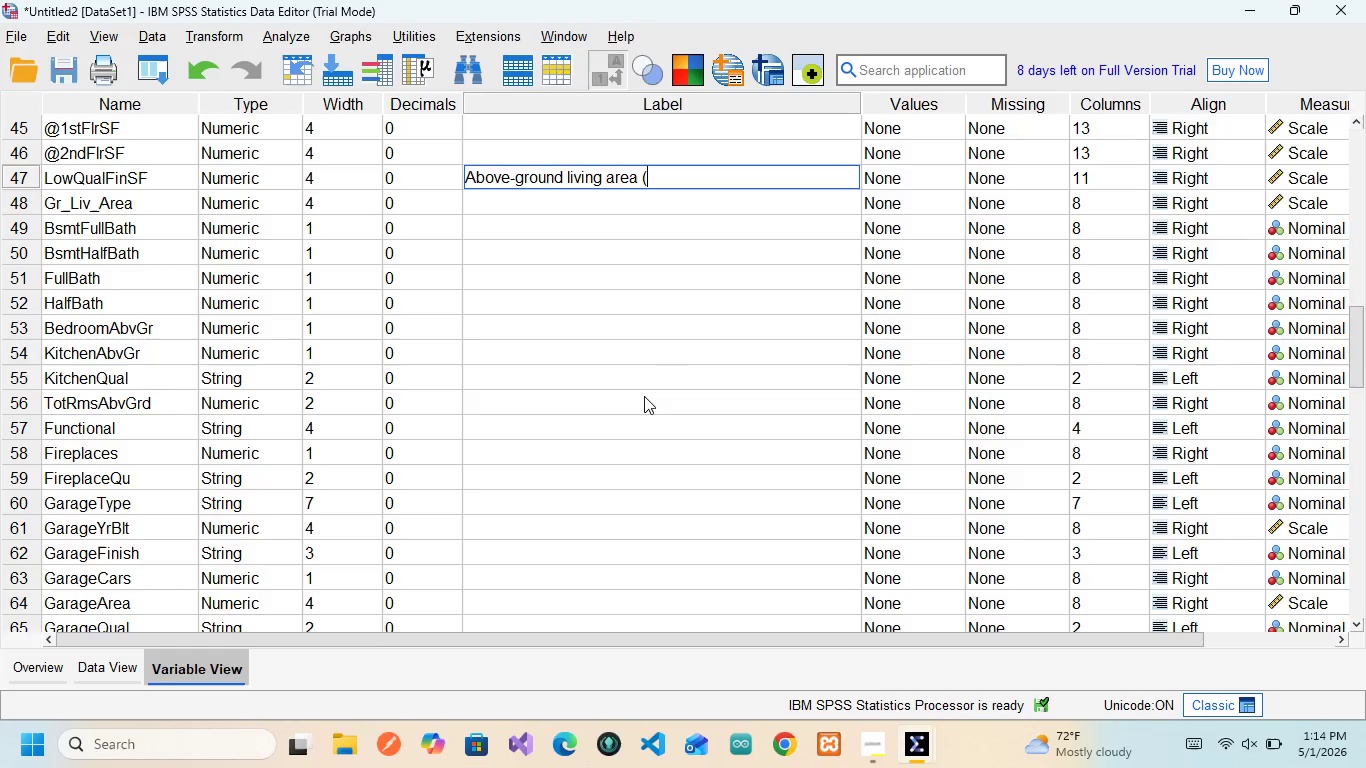 
type(square)
 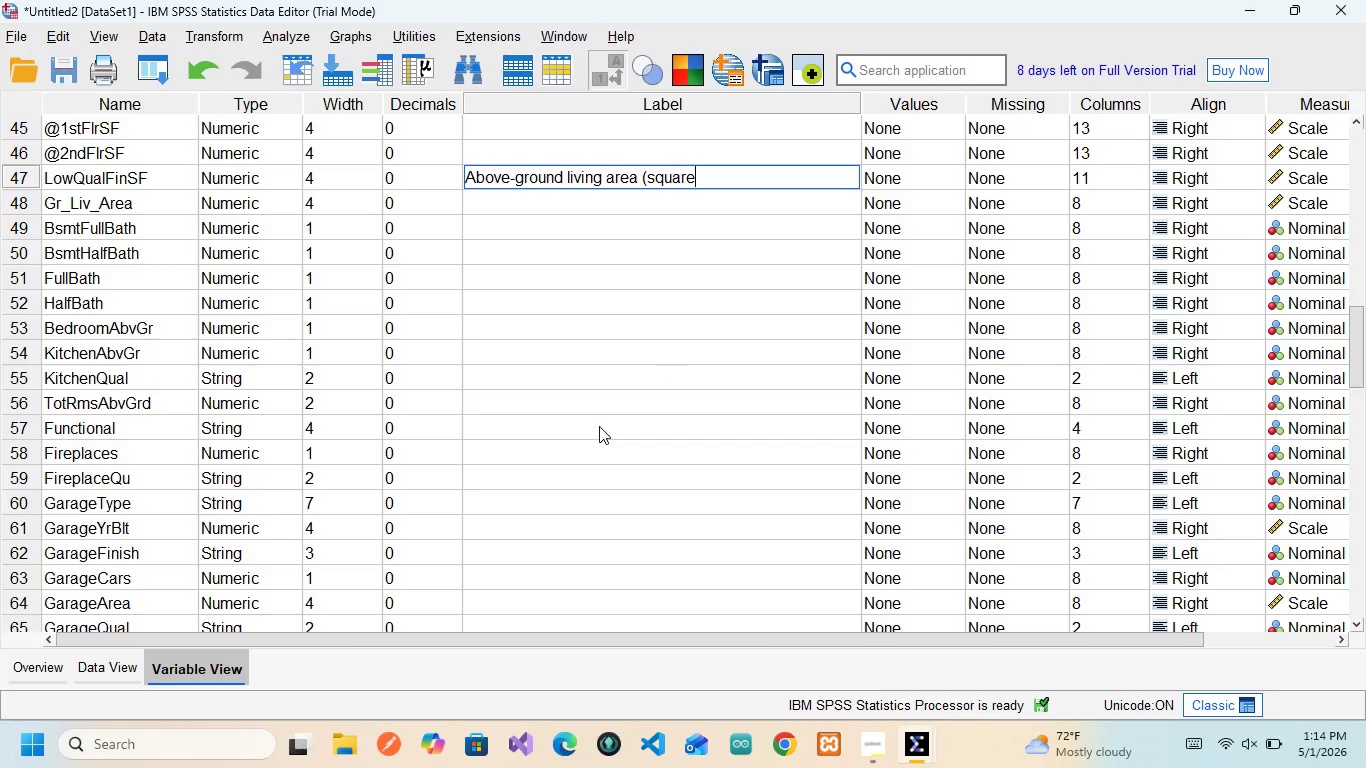 
key(Space)
 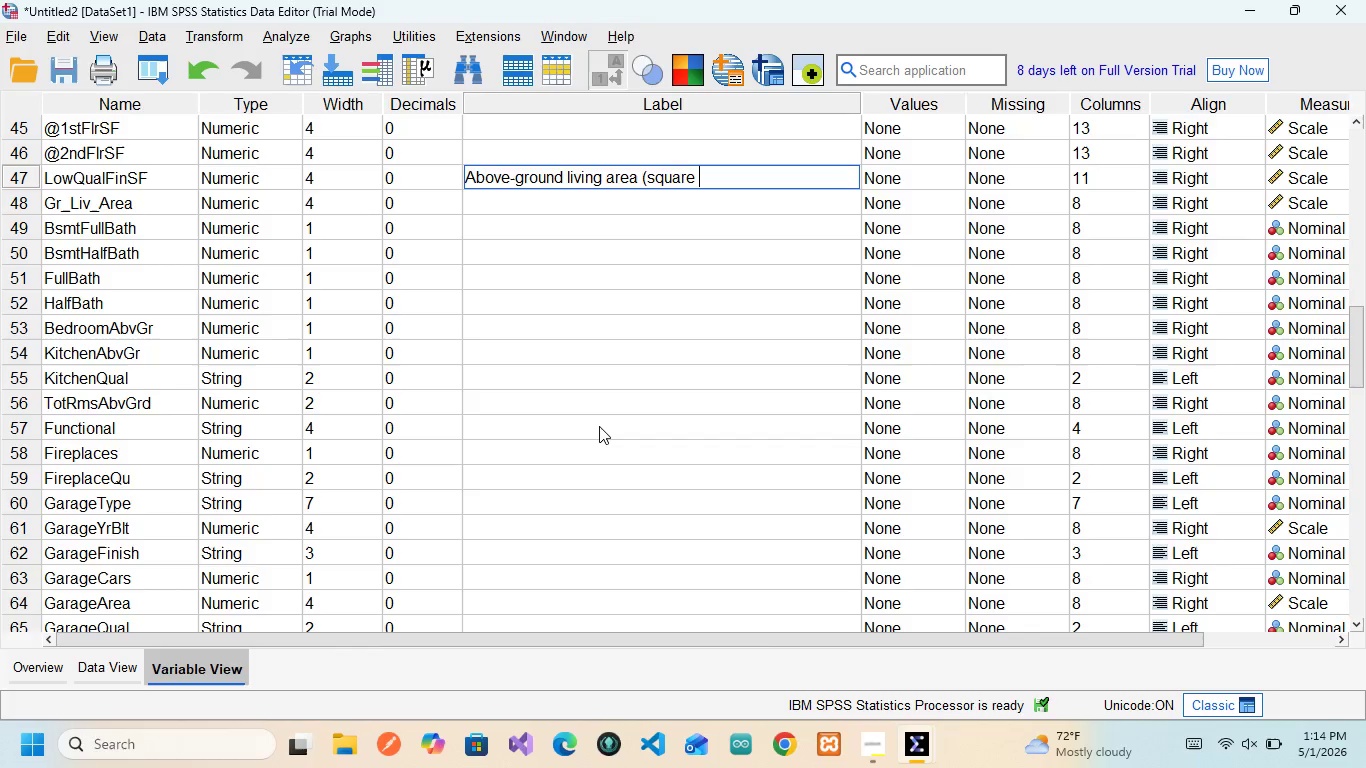 
key(F)
 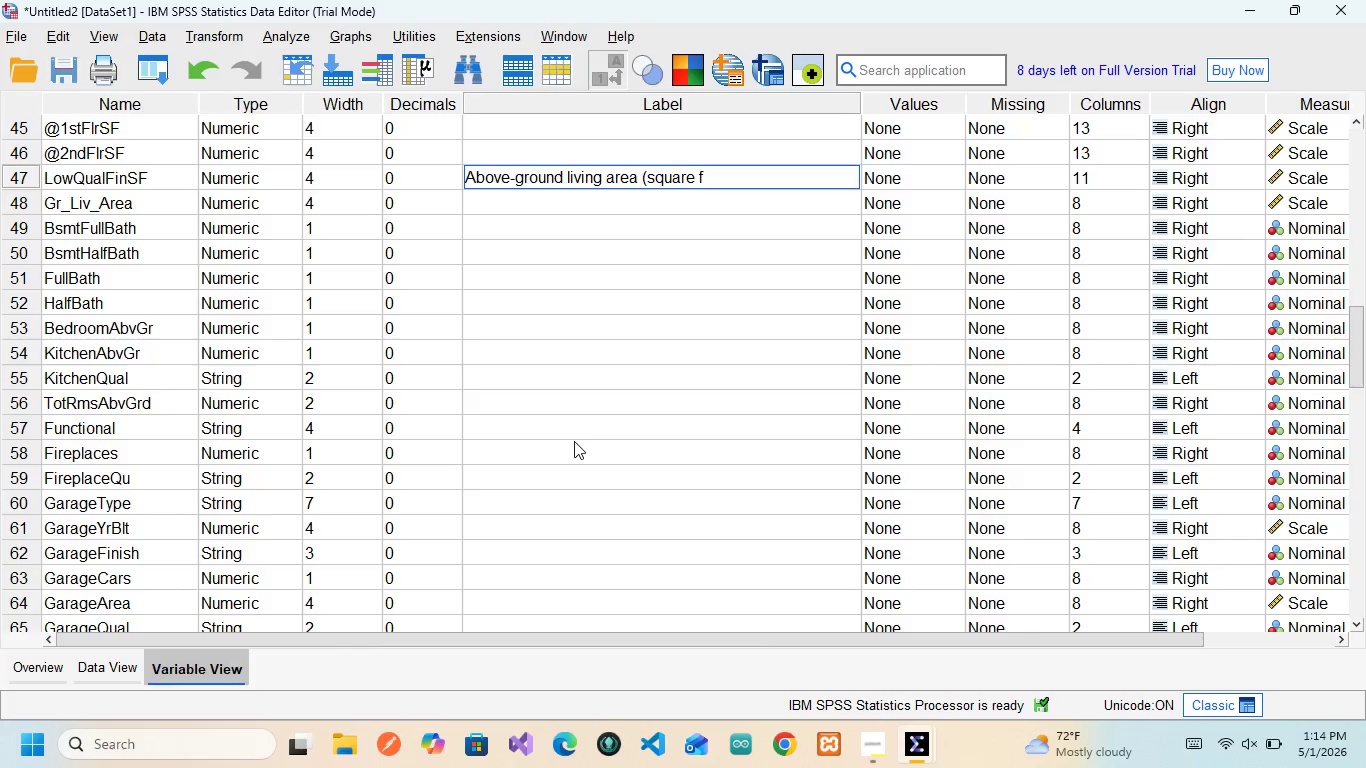 
type(ee)
 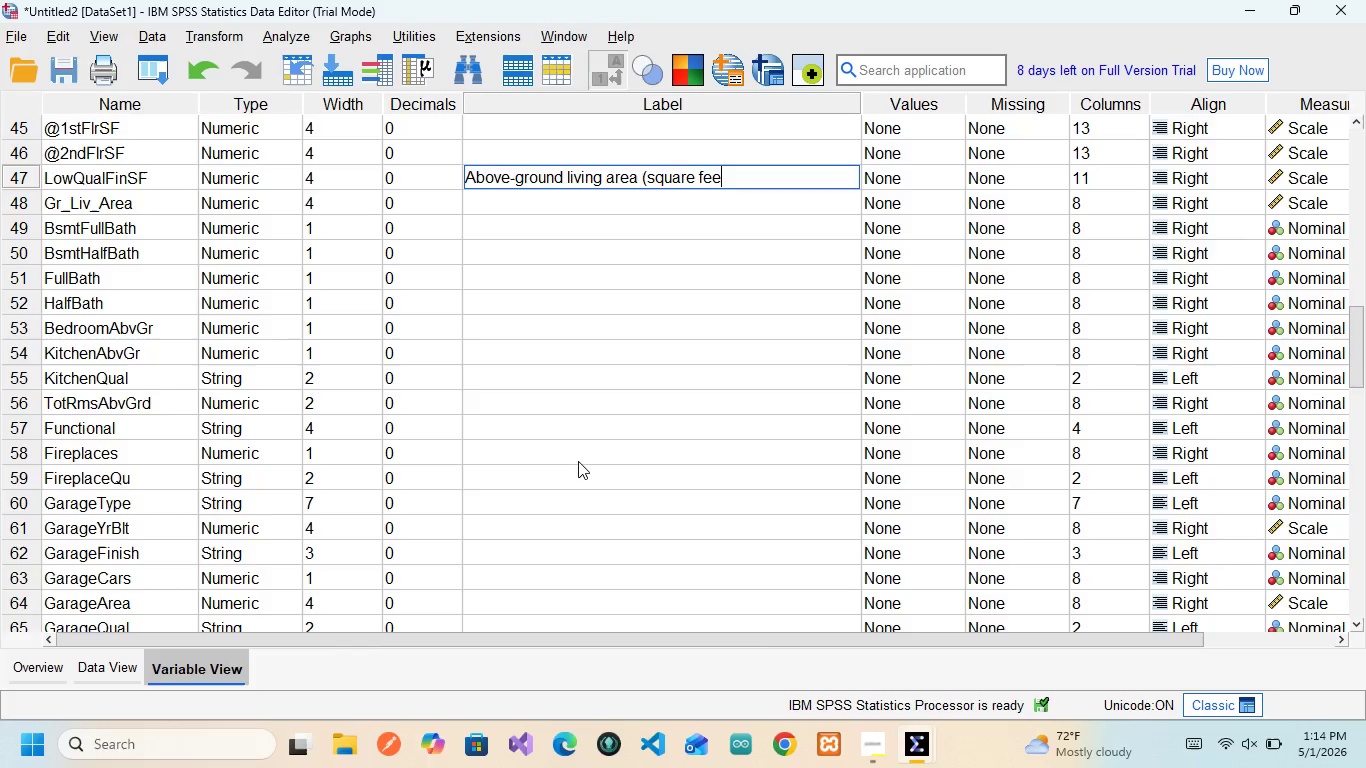 
key(T)
 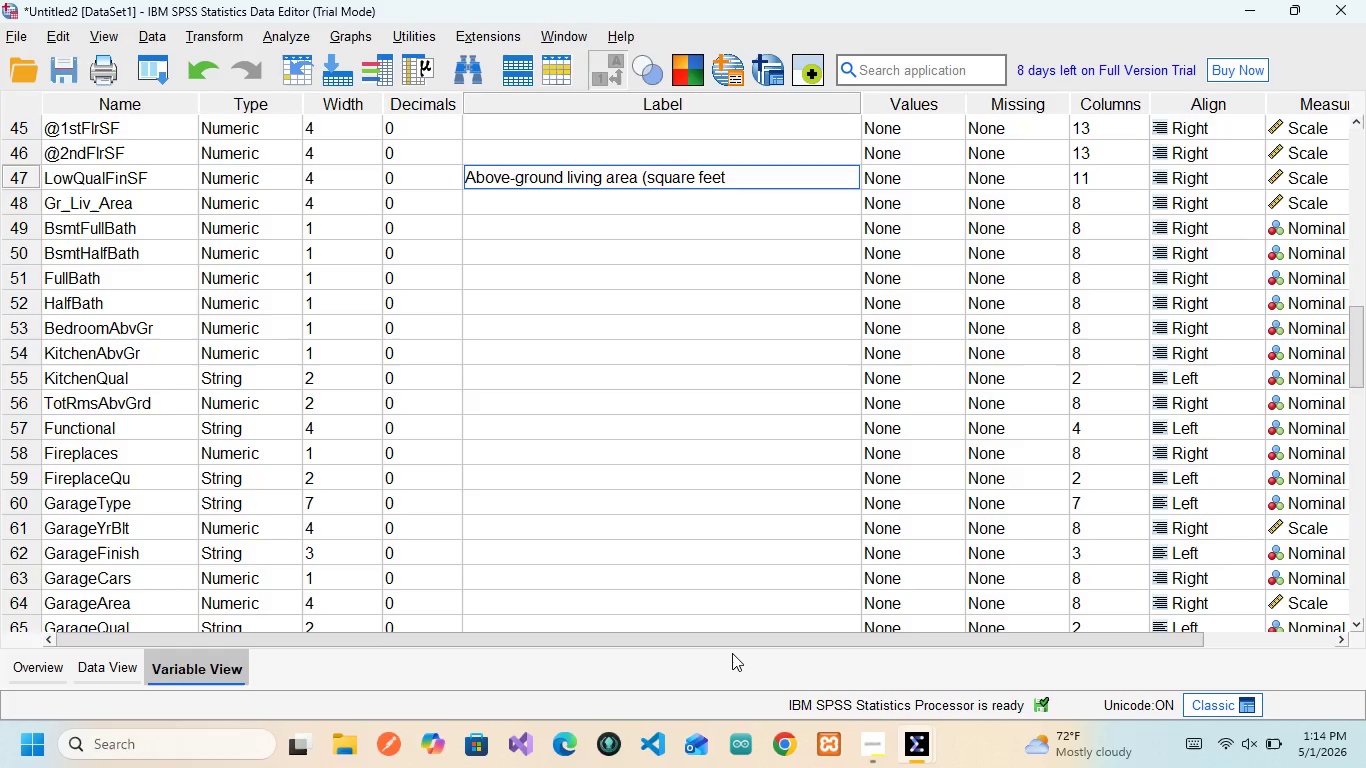 
key(Shift+0)
 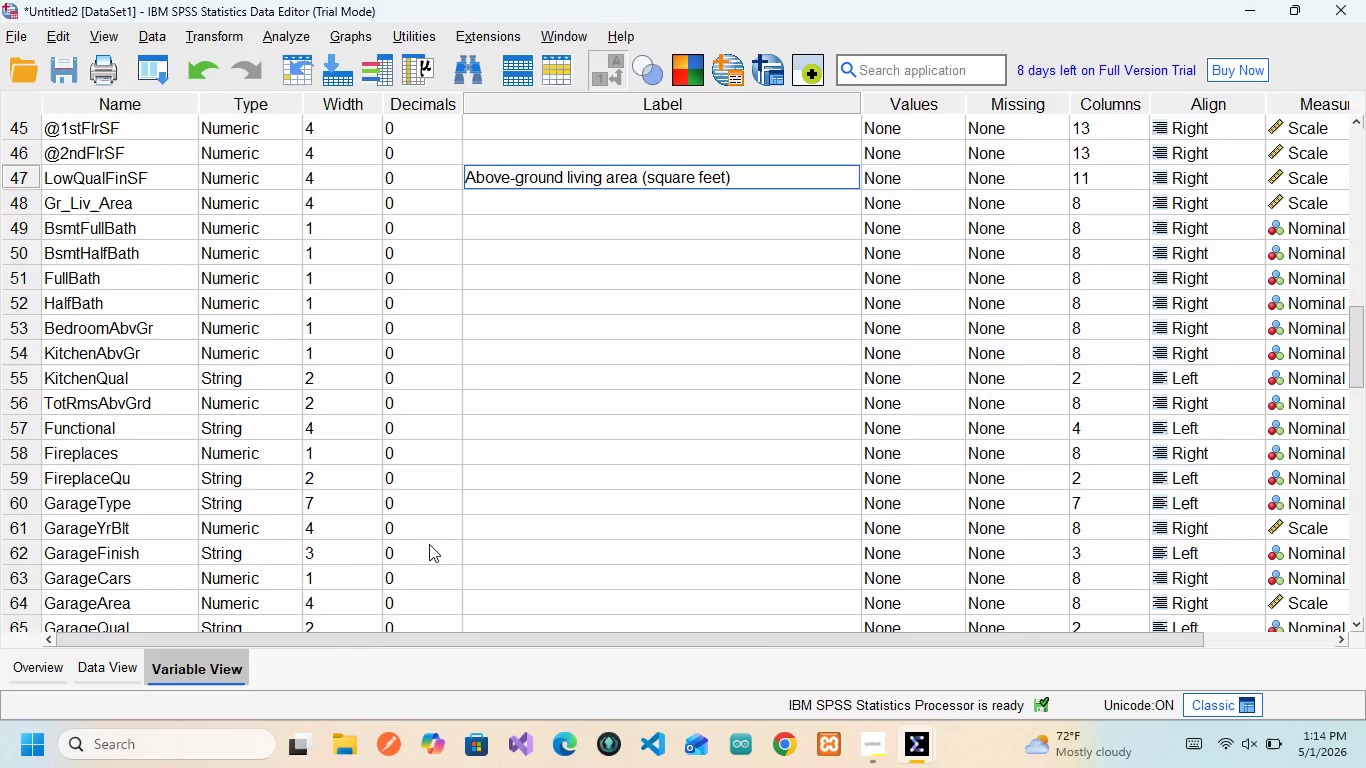 
wait(8.88)
 